 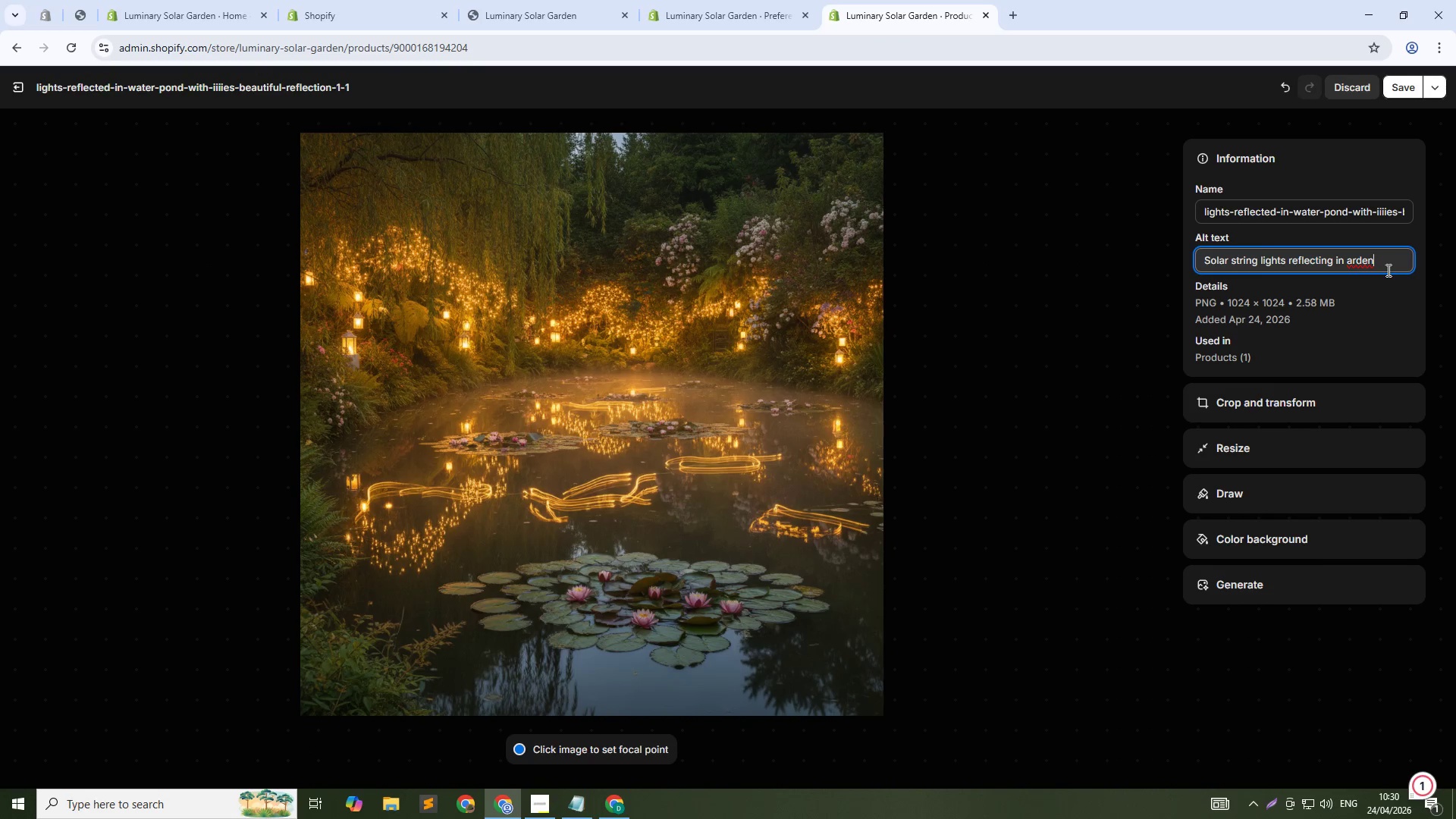 
key(Backspace)
key(Backspace)
key(Backspace)
key(Backspace)
key(Backspace)
type(garden pond - solr )
key(Backspace)
type( - poered water feature lighting)
 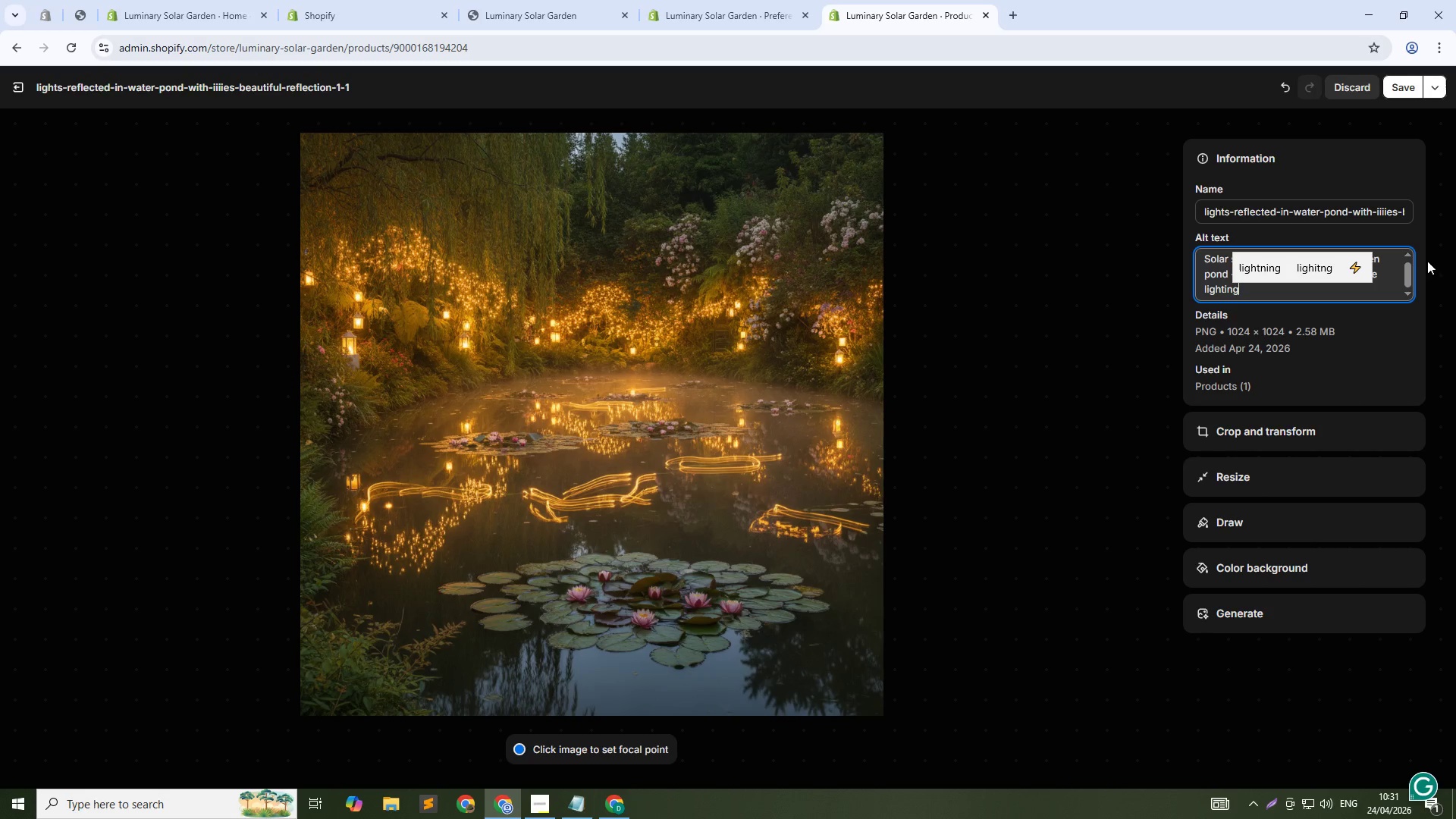 
wait(7.19)
 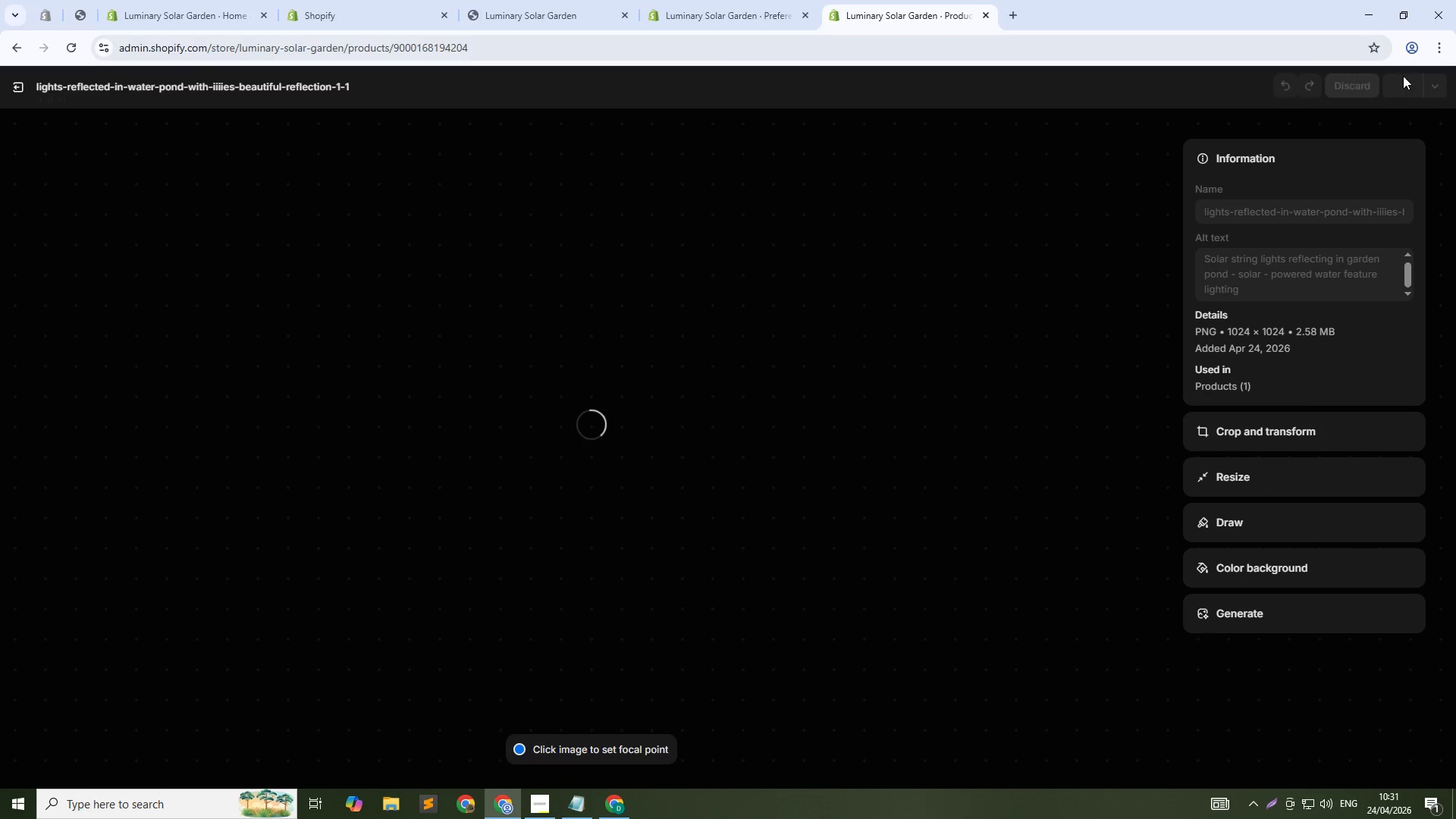 
left_click([1147, 460])
 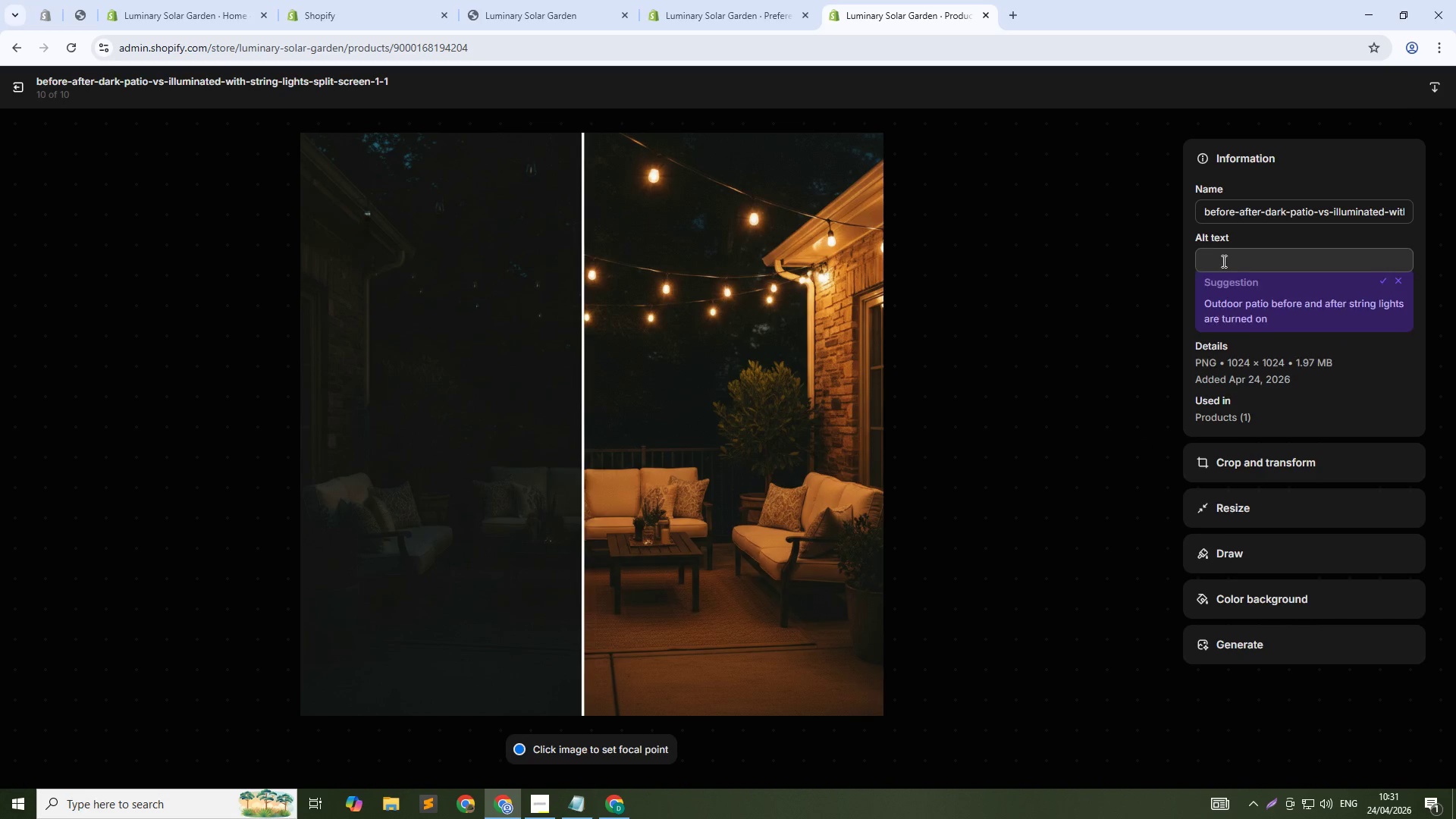 
left_click([1223, 260])
 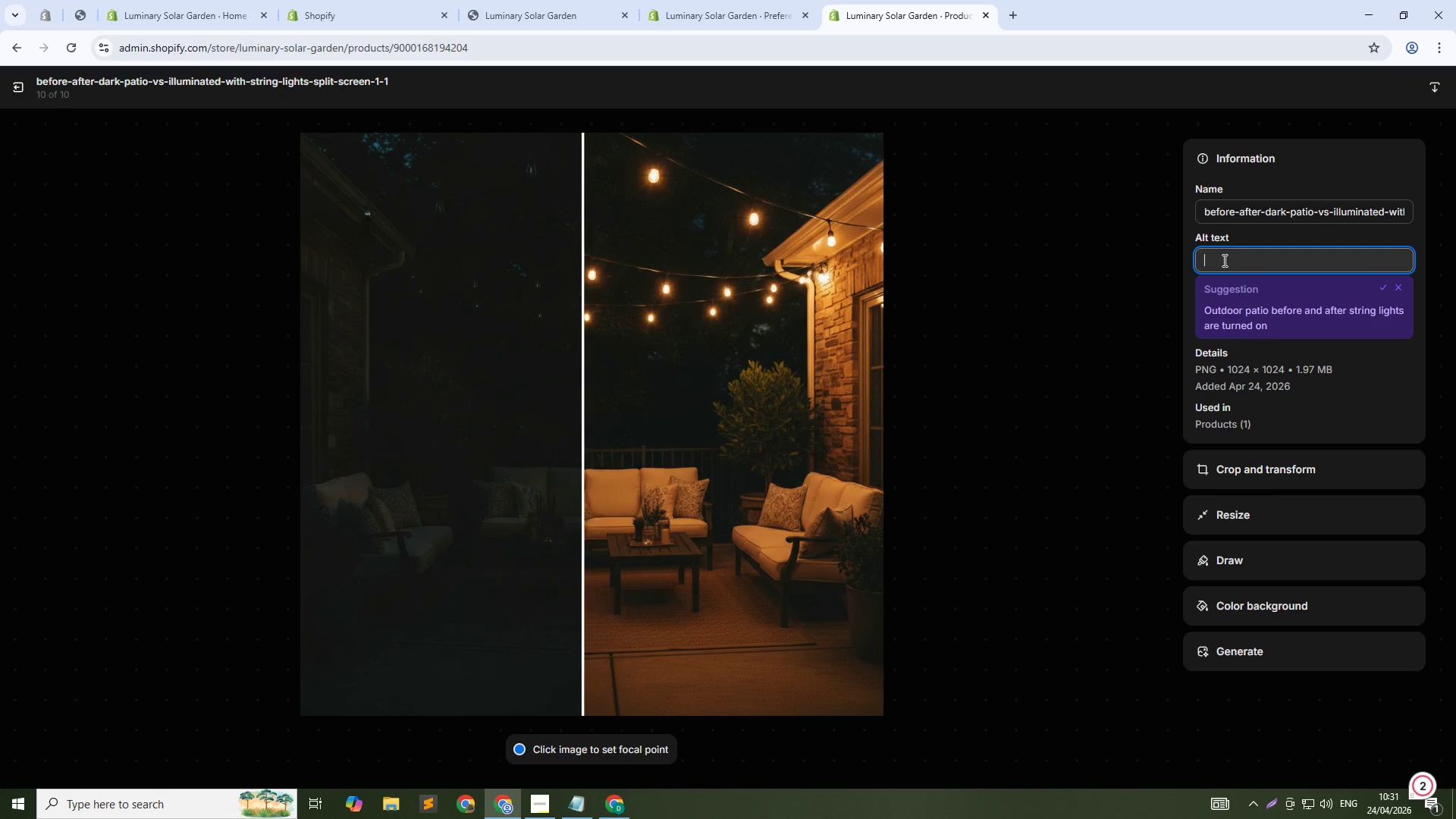 
type(Before and fter - solr tring lights transforming dark ptio)
key(Backspace)
key(Backspace)
key(Backspace)
key(Backspace)
key(Backspace)
key(Backspace)
key(Backspace)
key(Backspace)
type(ark ptio)
 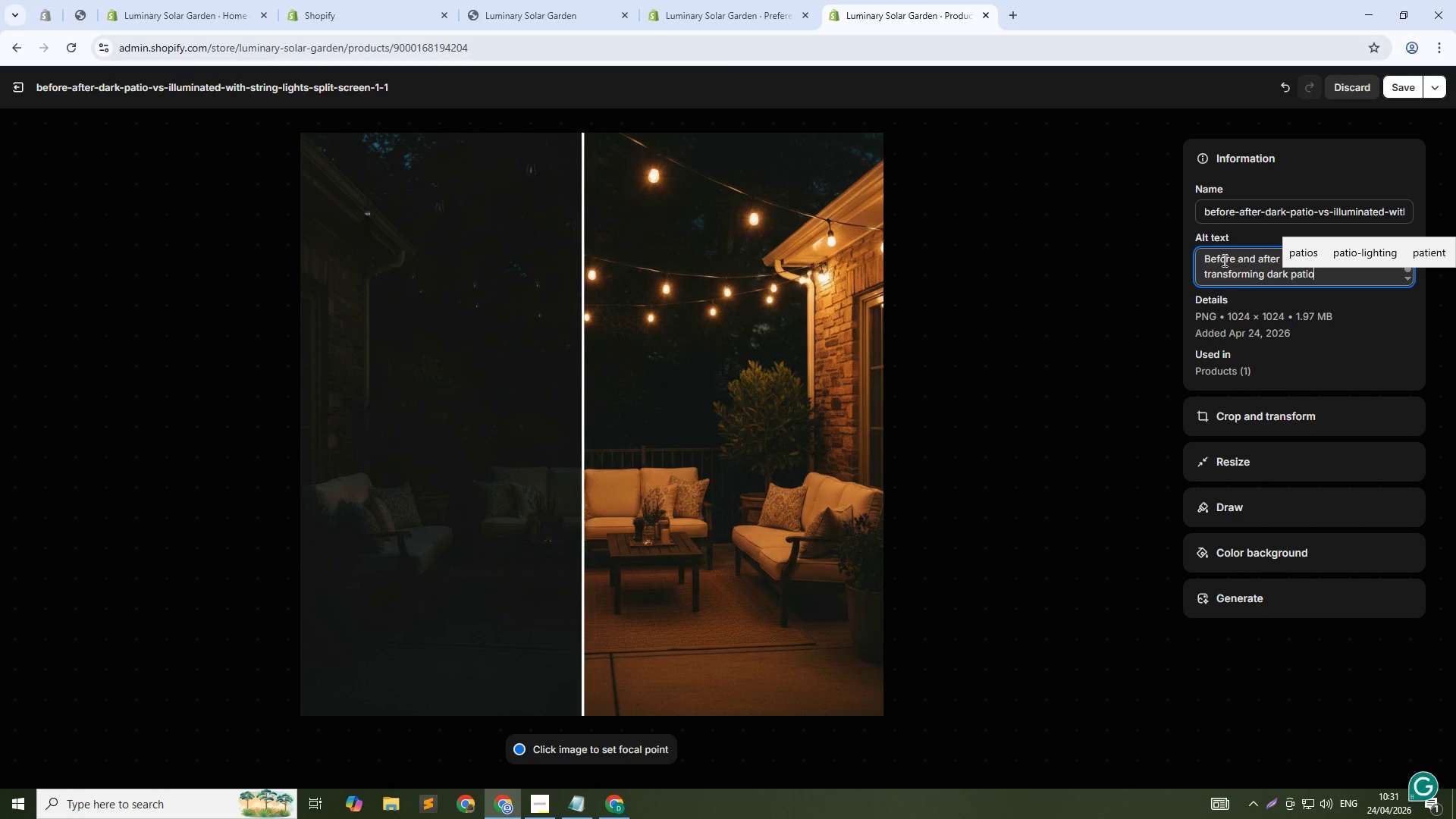 
left_click([1397, 85])
 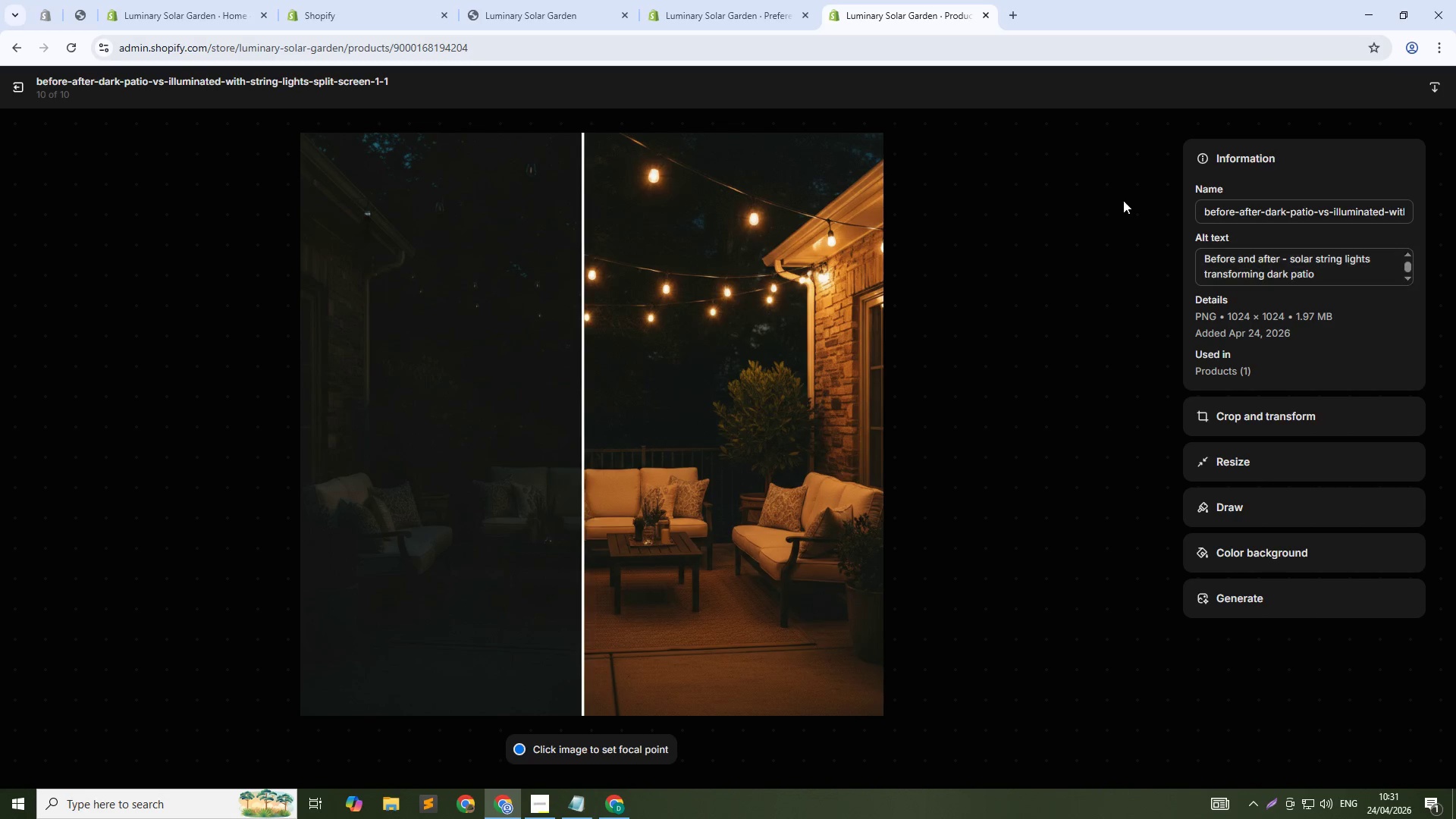 
left_click([20, 95])
 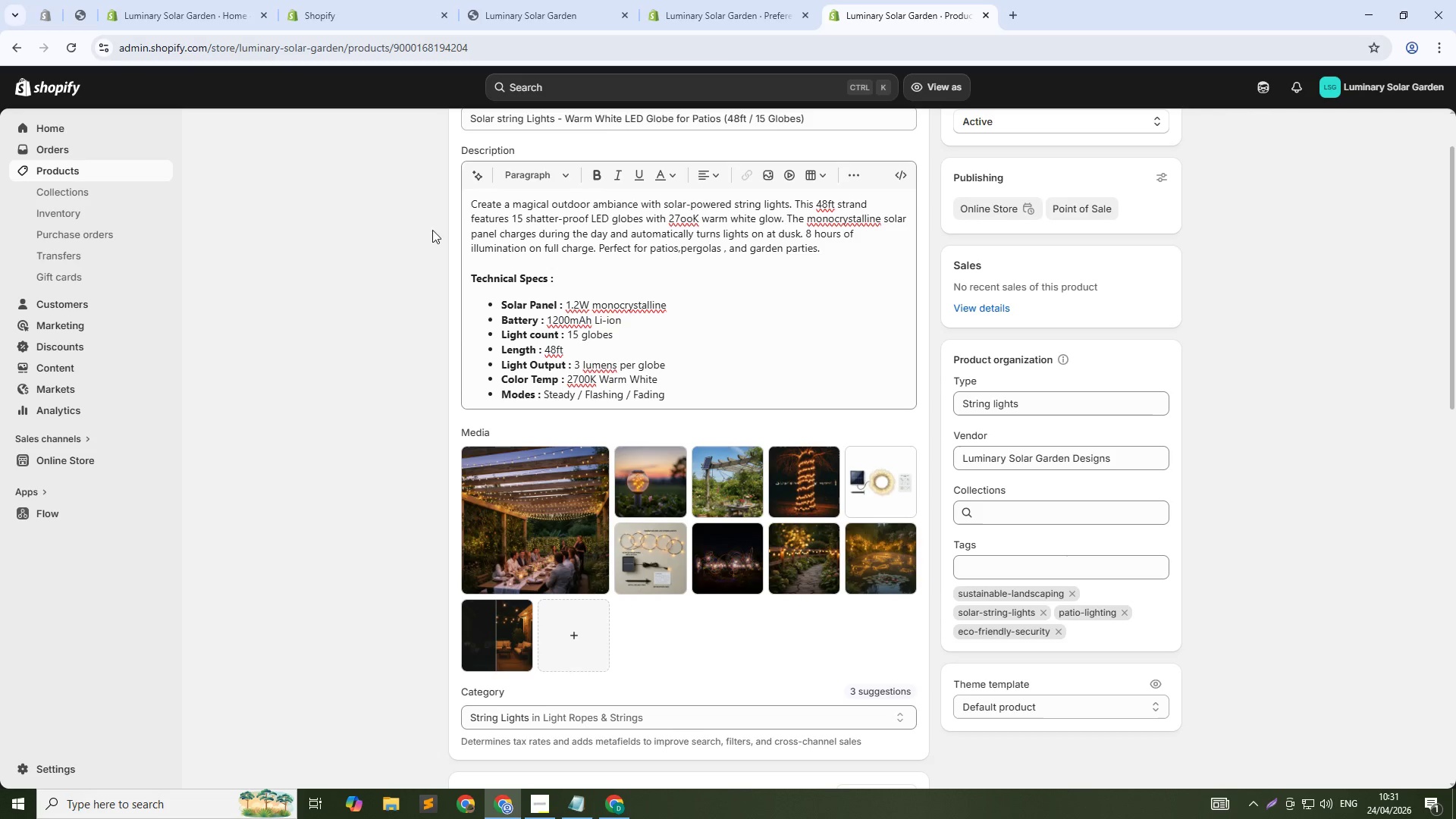 
scroll: coordinate [956, 353], scroll_direction: up, amount: 17.0
 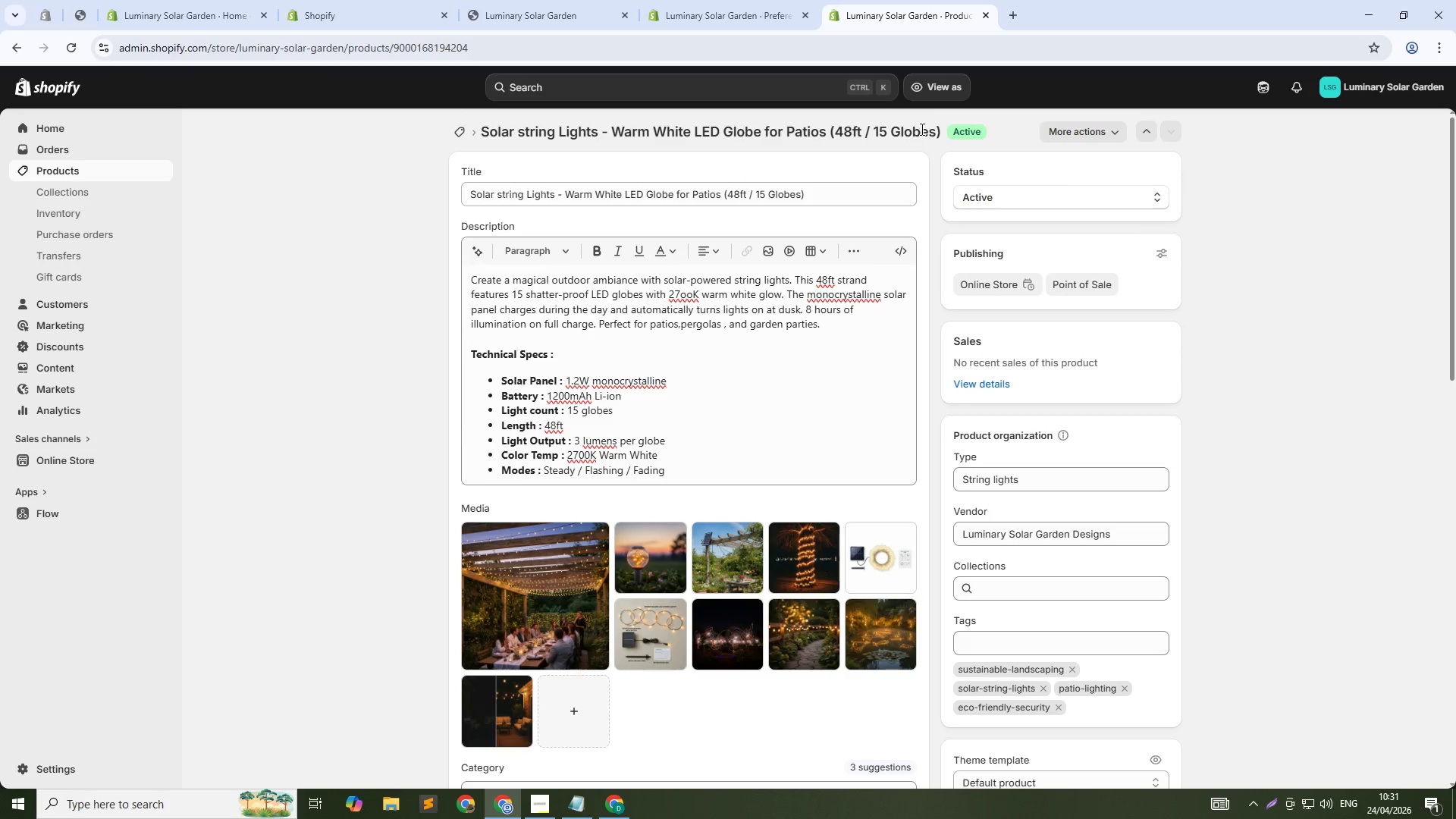 
scroll: coordinate [669, 498], scroll_direction: down, amount: 12.0
 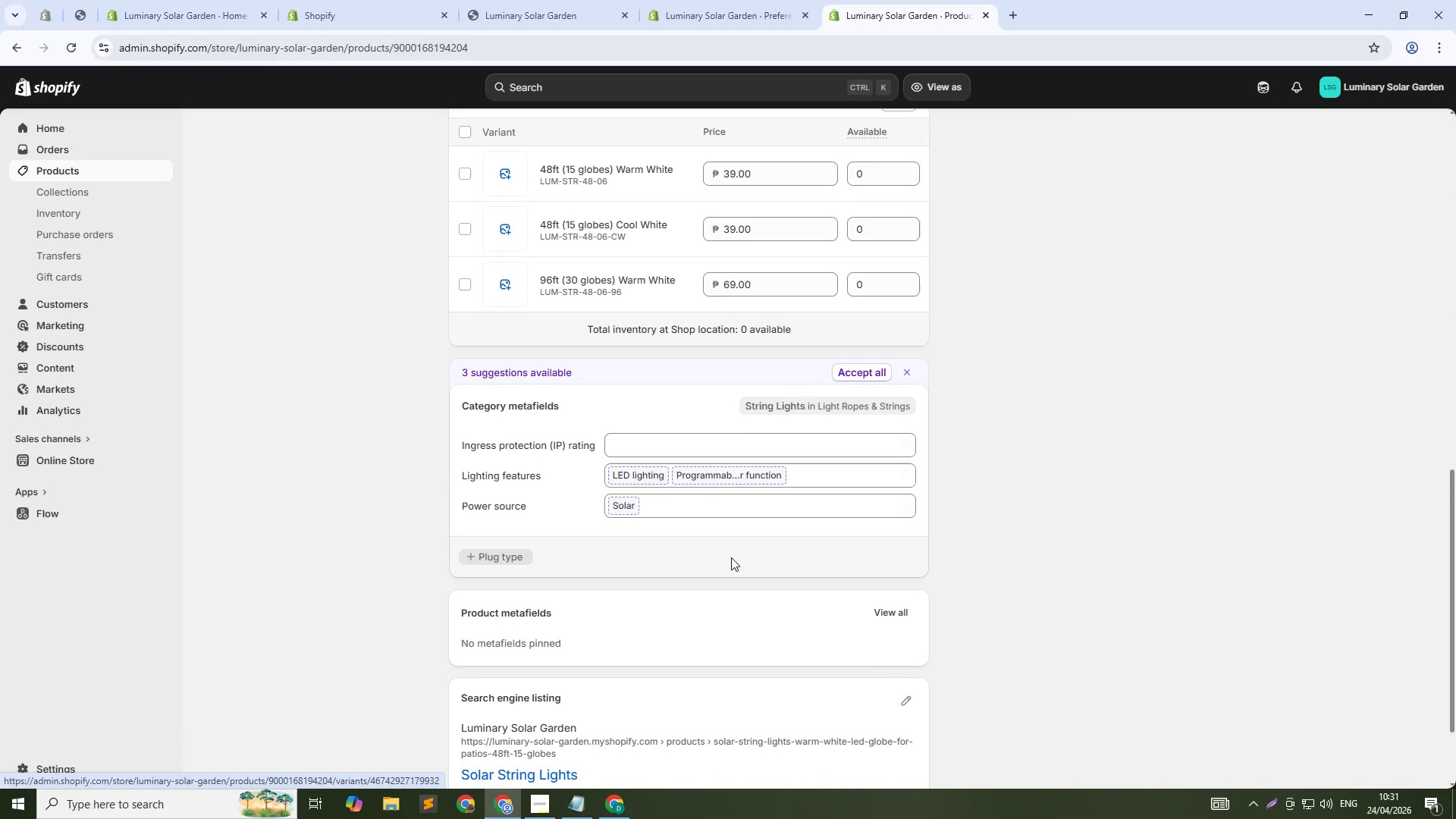 
scroll: coordinate [748, 538], scroll_direction: none, amount: 0.0
 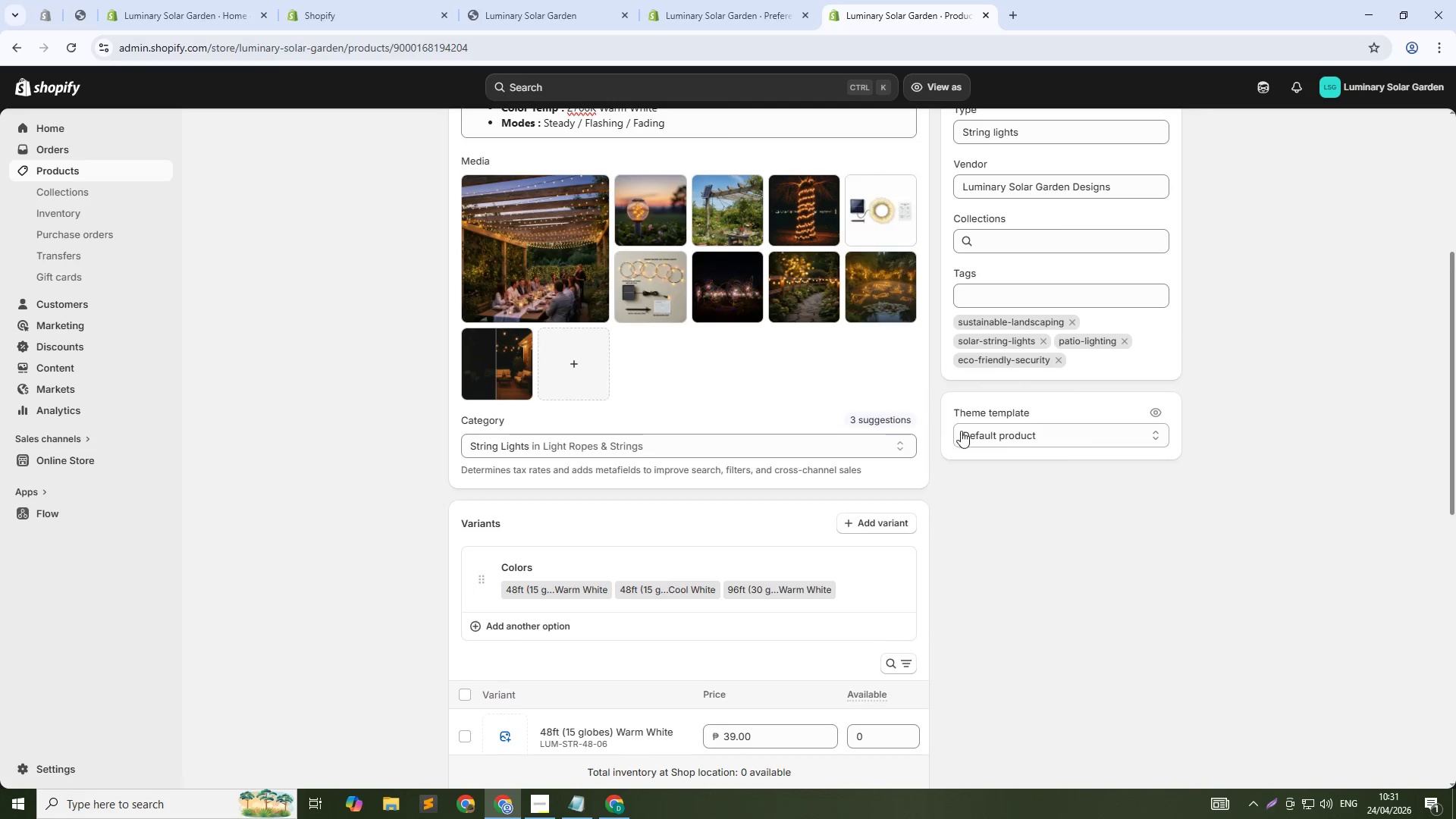 
scroll: coordinate [818, 522], scroll_direction: up, amount: 14.0
 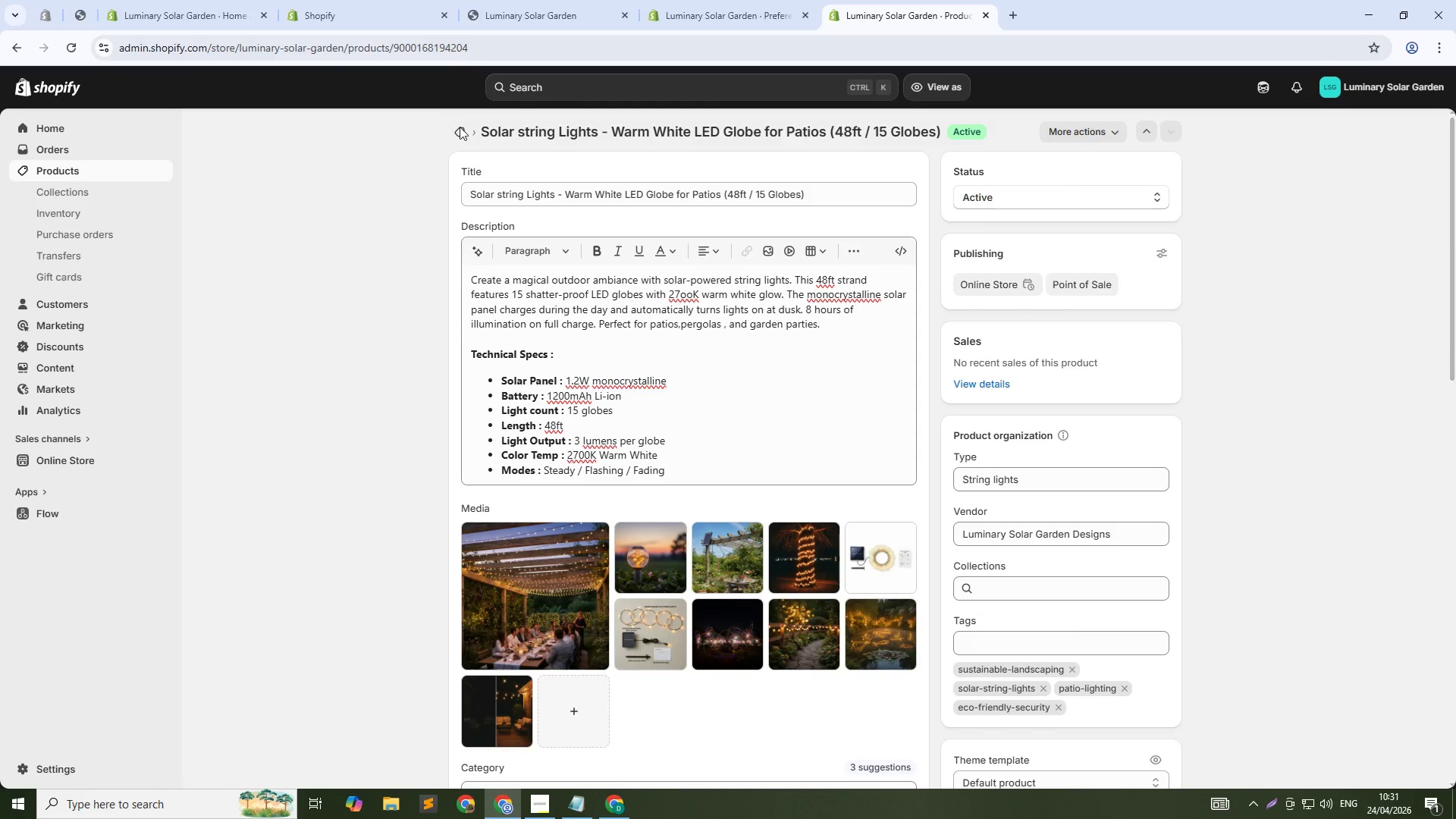 
left_click([460, 128])
 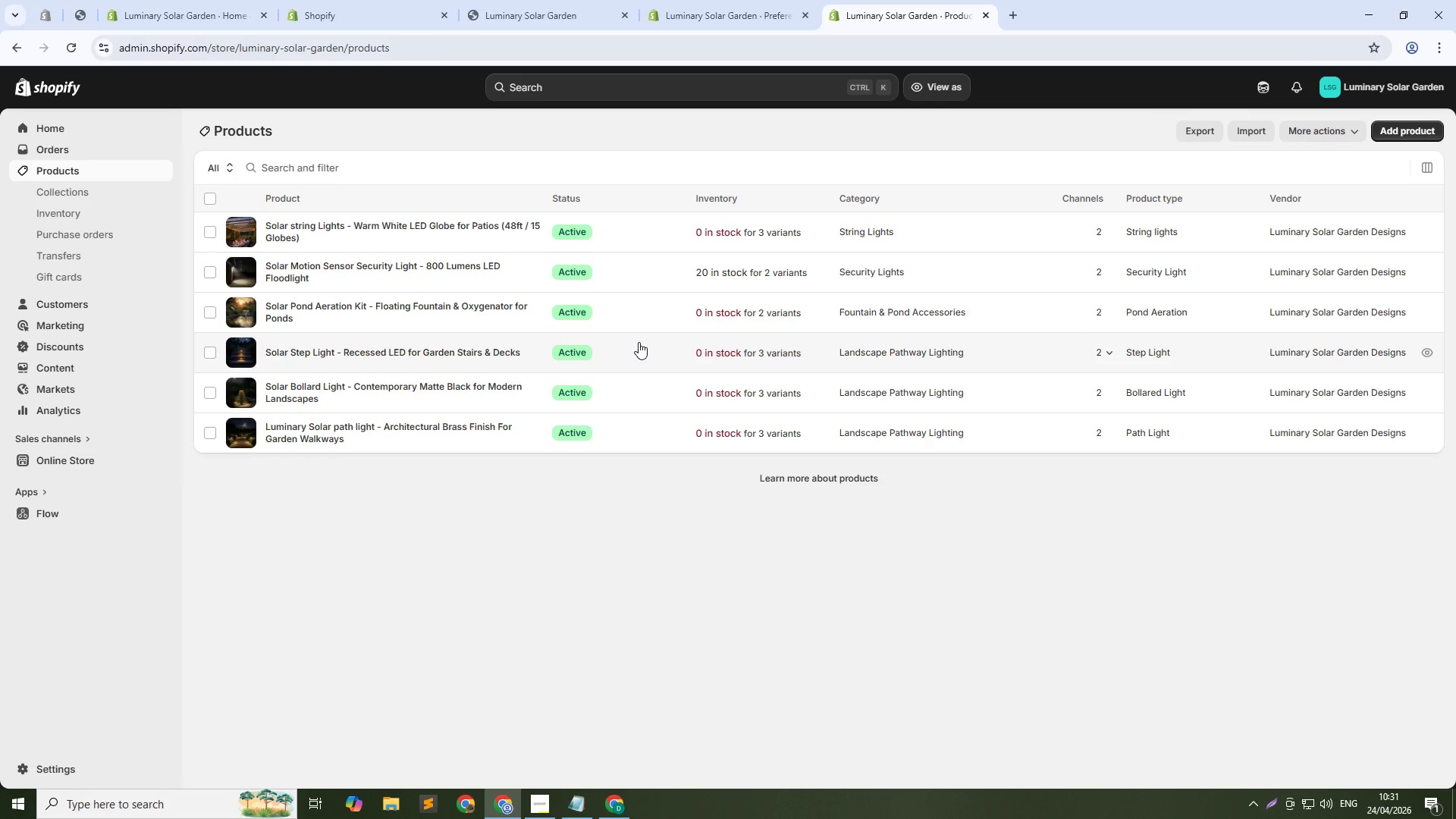 
wait(5.27)
 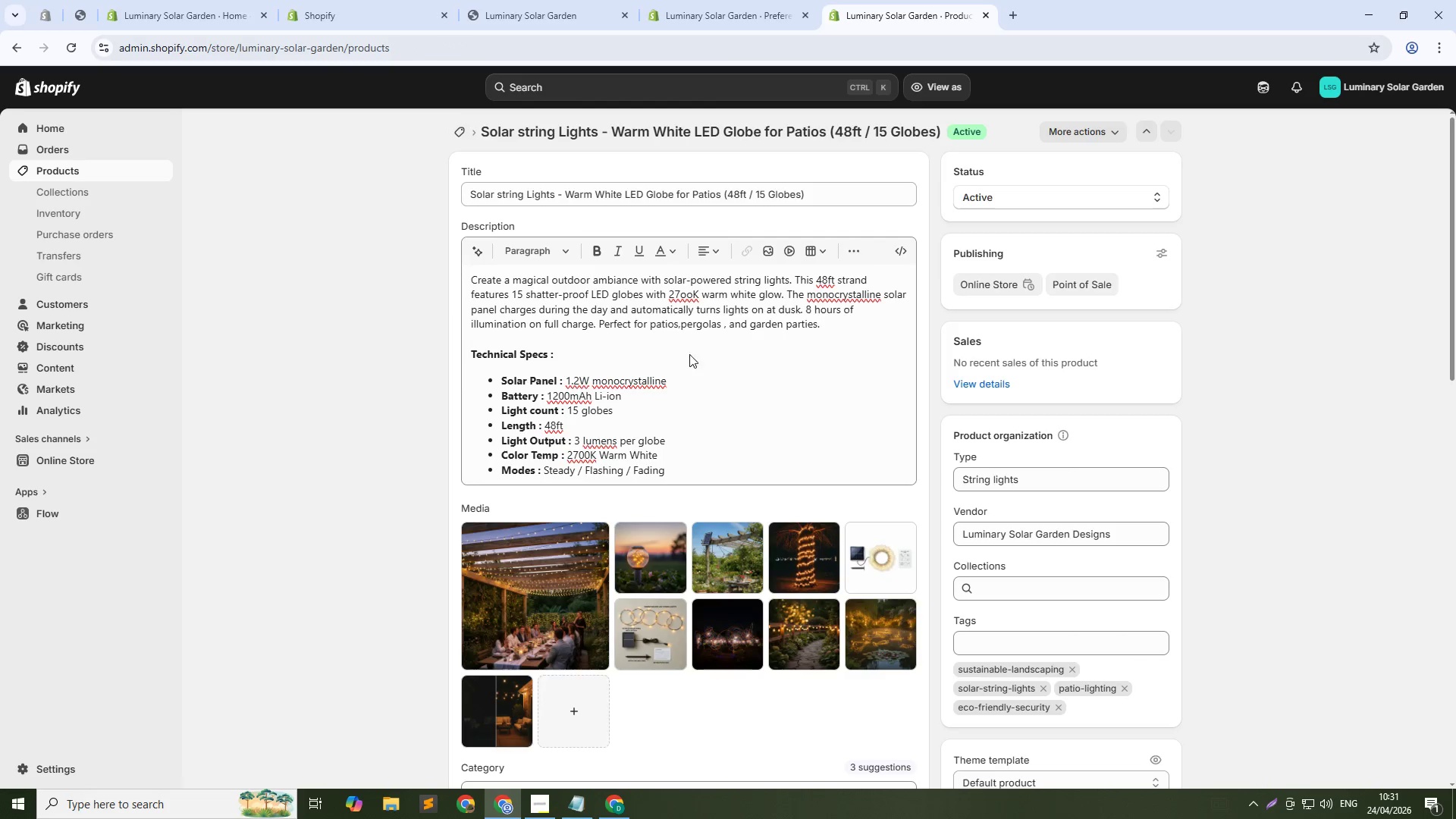 
left_click([1440, 129])
 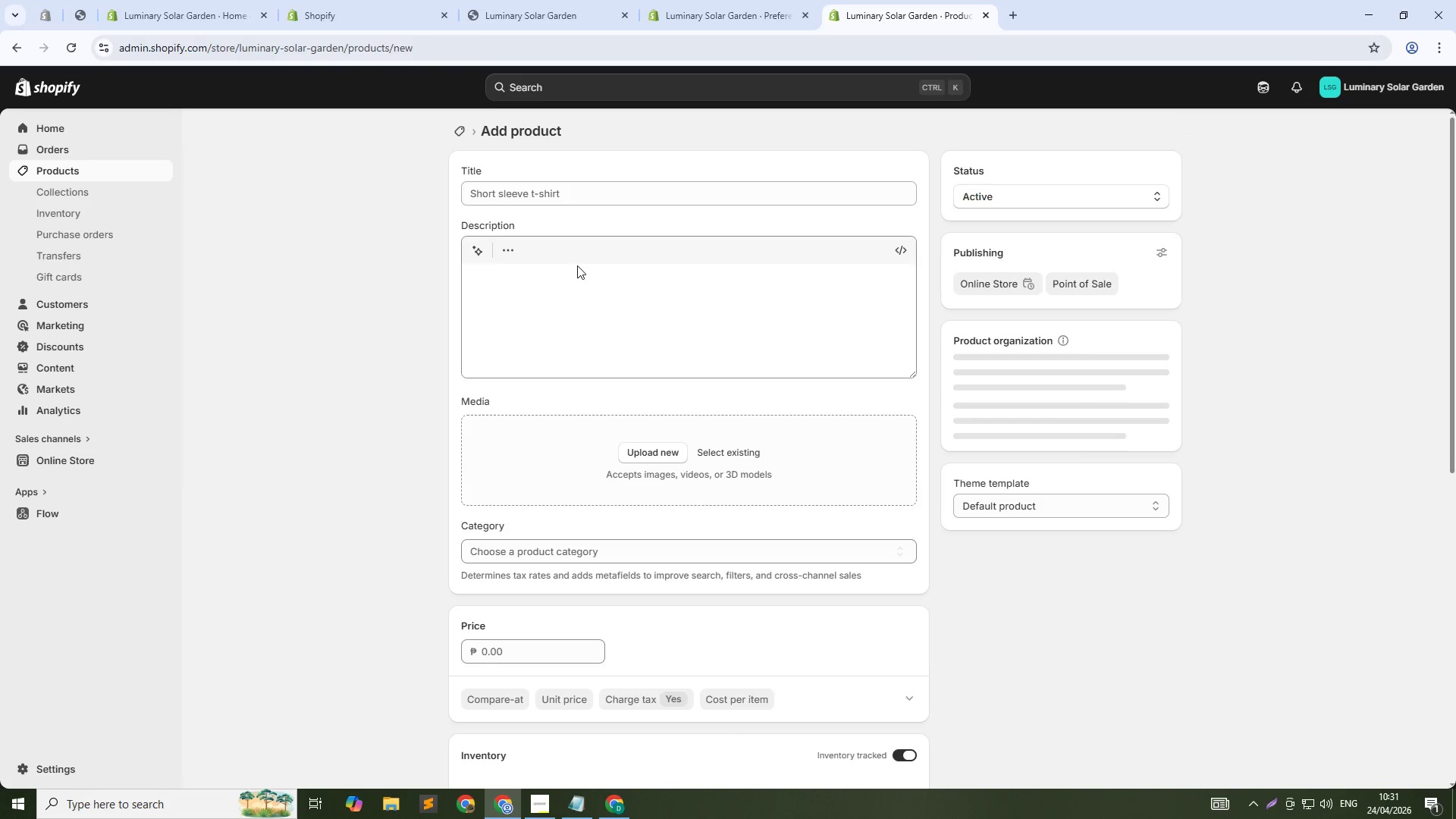 
left_click([565, 193])
 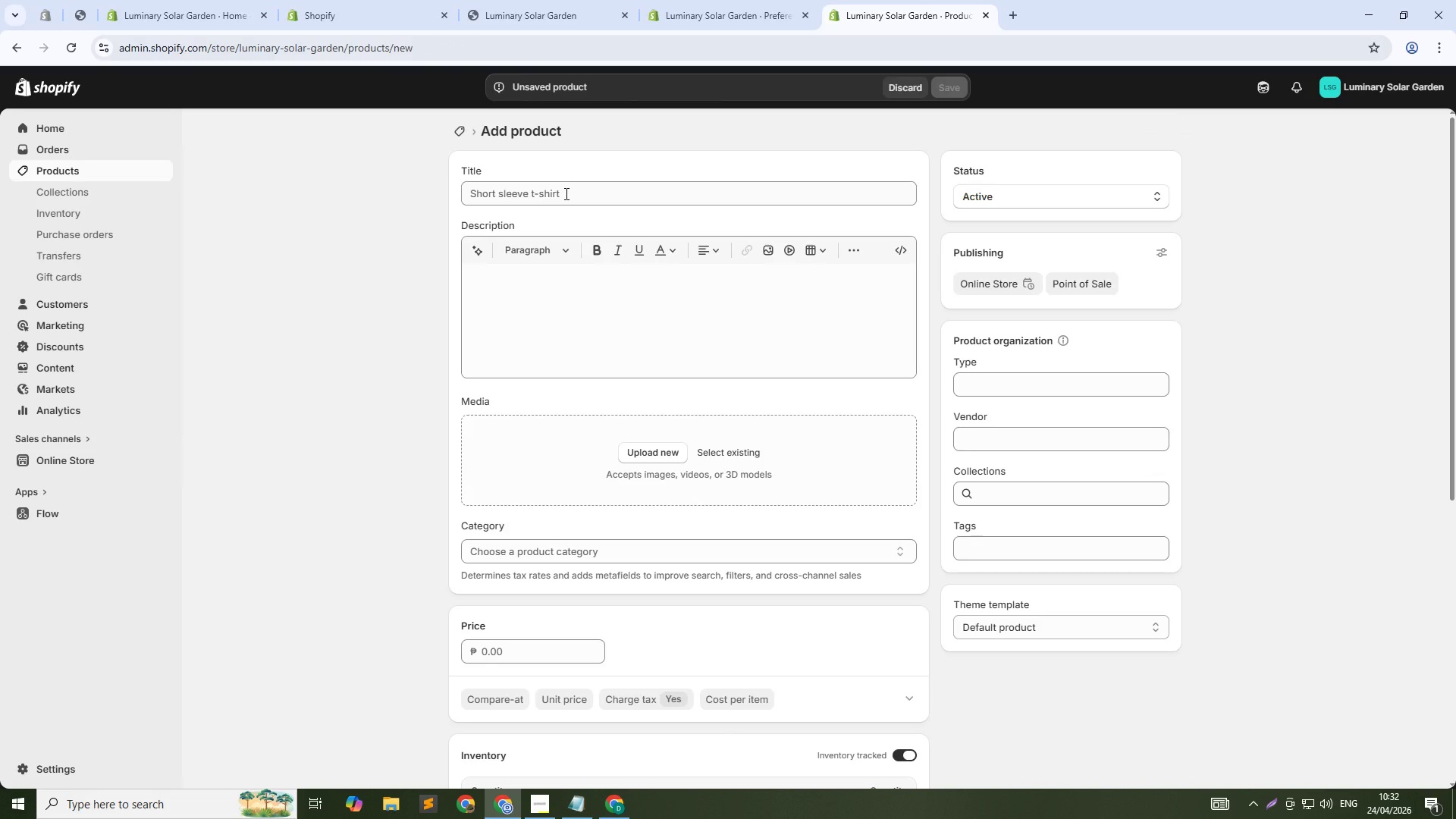 
wait(35.06)
 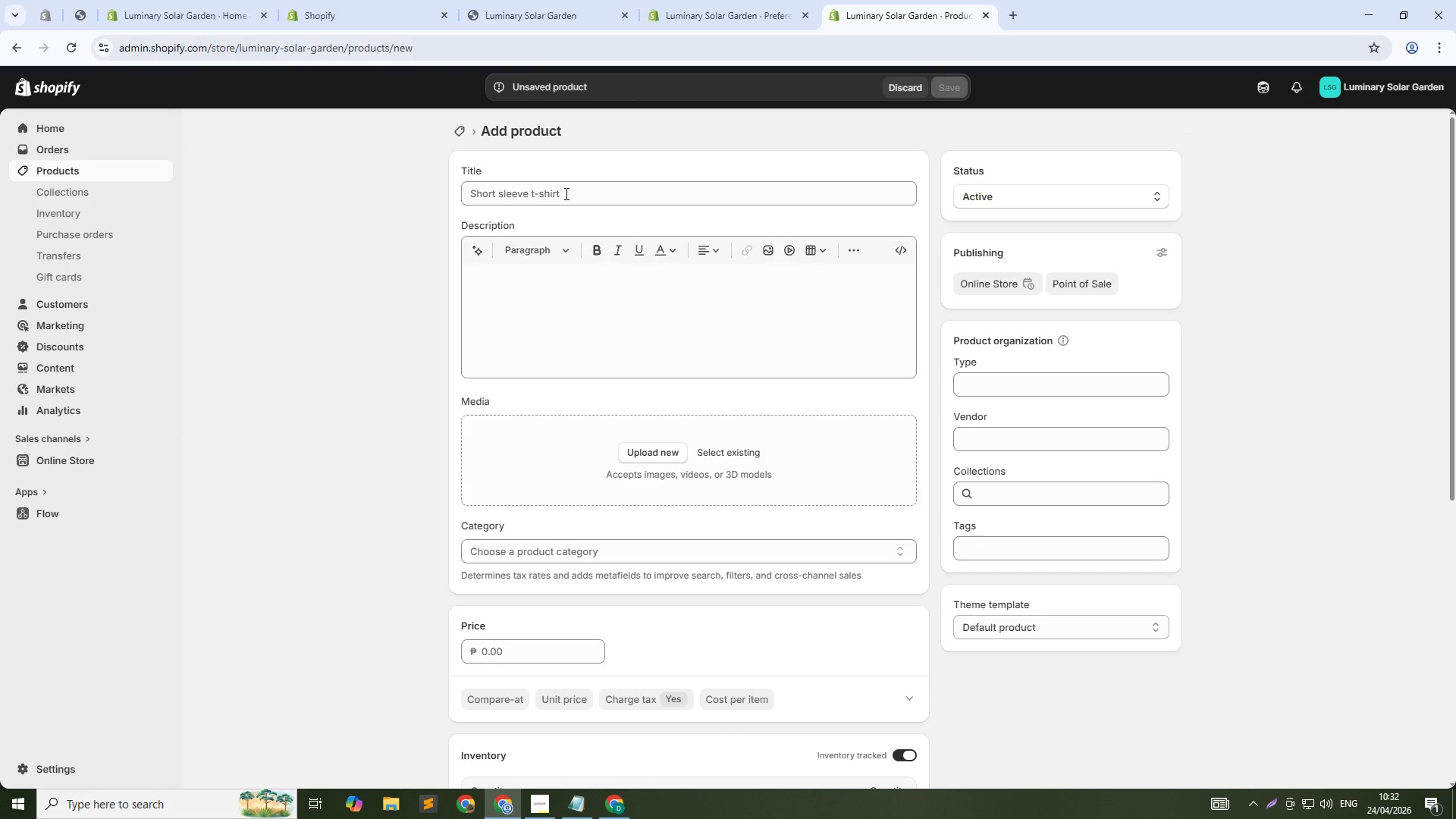 
left_click([565, 193])
 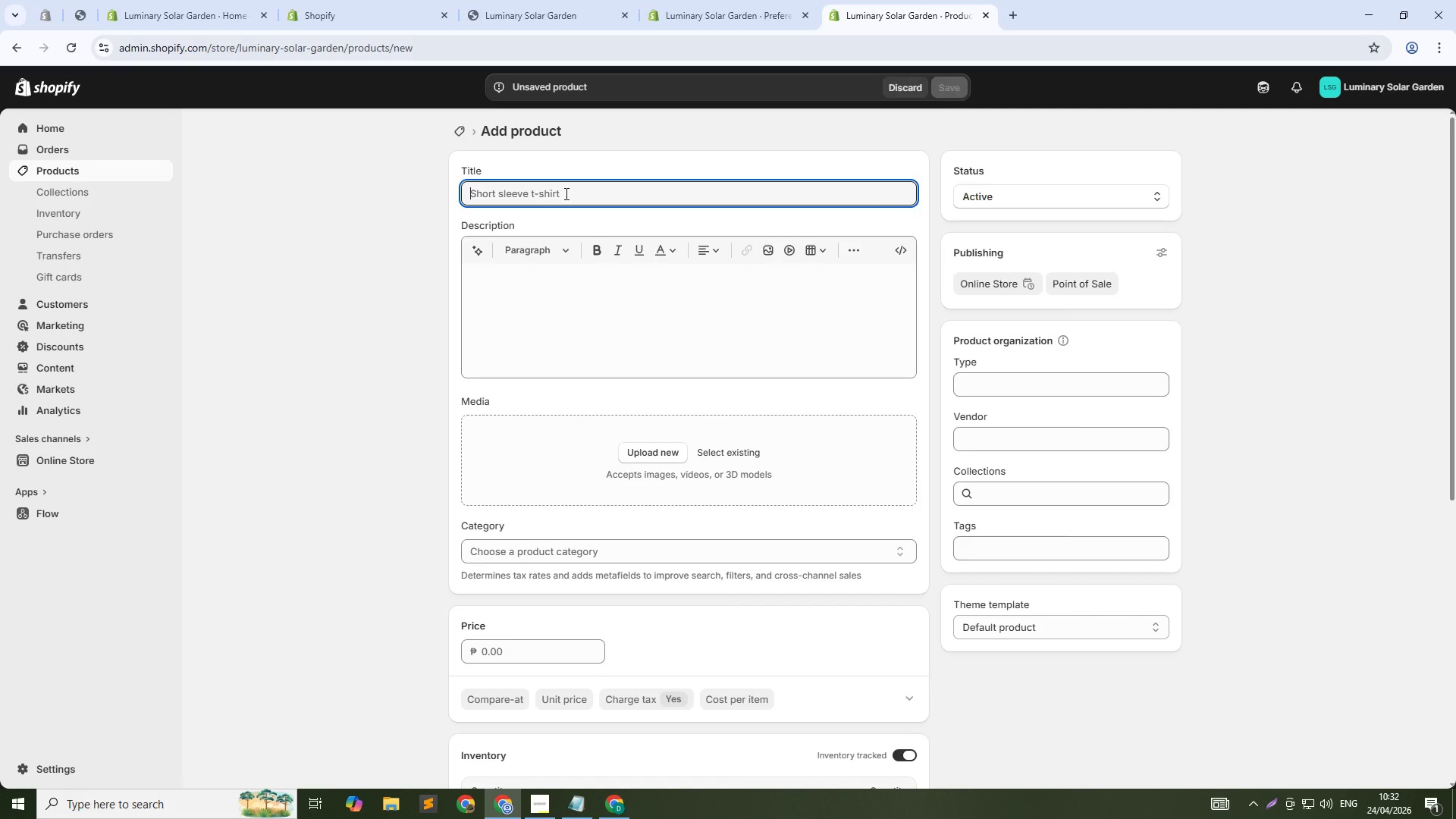 
type(Solr)
 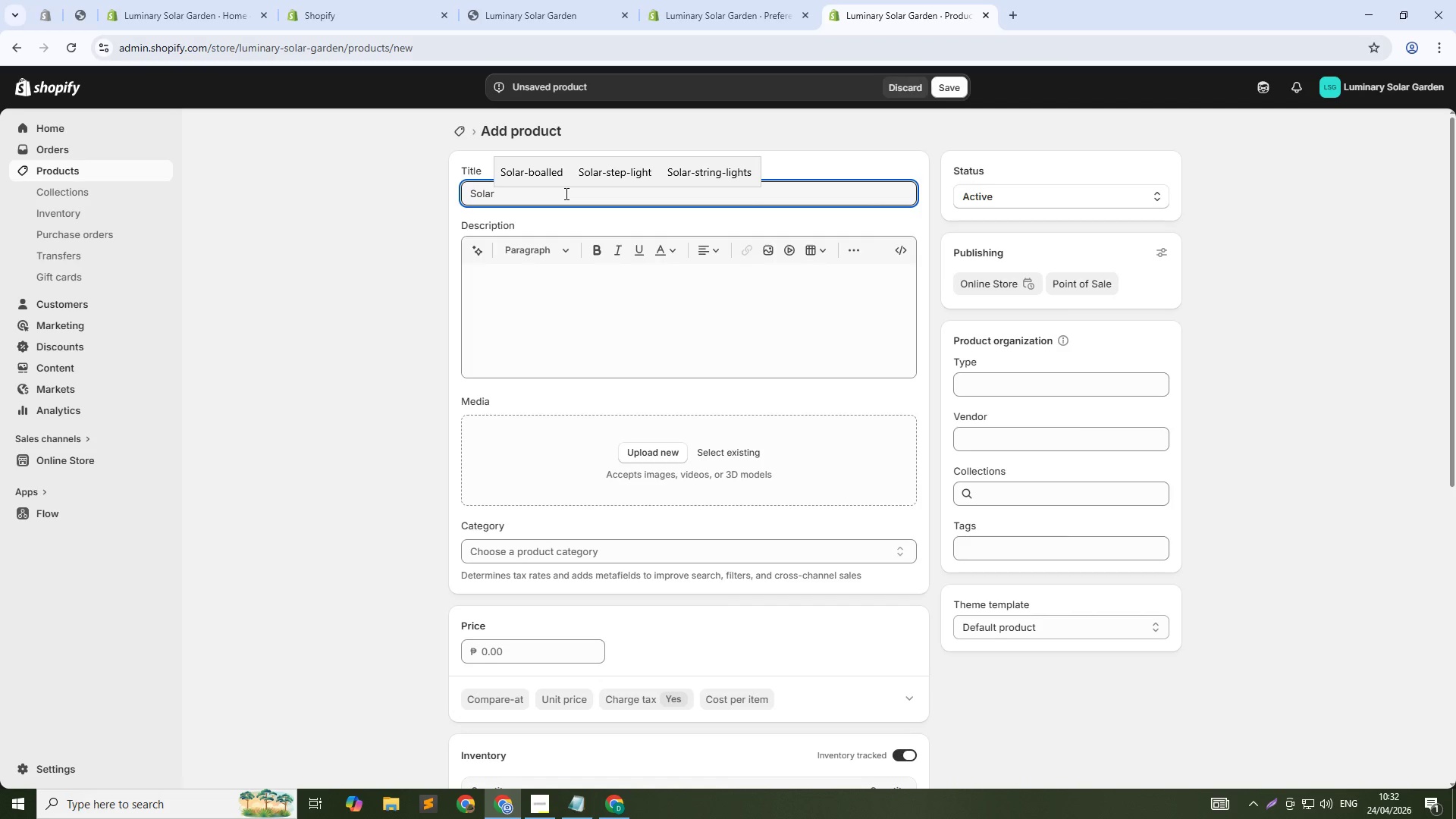 
hold_key(key=A, duration=0.31)
 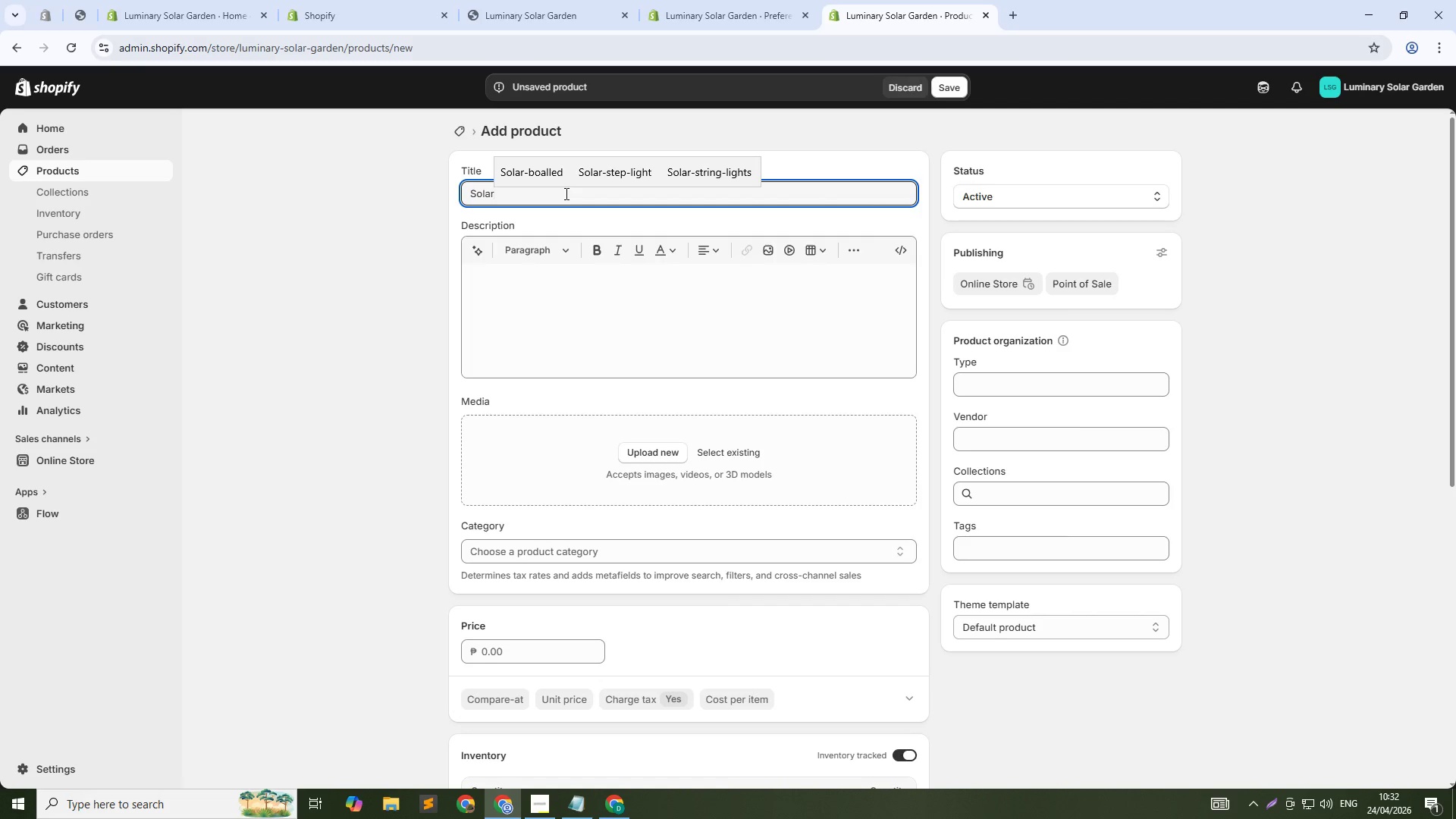 
type( Wall Light- )
key(Backspace)
type( - Contemporary Up/Down Light)
 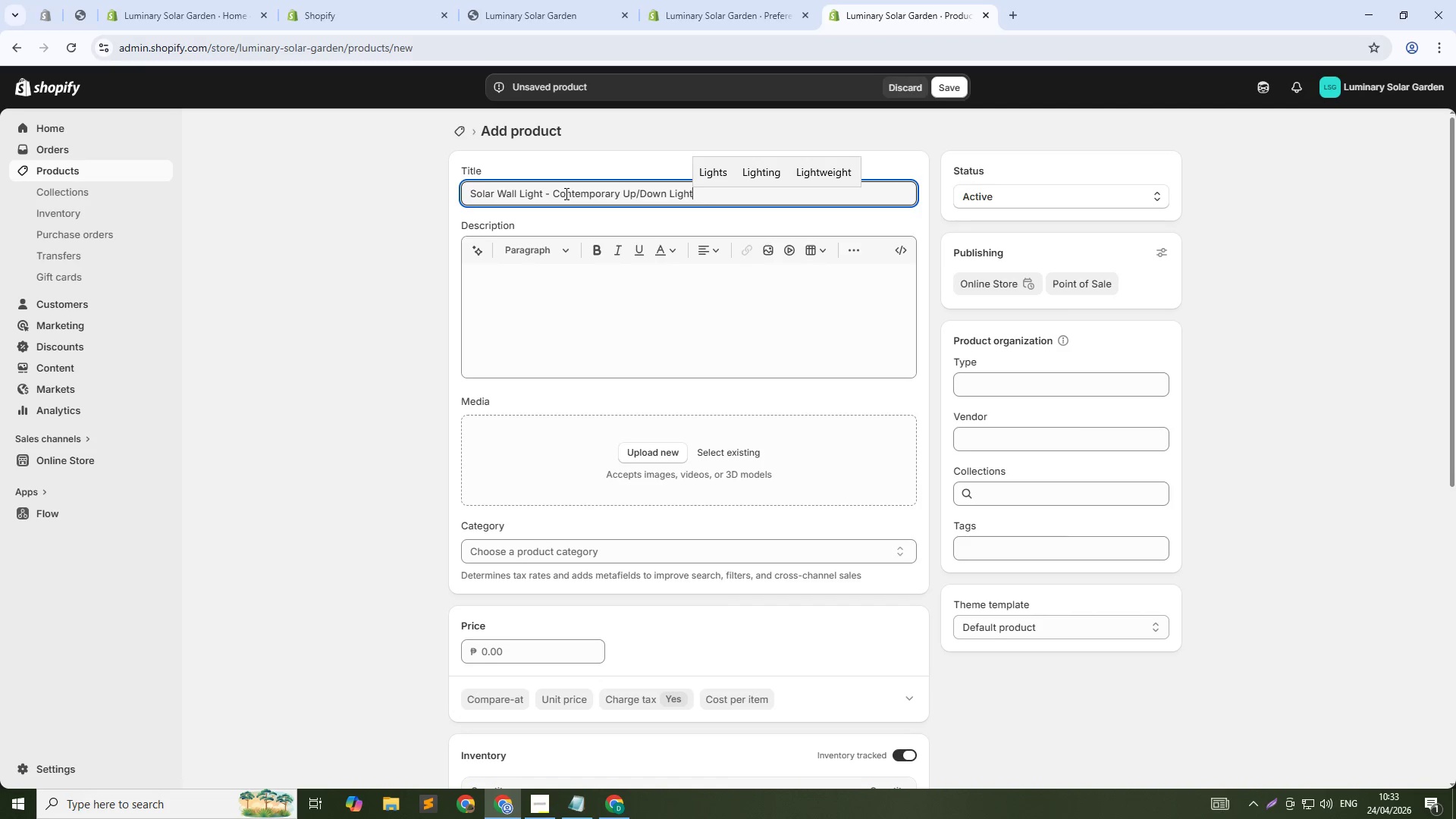 
type(ing for Facades)
 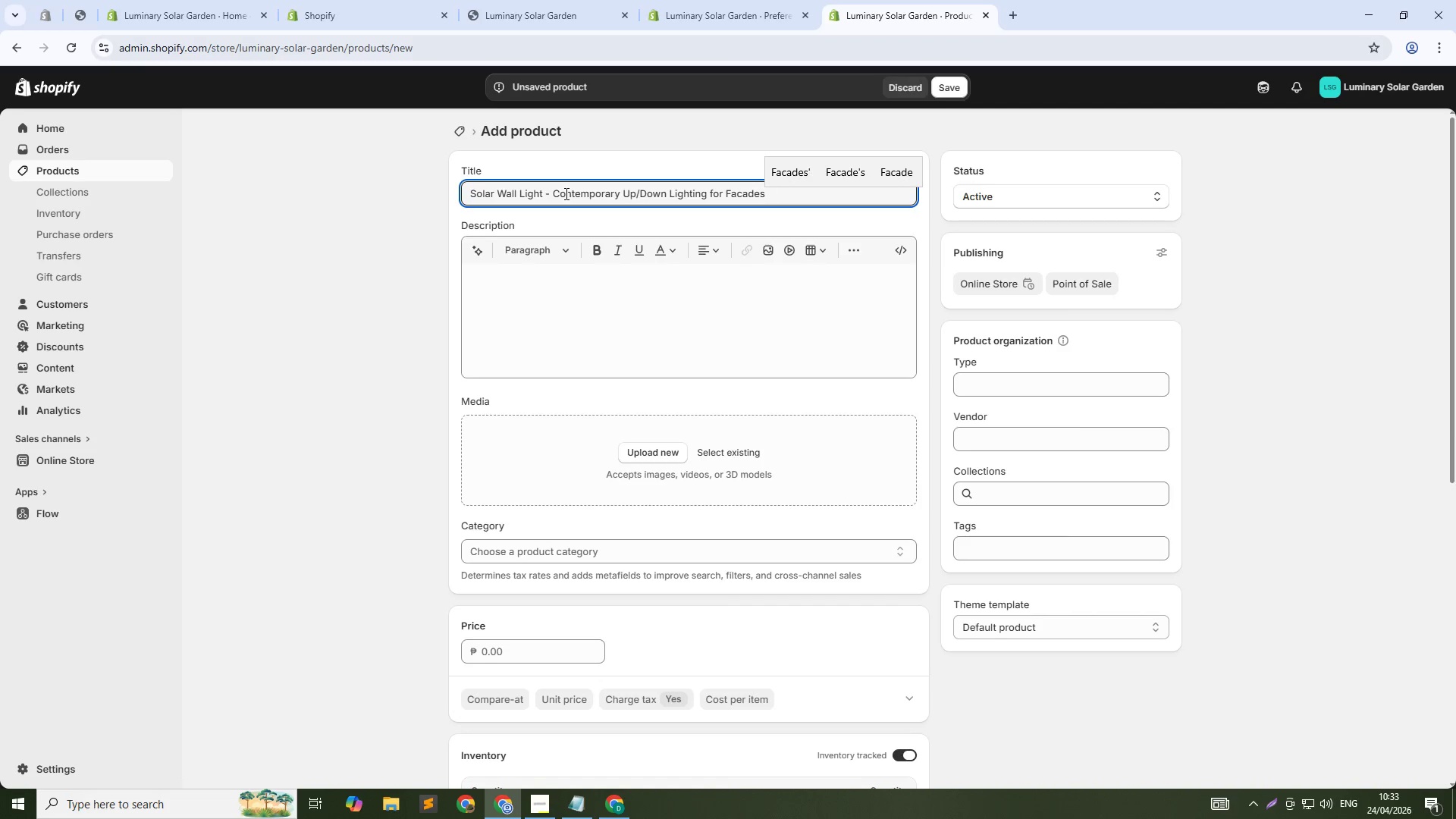 
left_click([945, 81])
 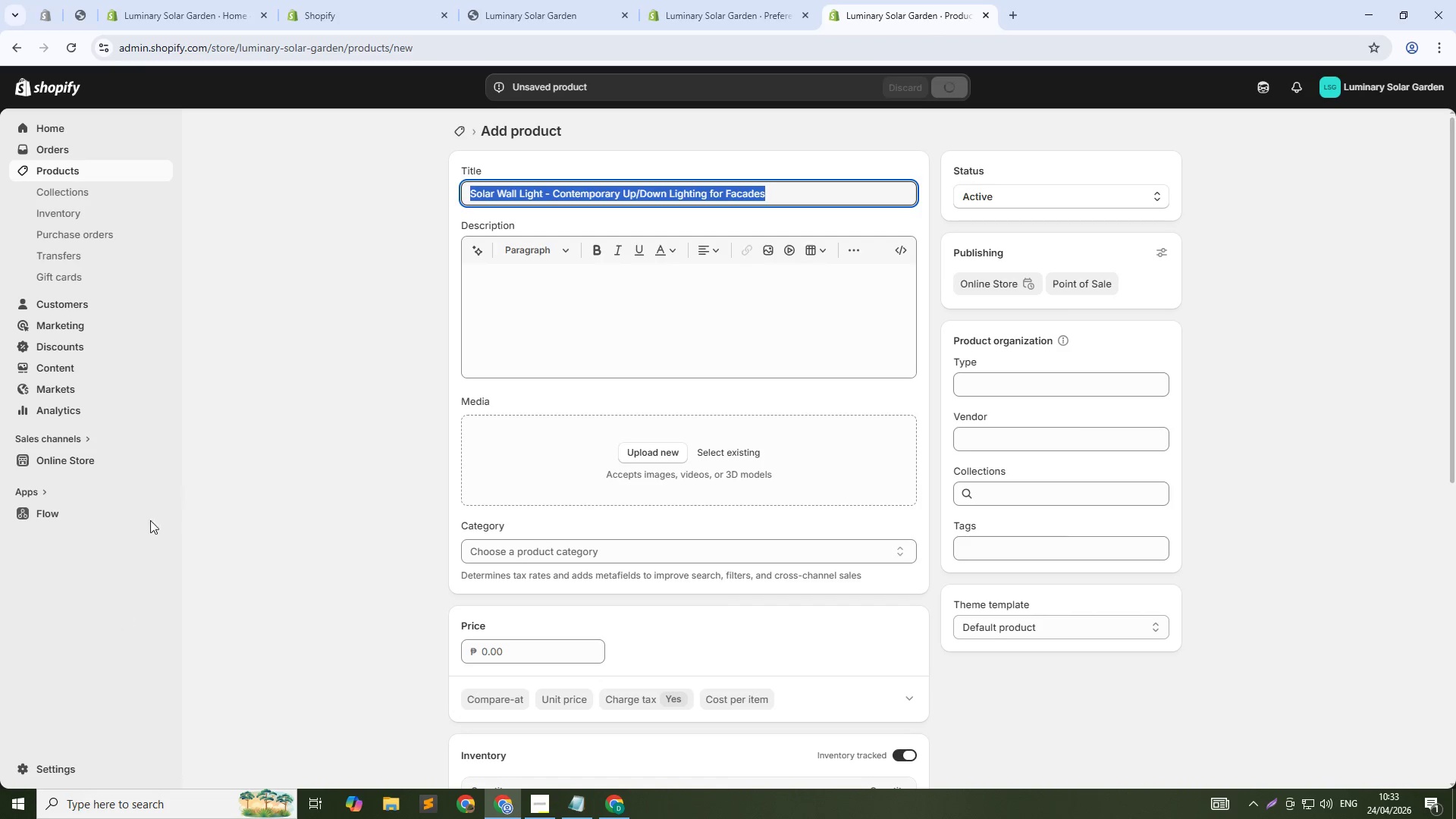 
left_click([535, 296])
 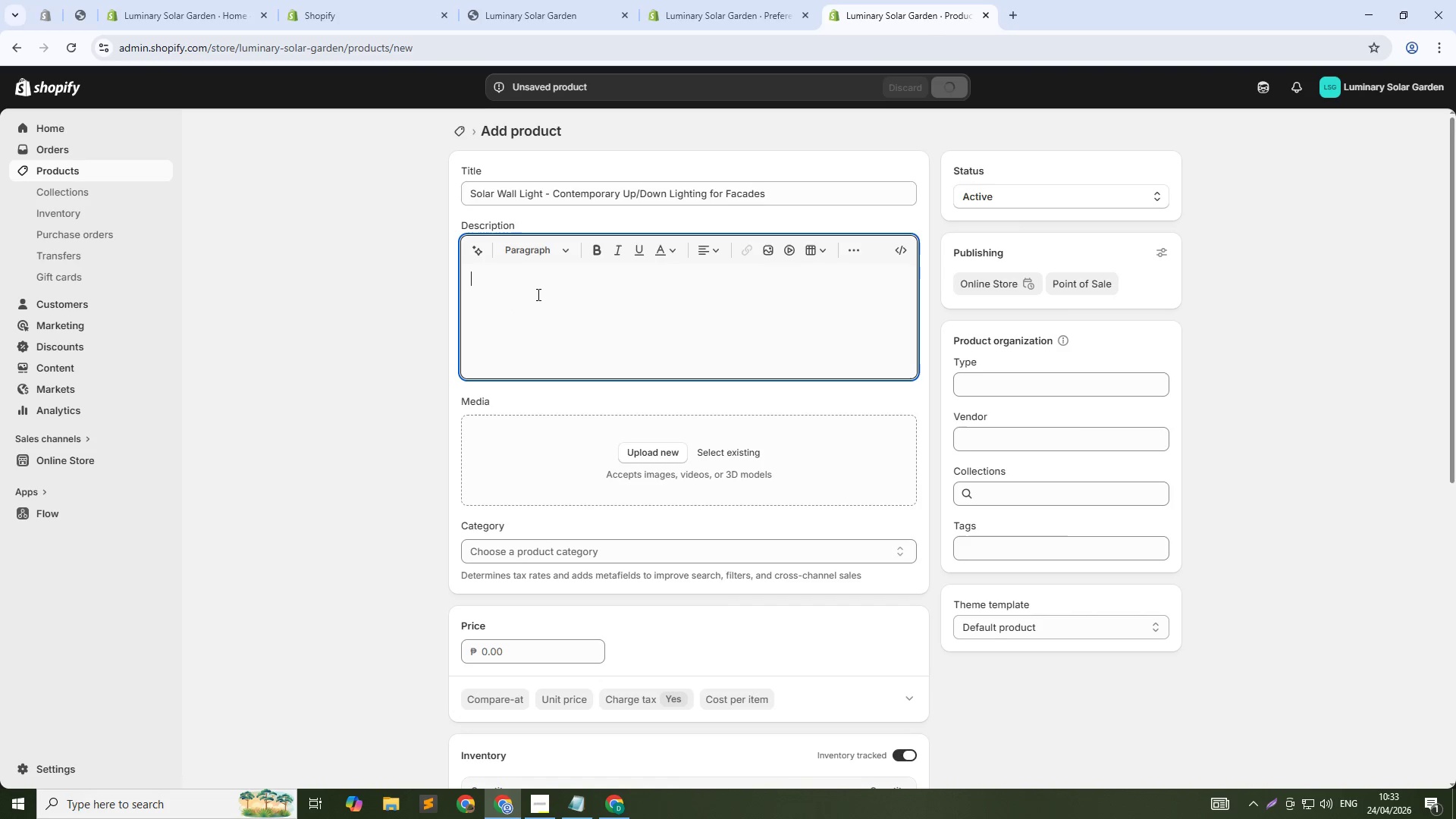 
left_click([537, 294])
 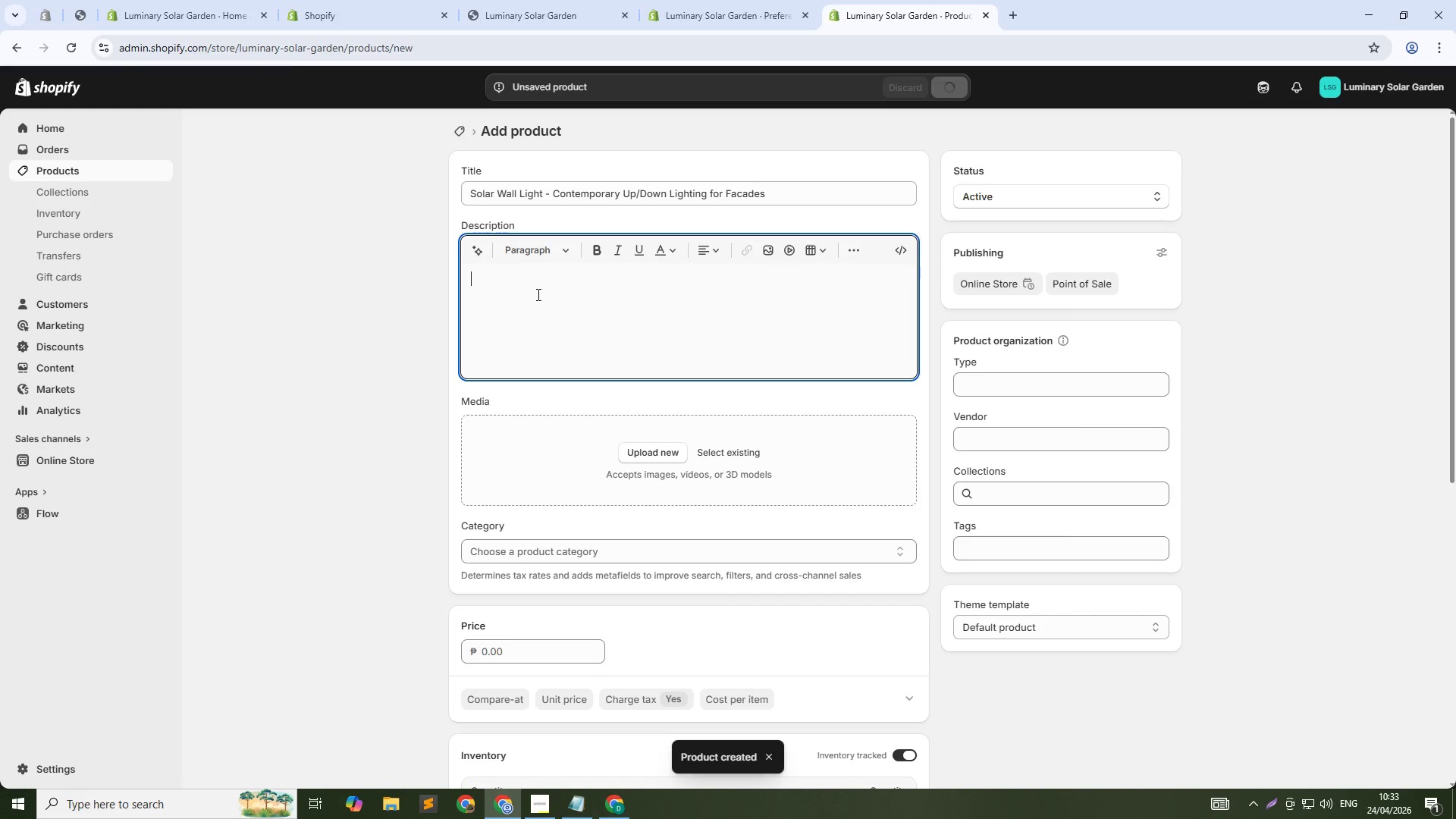 
type(Dre)
key(Backspace)
type(a)
 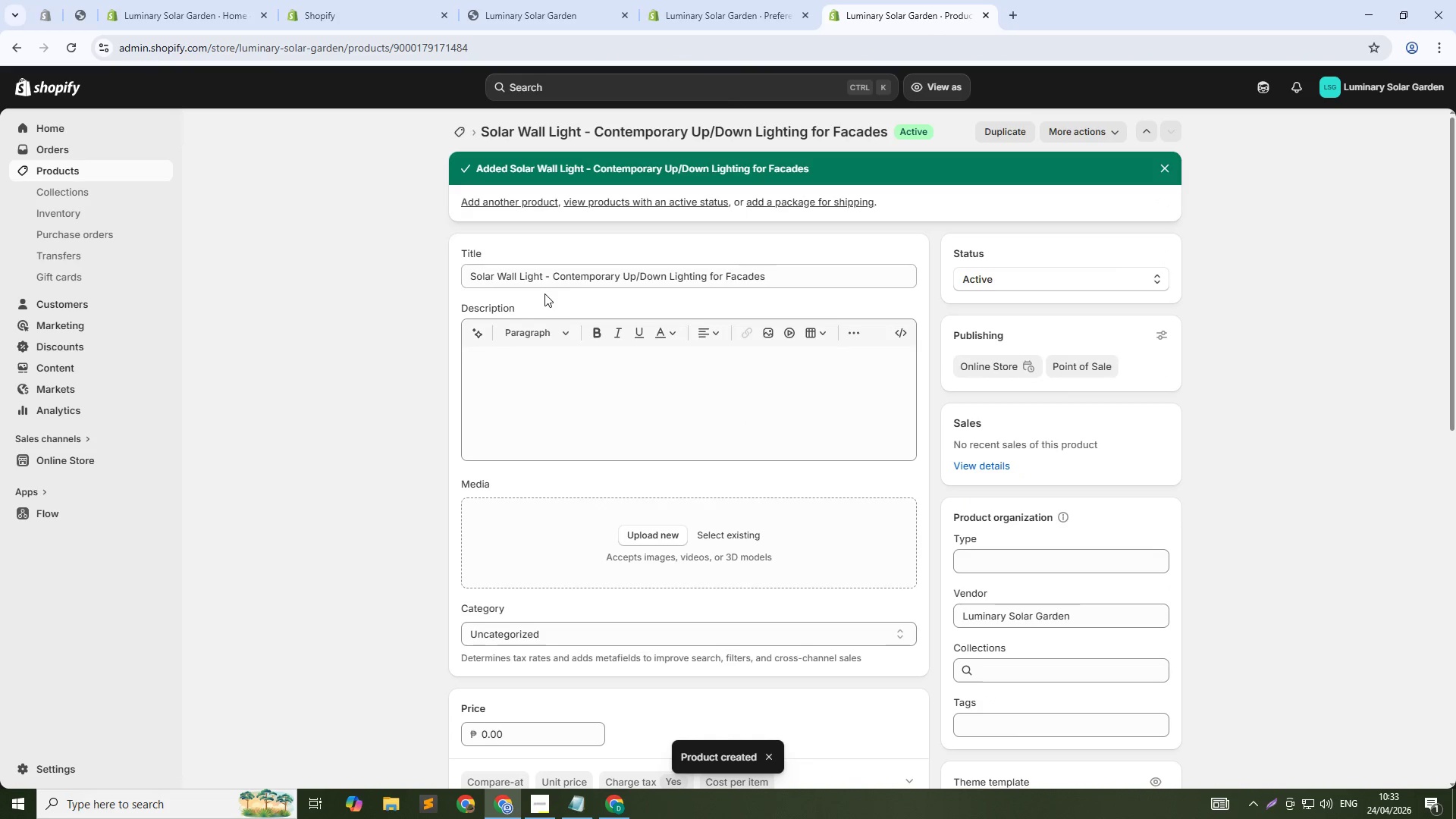 
left_click([545, 359])
 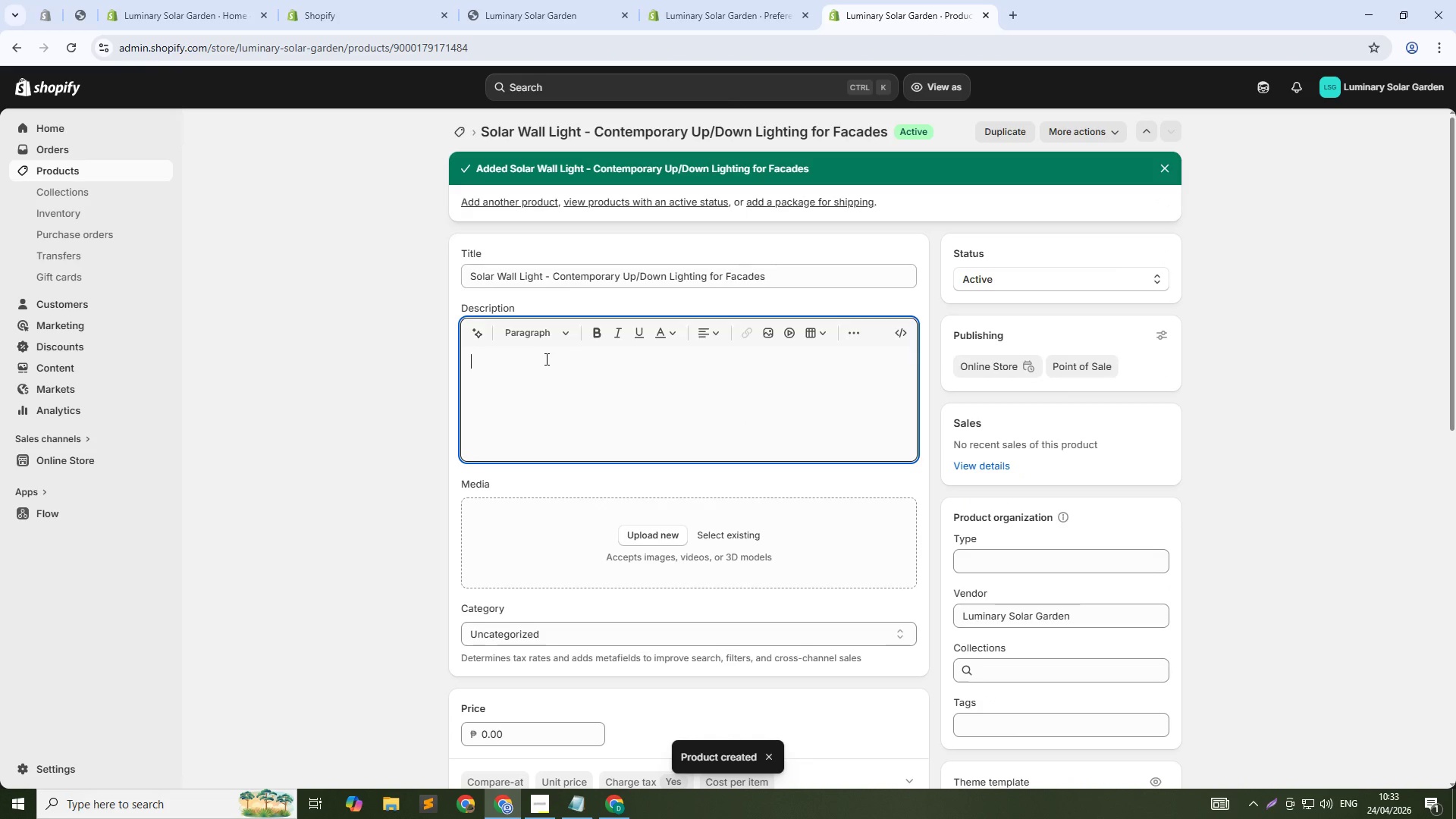 
type(Dramatic vertical I)
key(Backspace)
type(illumina)
 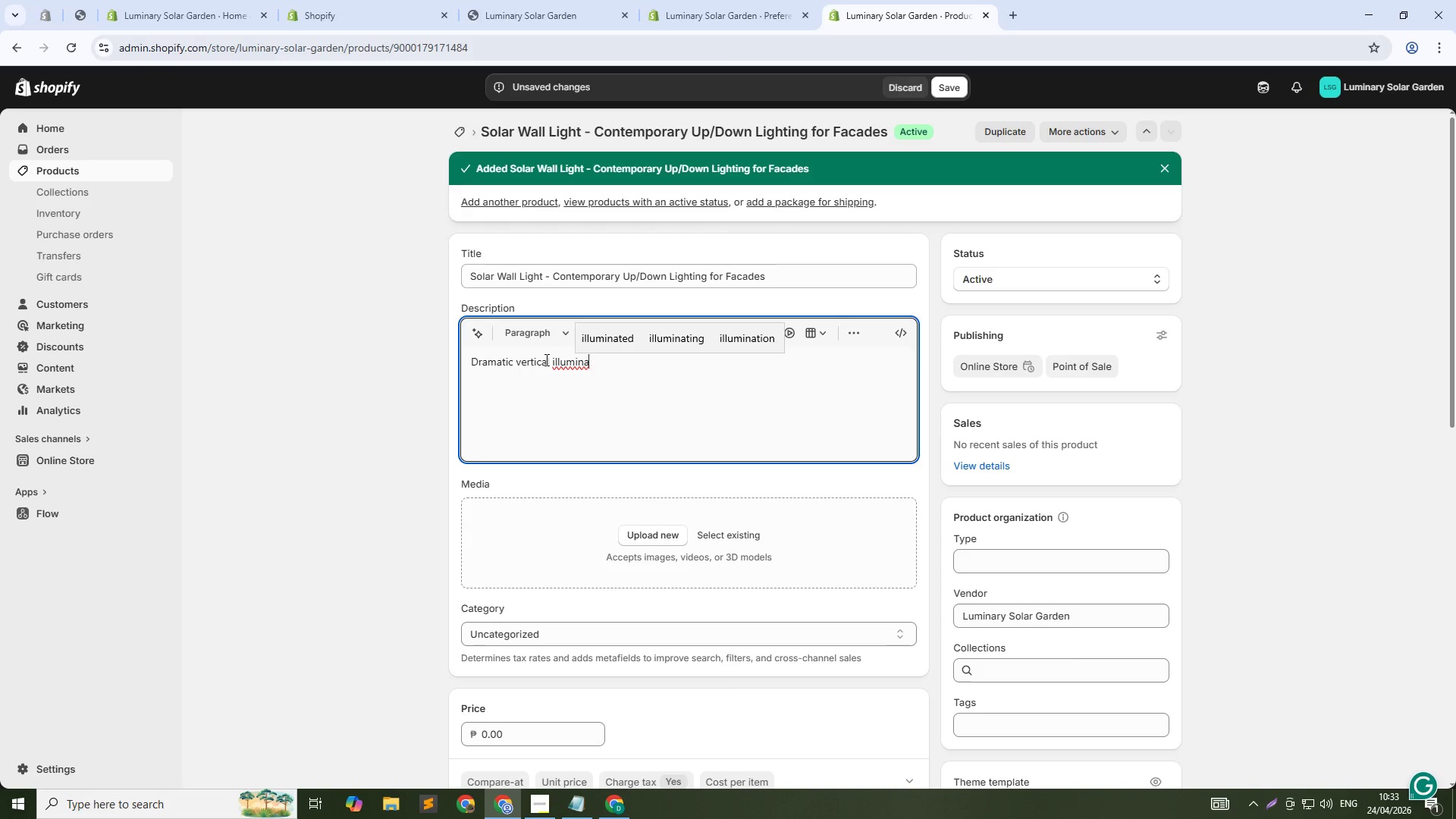 
left_click([736, 337])
 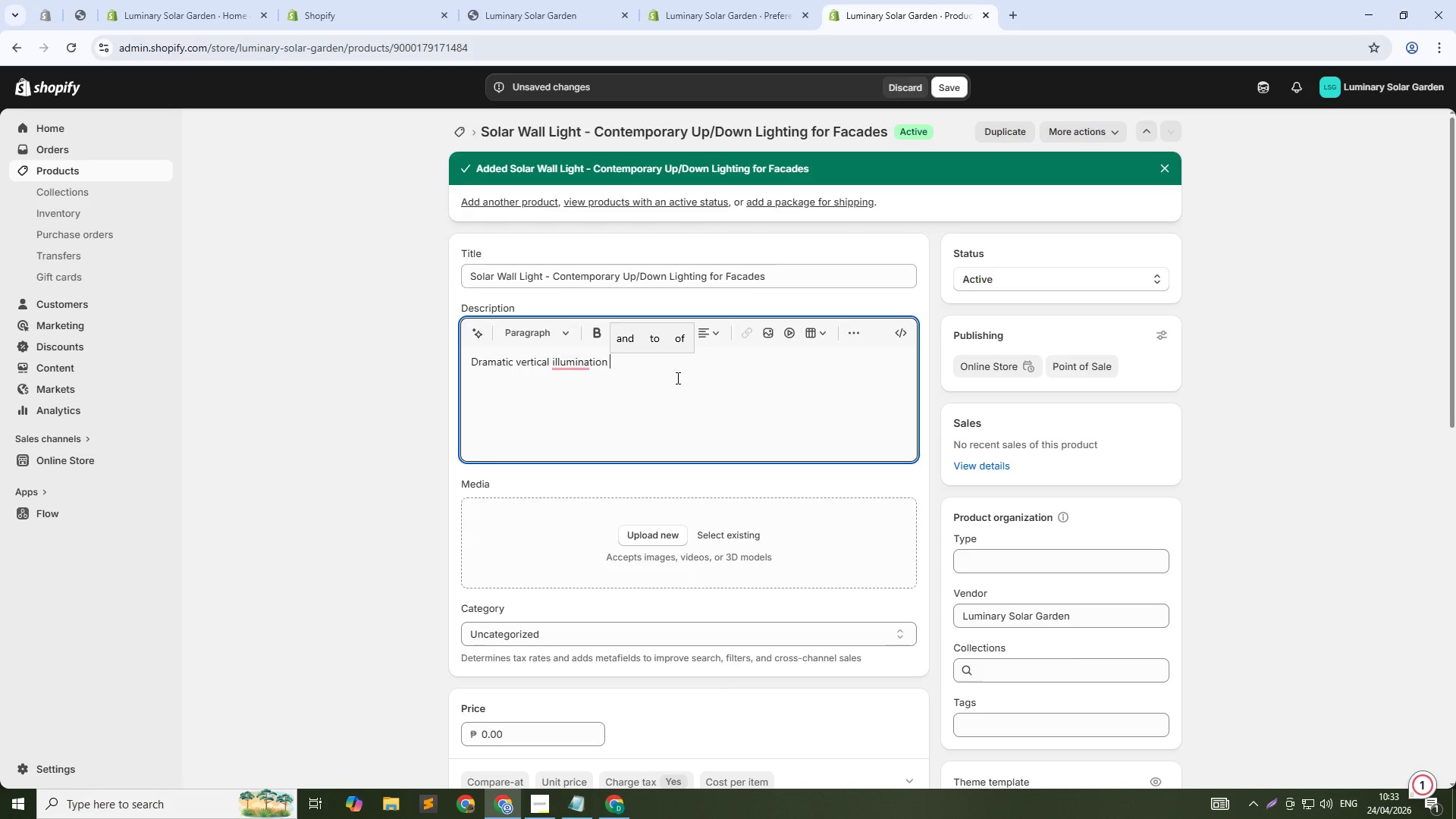 
type(for modern homes. This solr wall light features both upward and downwrd LED bem)
key(Backspace)
type(ams, C)
key(Backspace)
type(rea)
 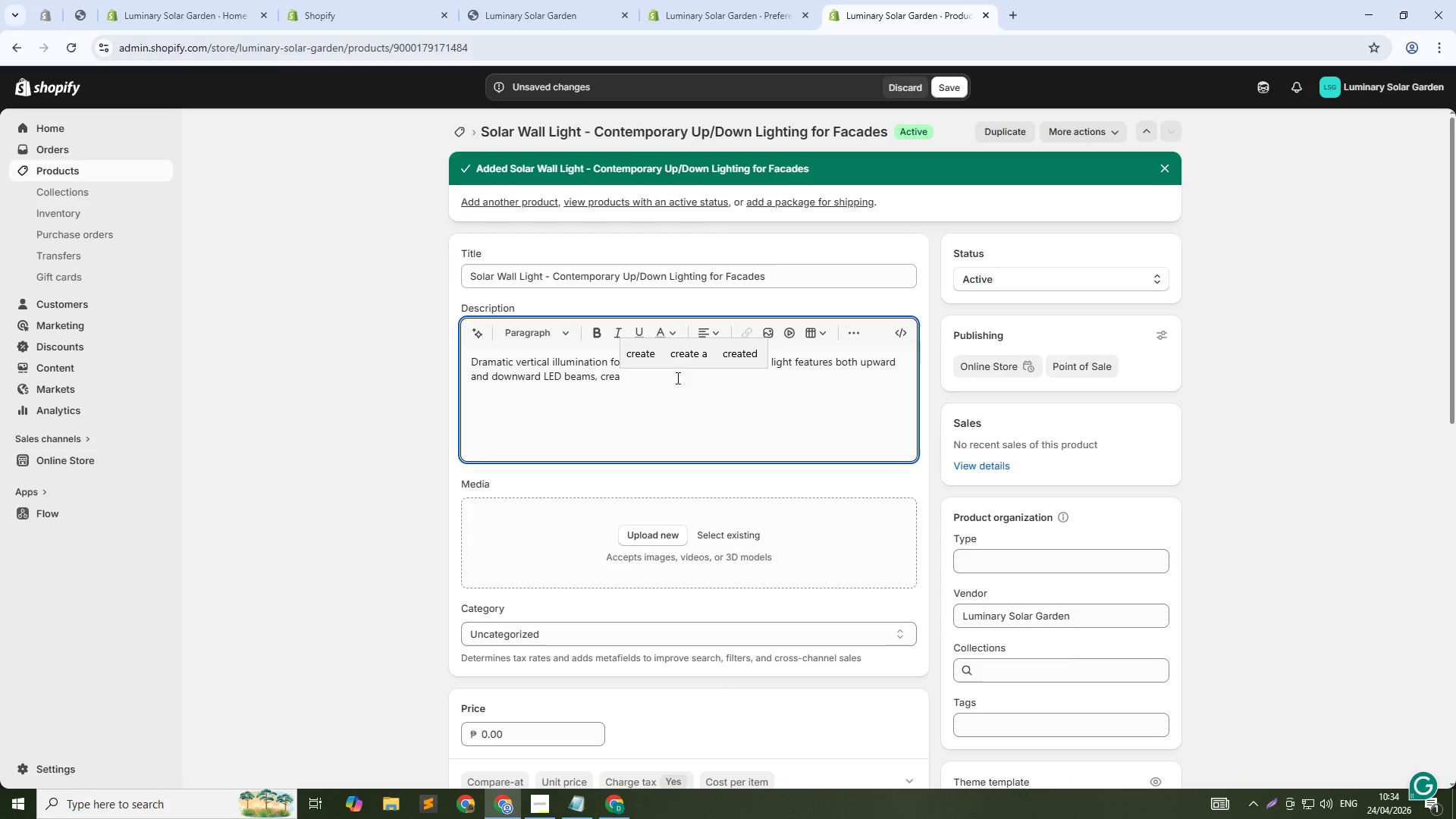 
type(ting a stunning architectural effect on stone, brick or stucco walls. The powder-coated aluminum housing is availavle)
 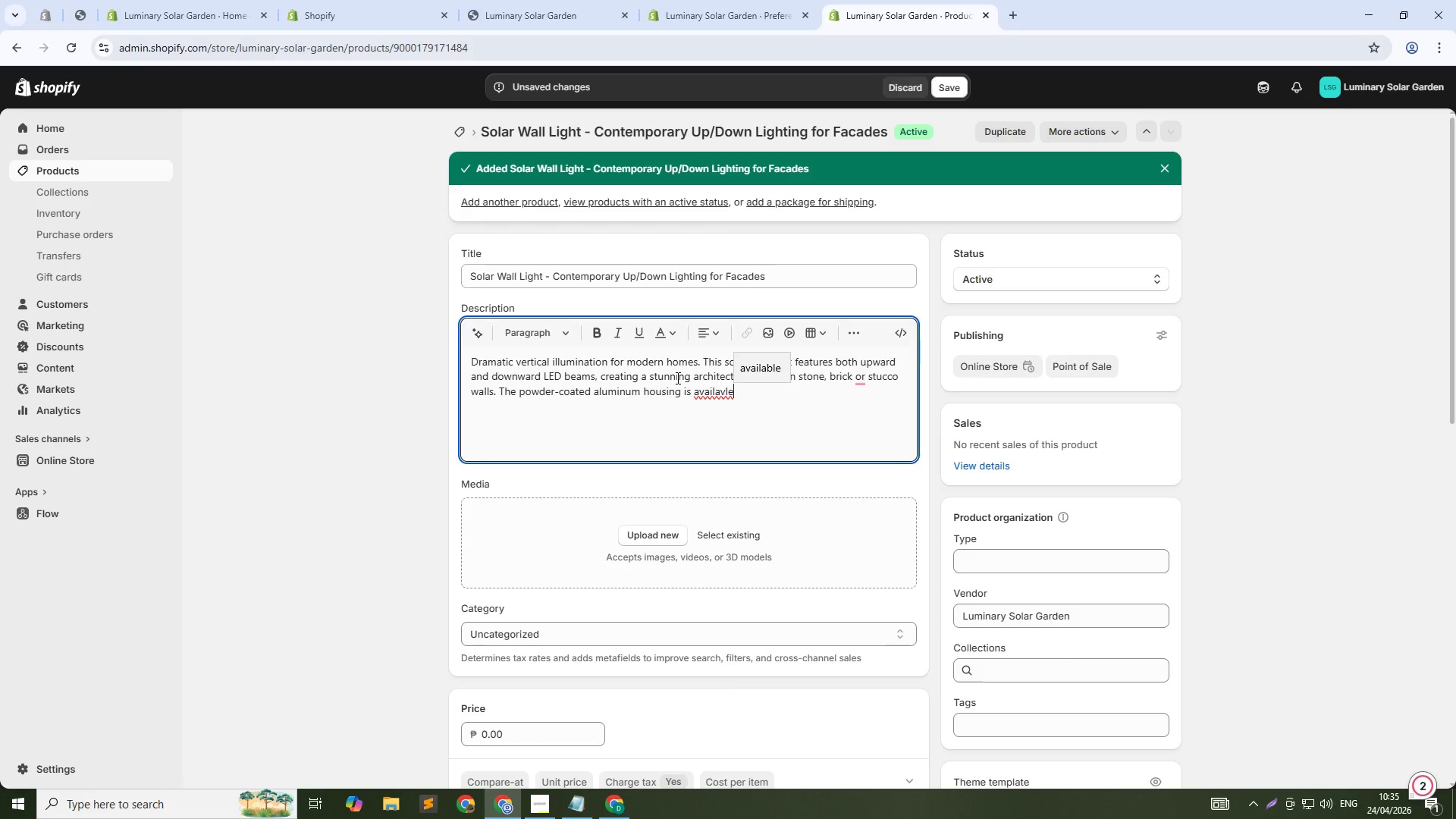 
key(Backspace)
 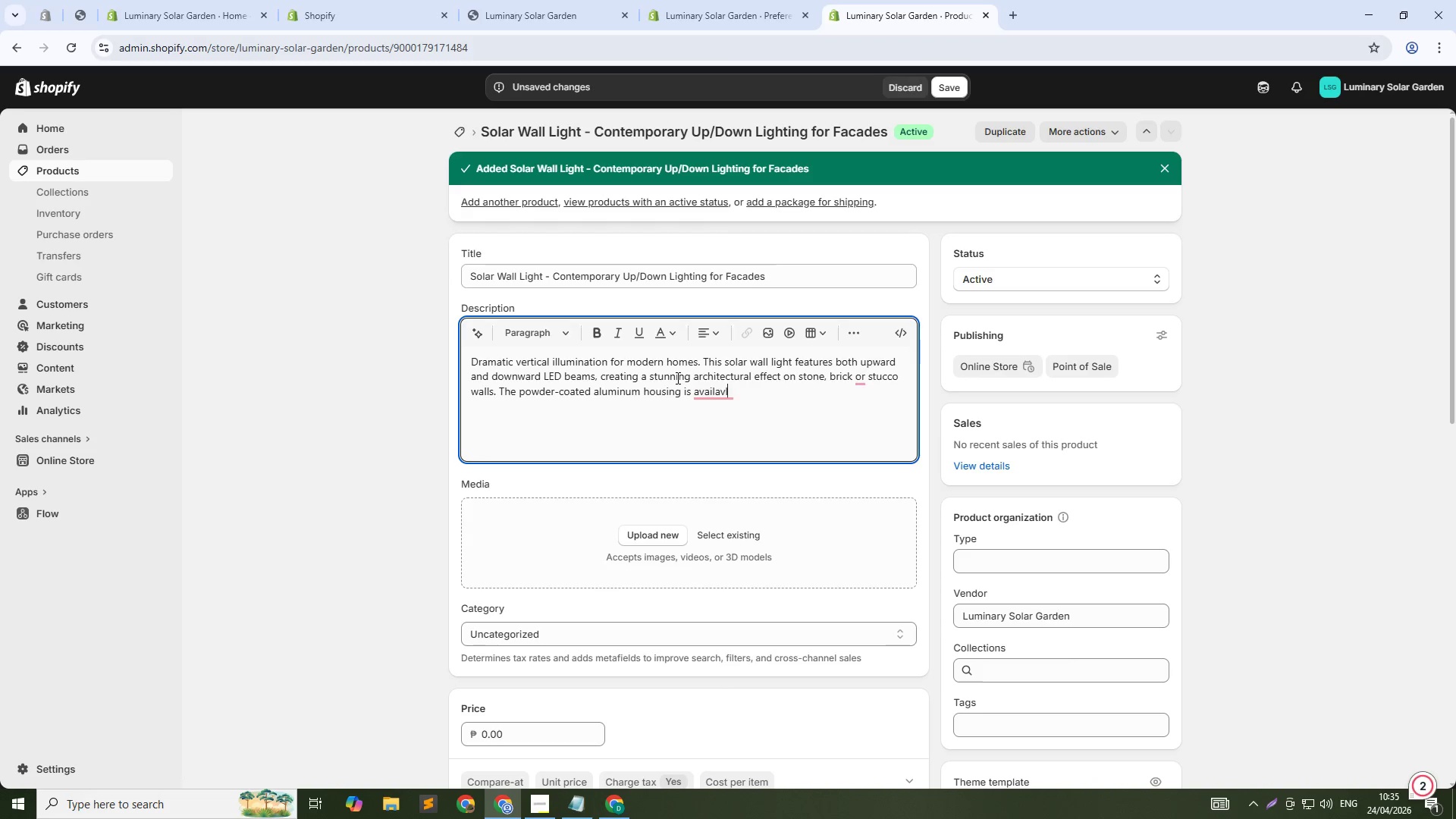 
key(Backspace)
 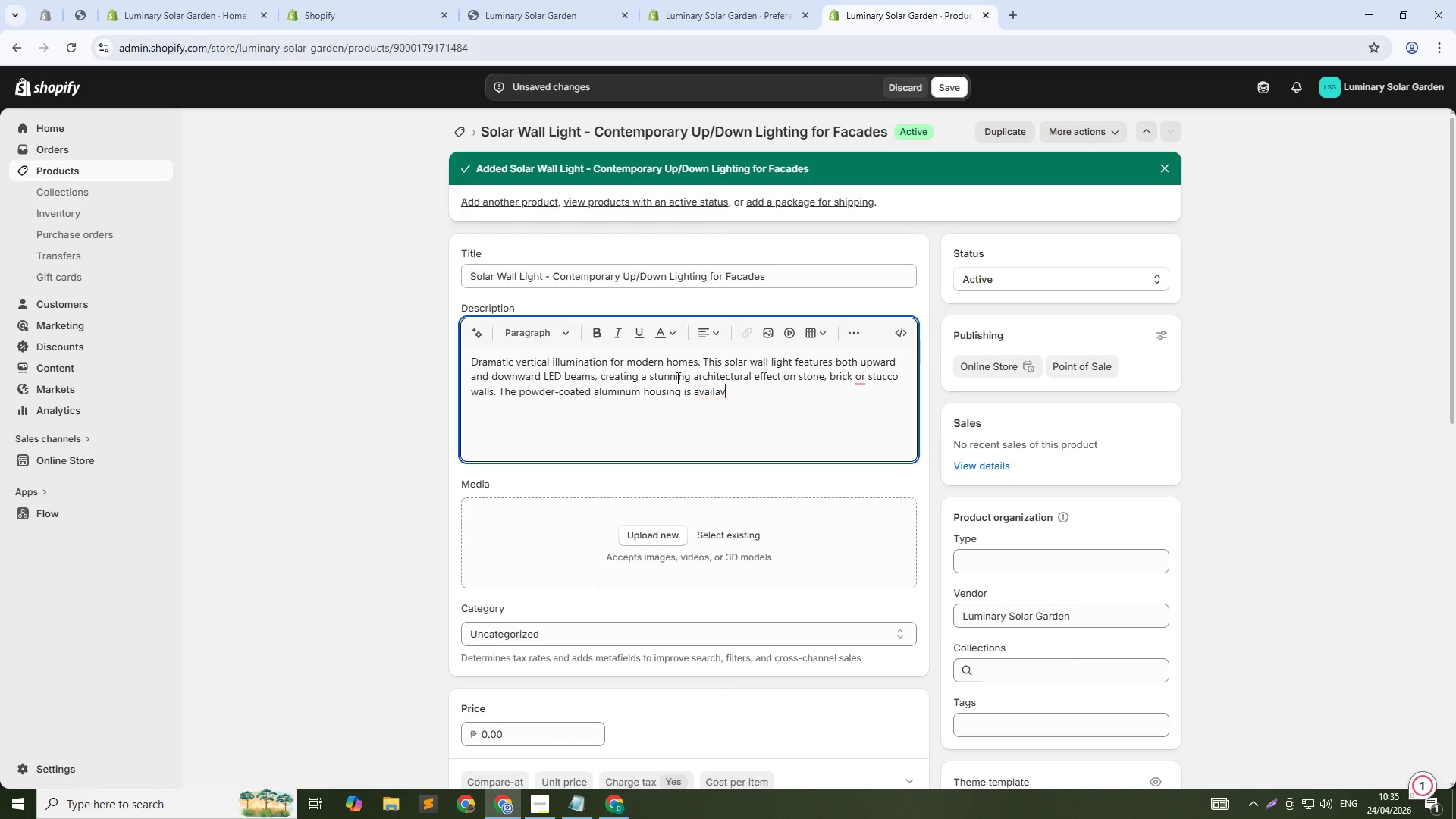 
key(Backspace)
 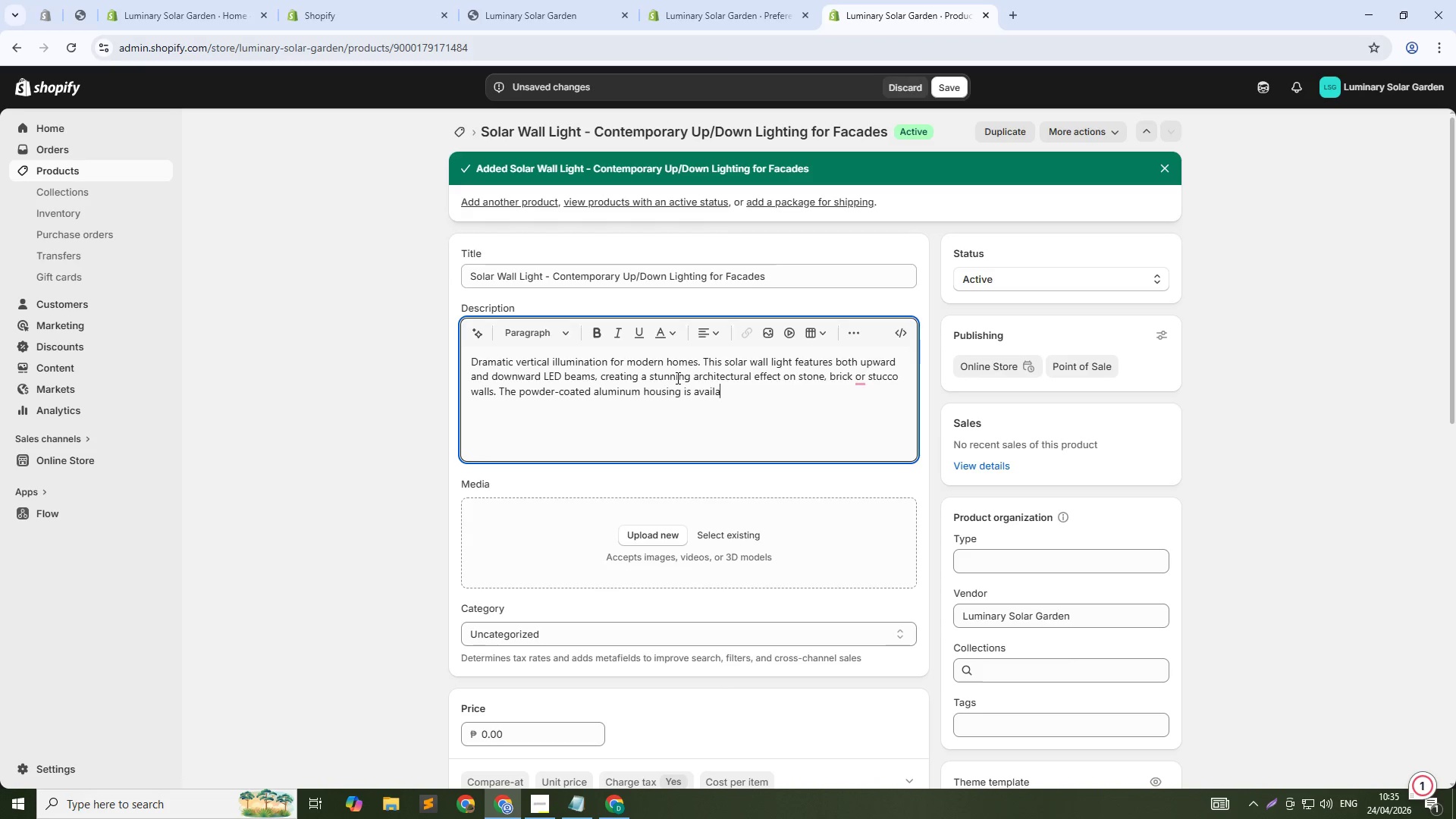 
key(Backspace)
 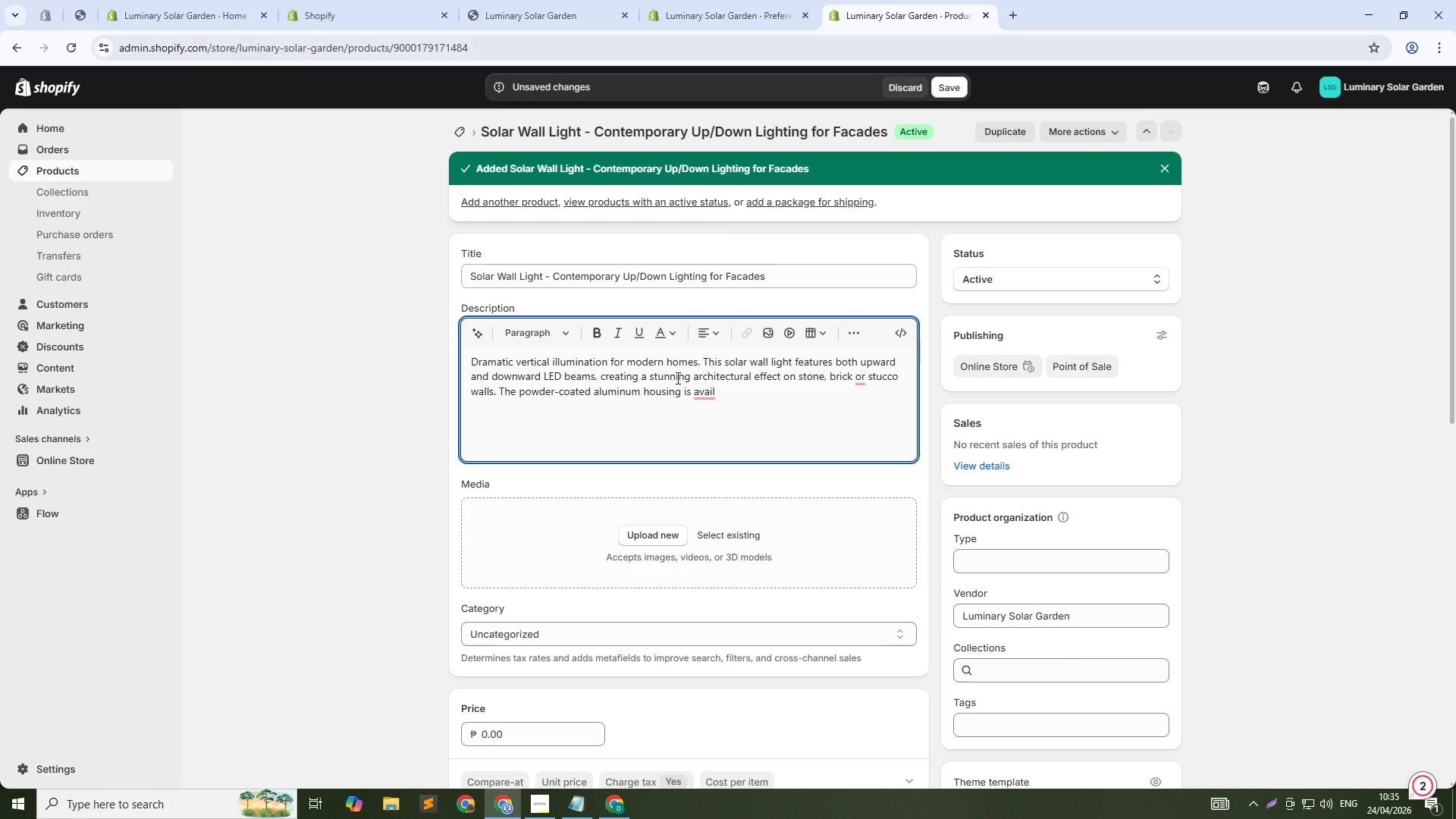 
type(able in matte black or Br)
key(Backspace)
key(Backspace)
type(brushed steel. Incl)
 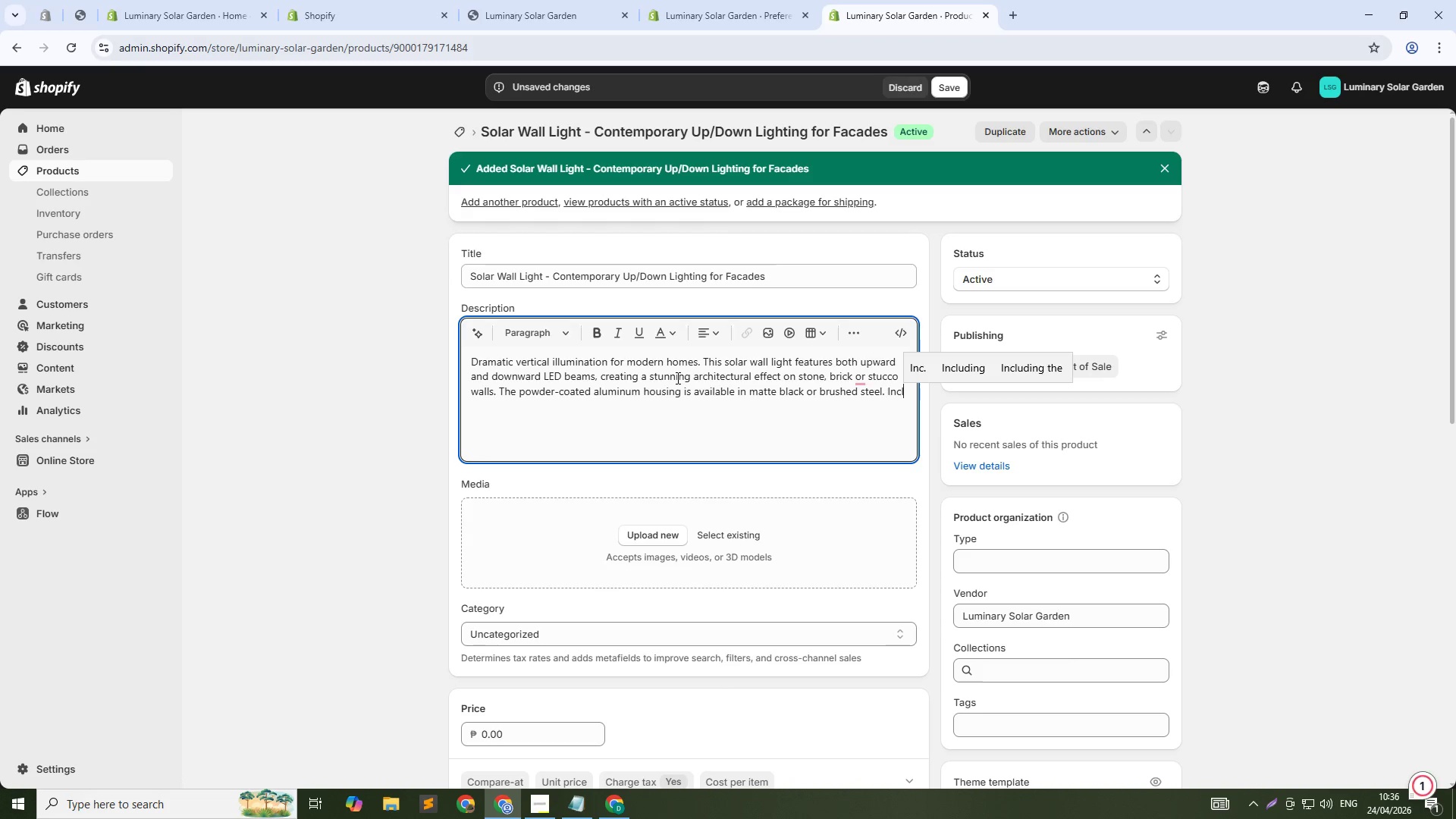 
type(udes remote solr panel (16ft cable ) for optional)
key(Backspace)
key(Backspace)
key(Backspace)
 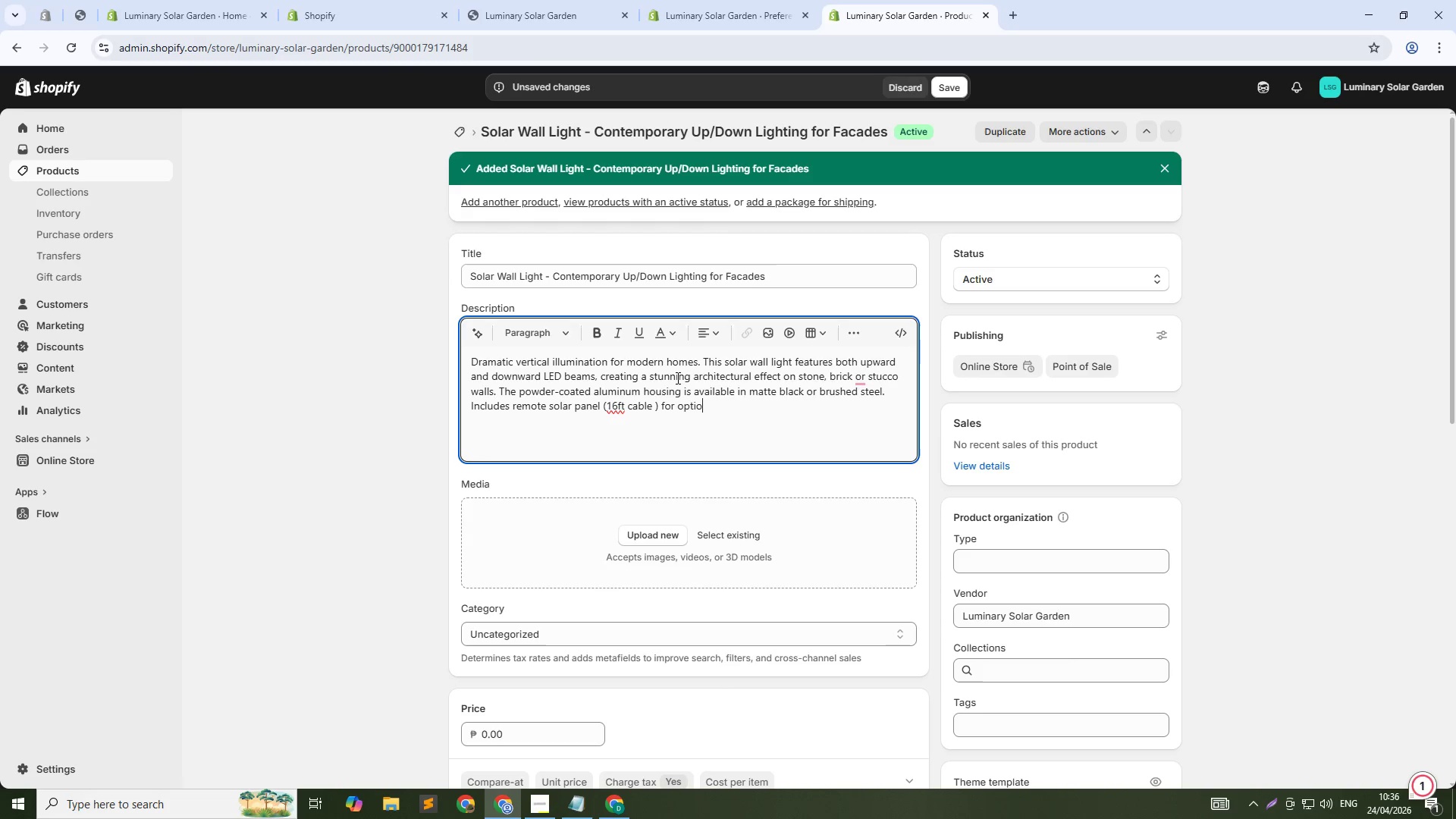 
key(Backspace)
 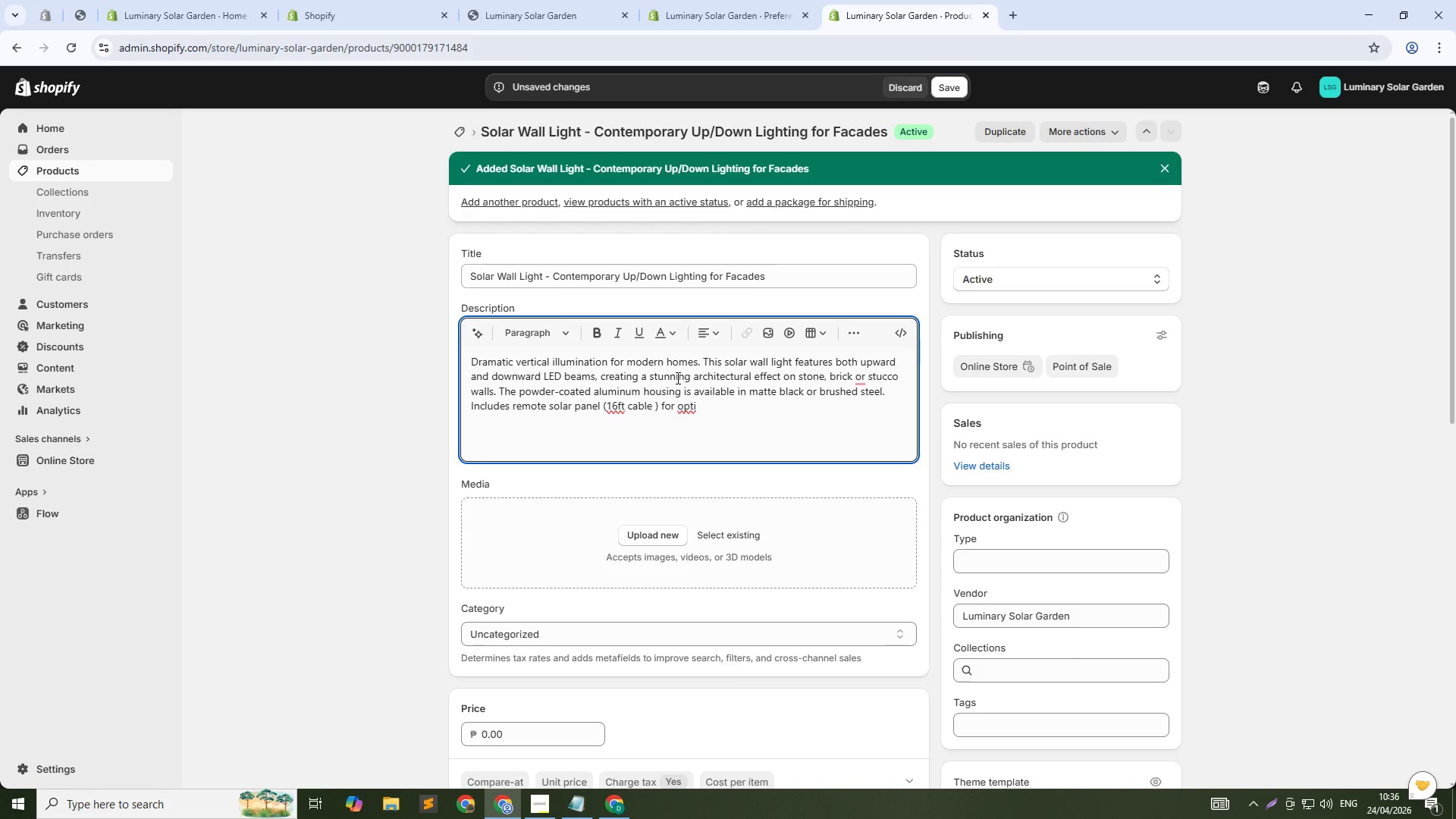 
type(mal placement. )
 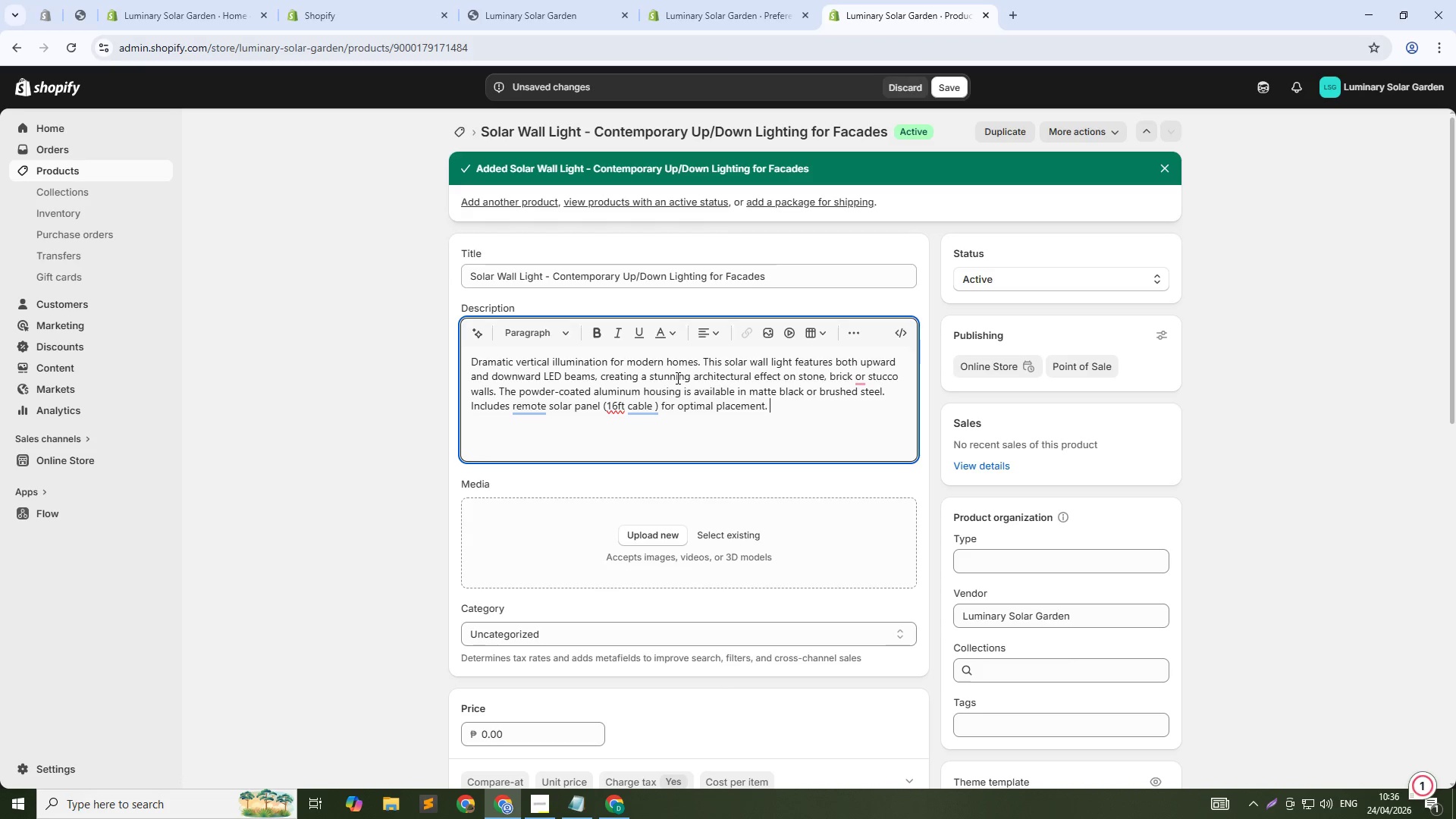 
hold_key(key=ShiftLeft, duration=0.45)
 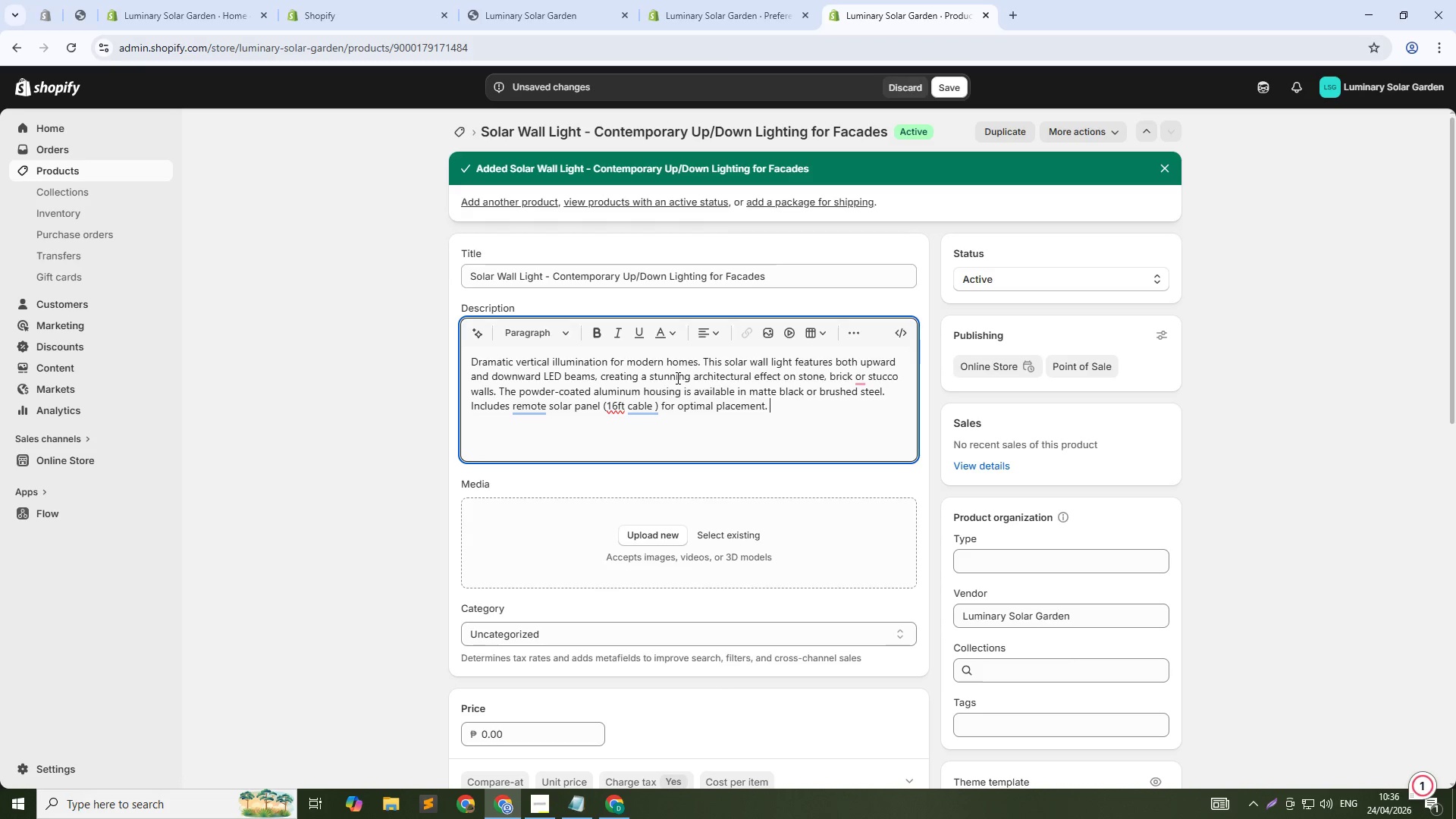 
key(Enter)
 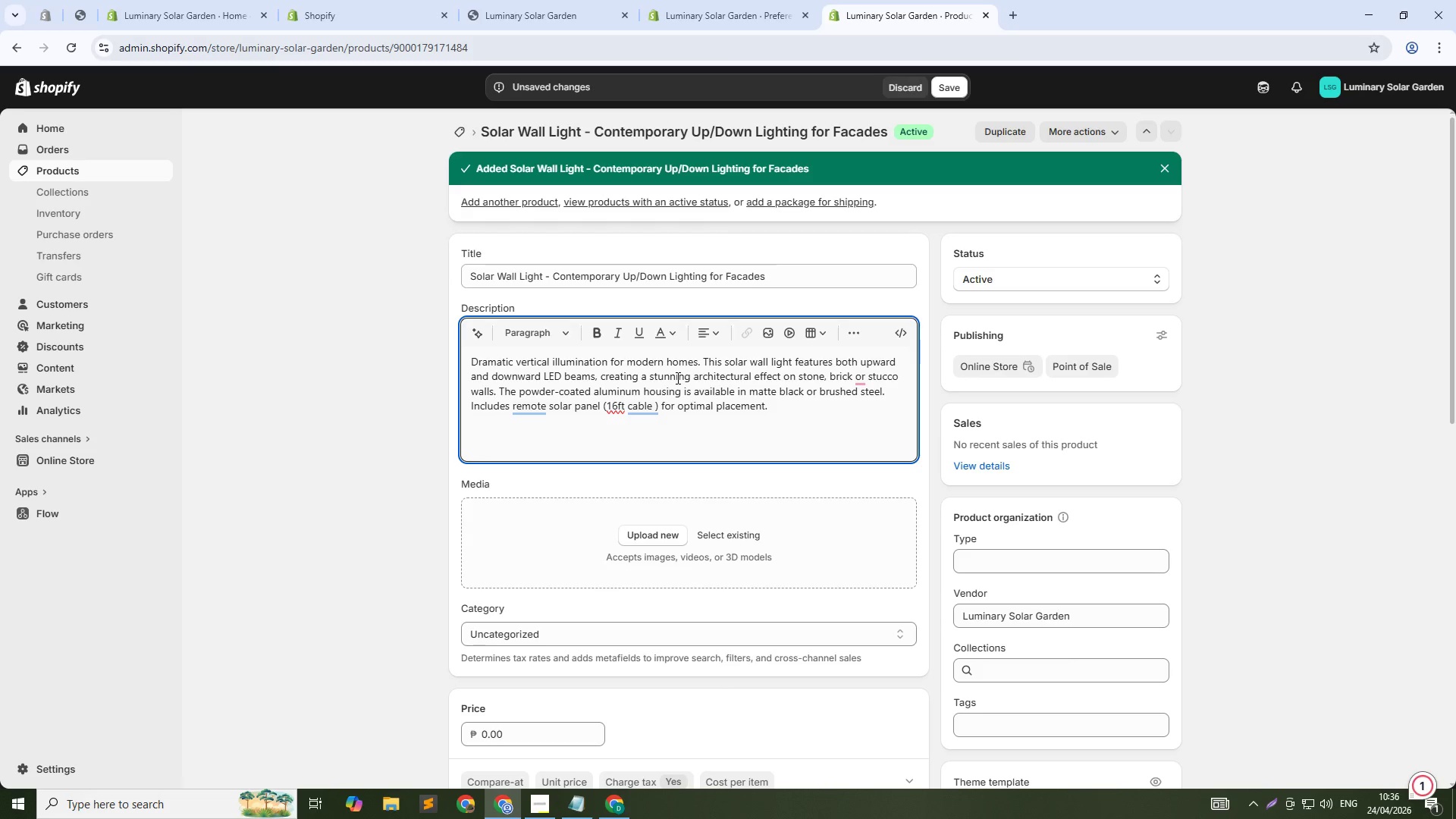 
type(Tc)
key(Backspace)
type(ech)
 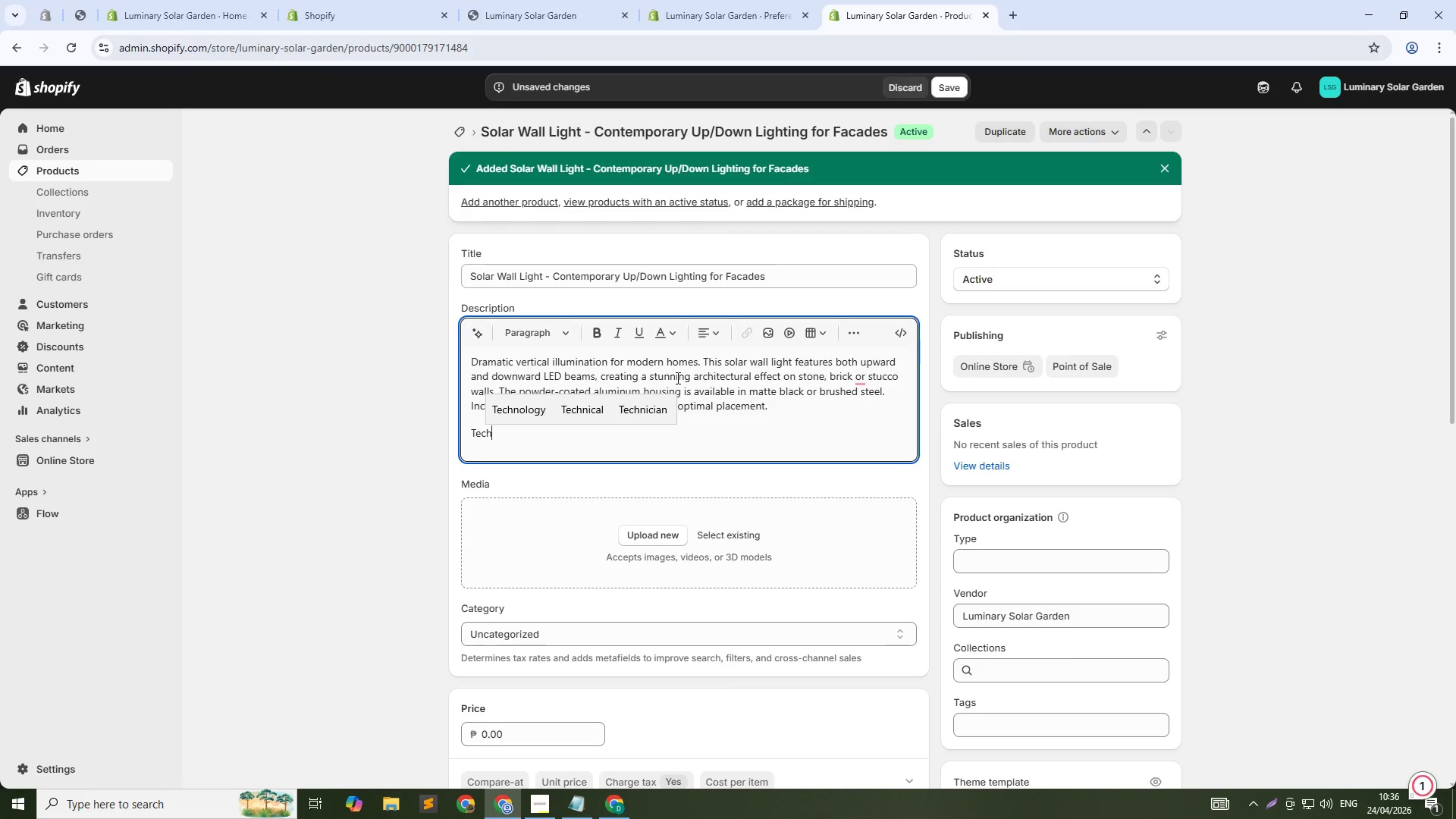 
type(nical Specs L)
key(Backspace)
type(:)
 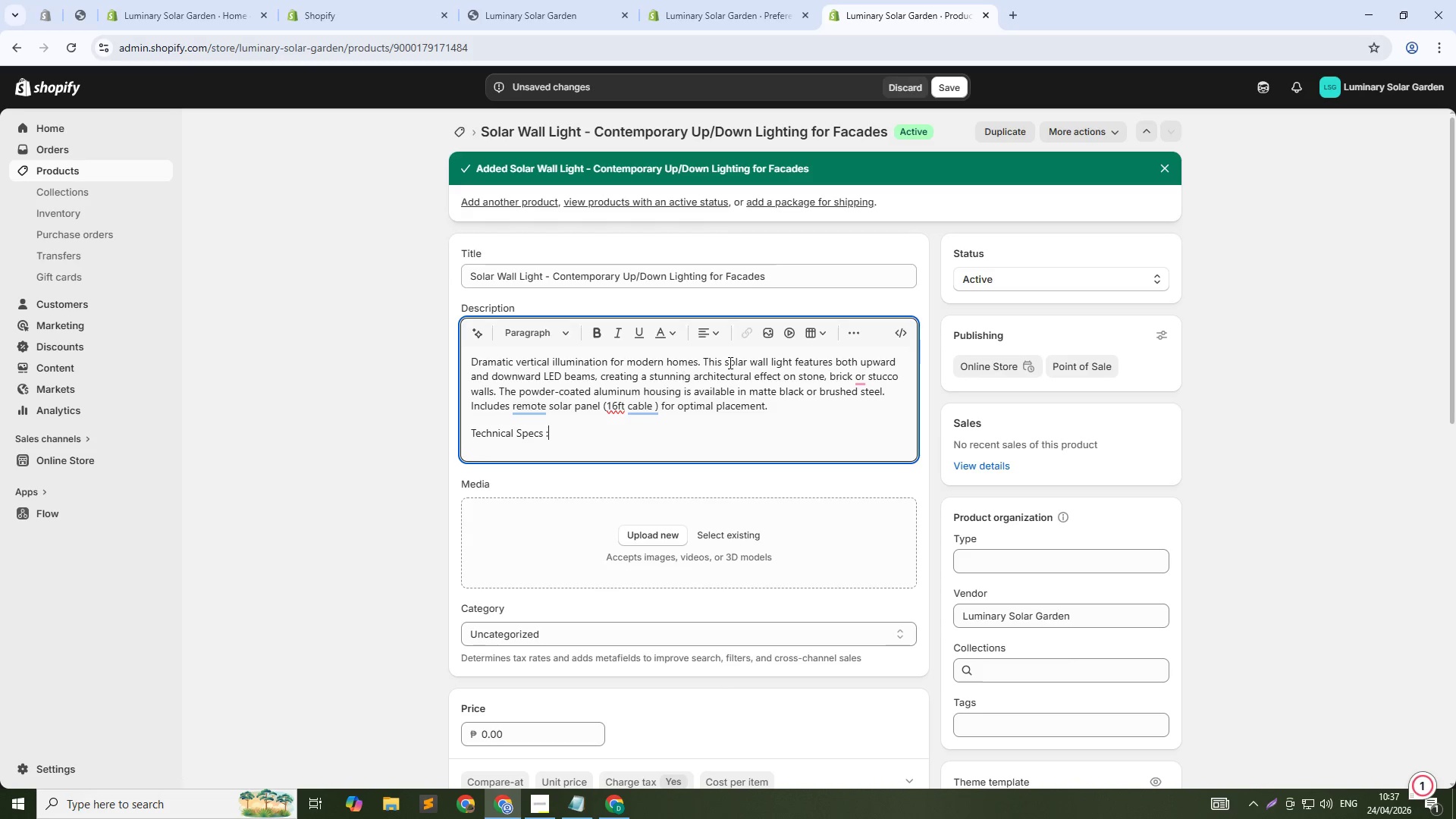 
left_click_drag(start_coordinate=[560, 431], to_coordinate=[466, 432])
 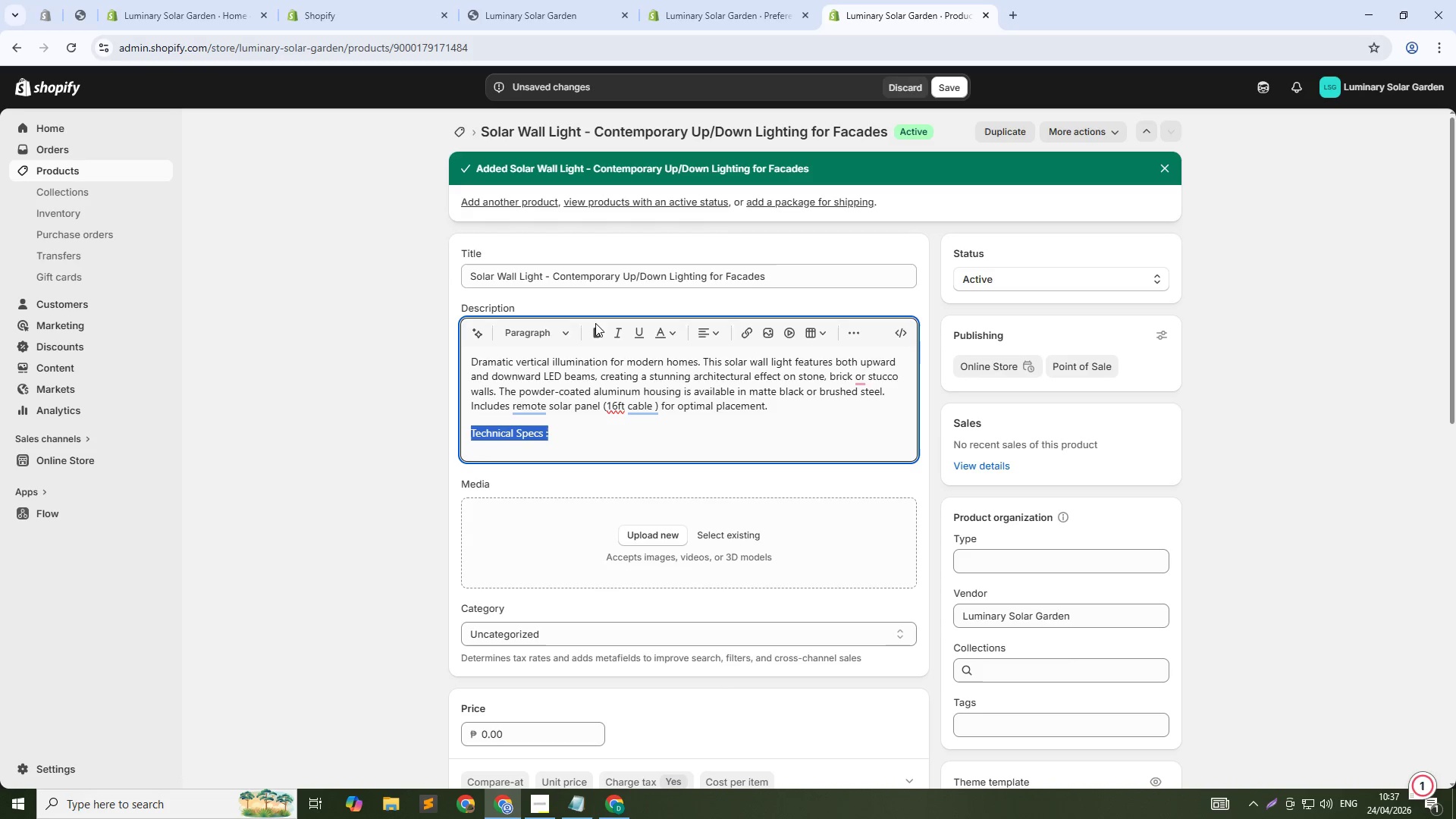 
left_click([595, 323])
 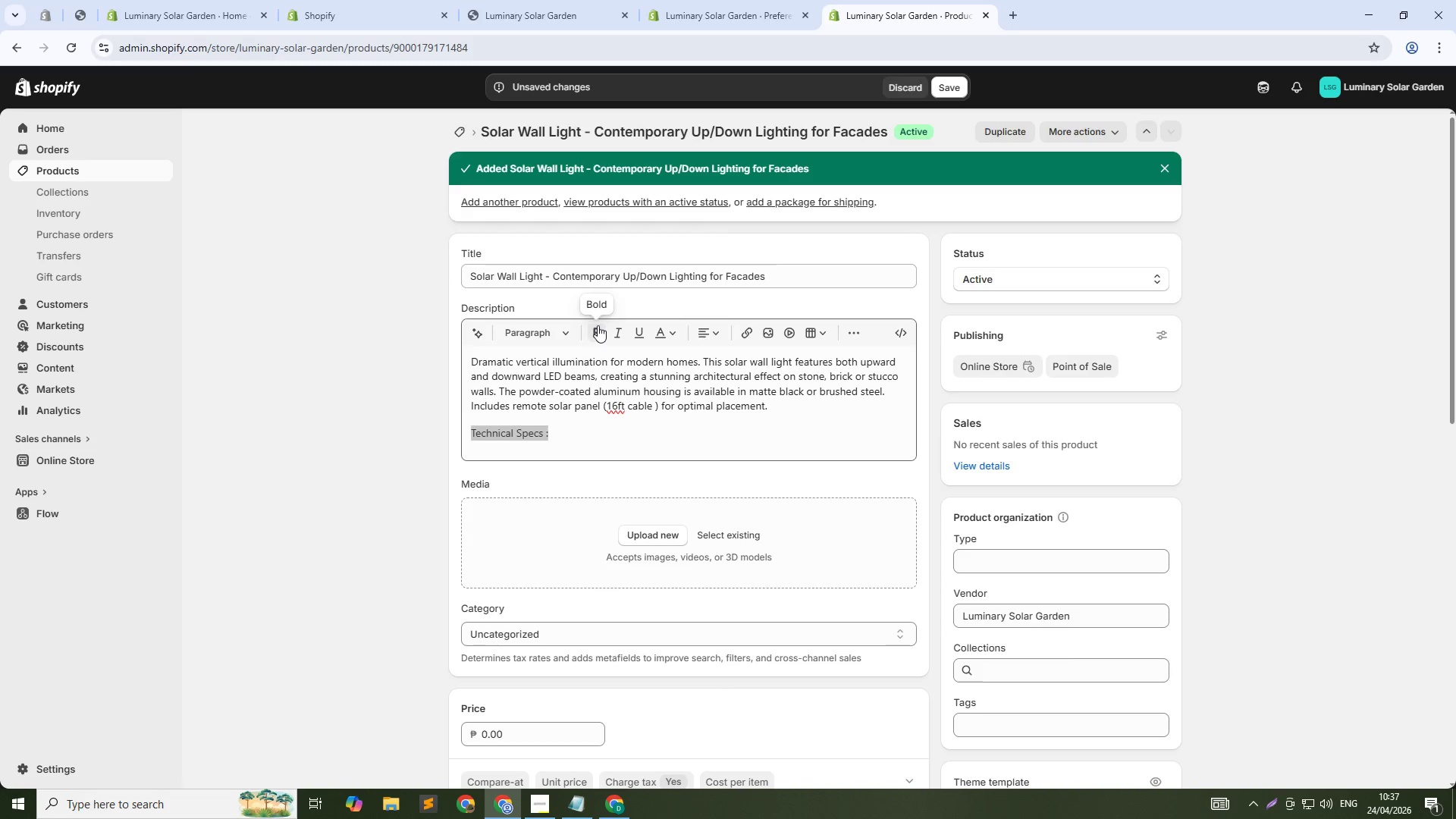 
left_click([598, 325])
 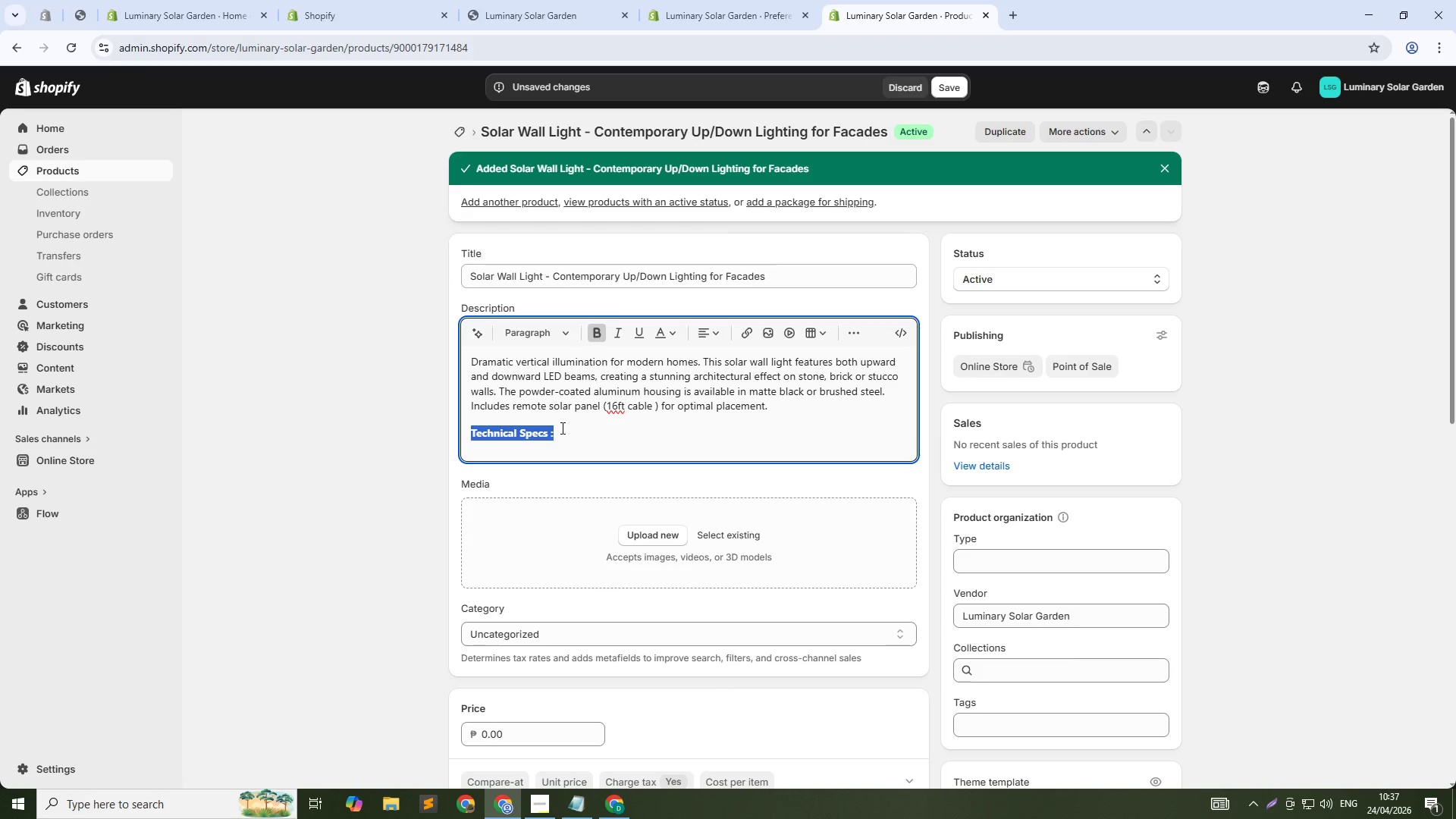 
left_click([561, 433])
 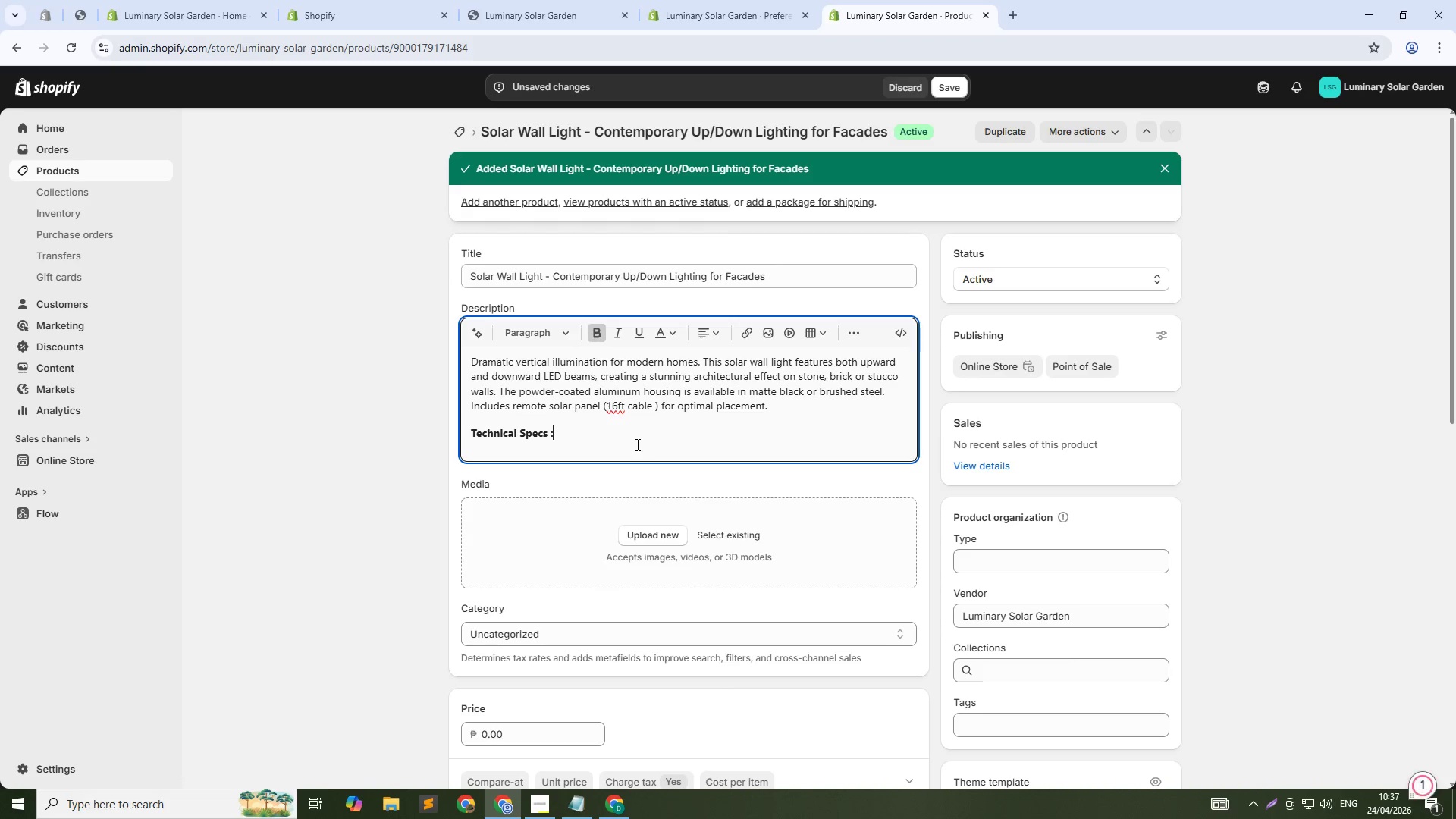 
key(Enter)
 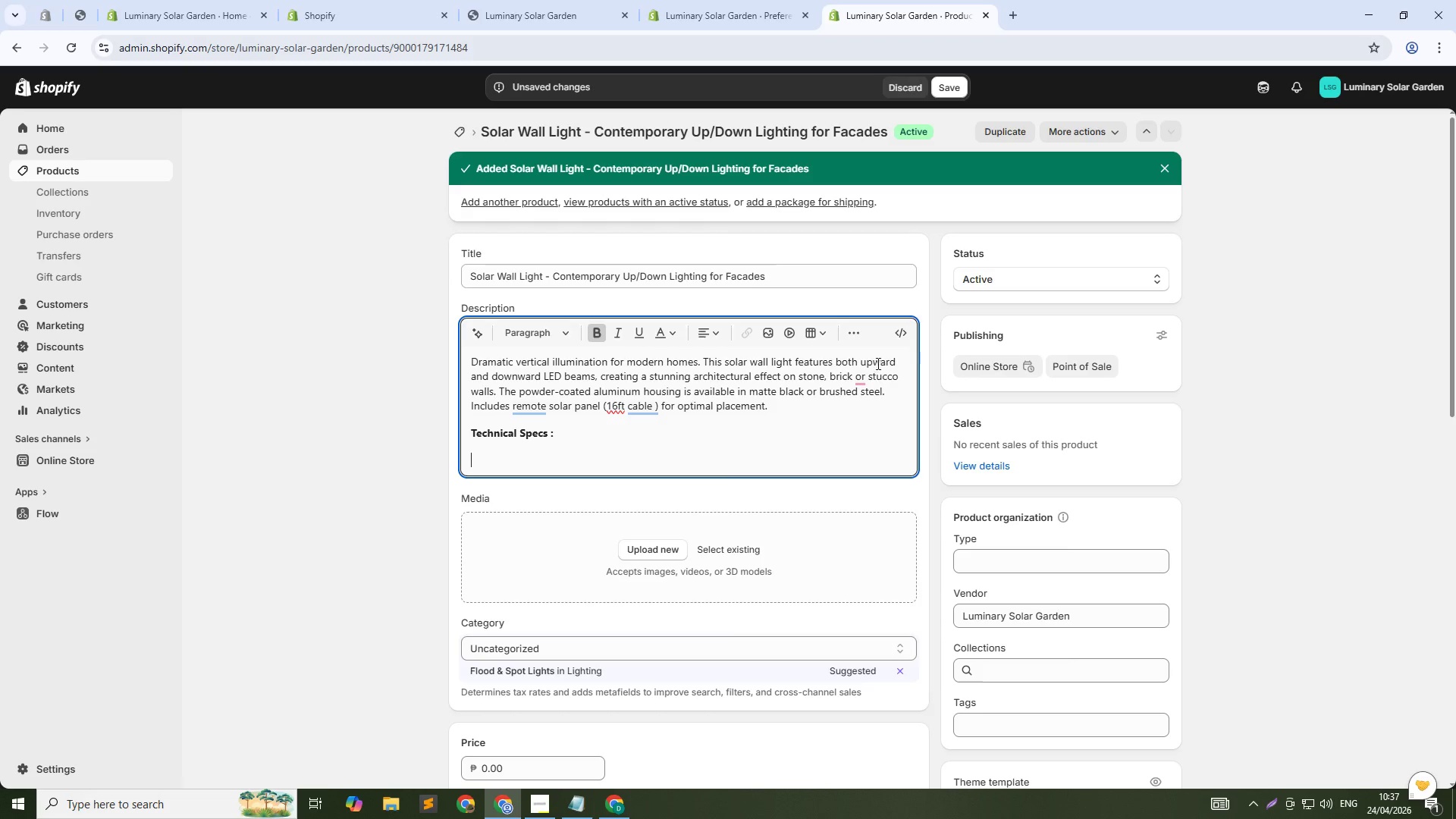 
left_click([857, 334])
 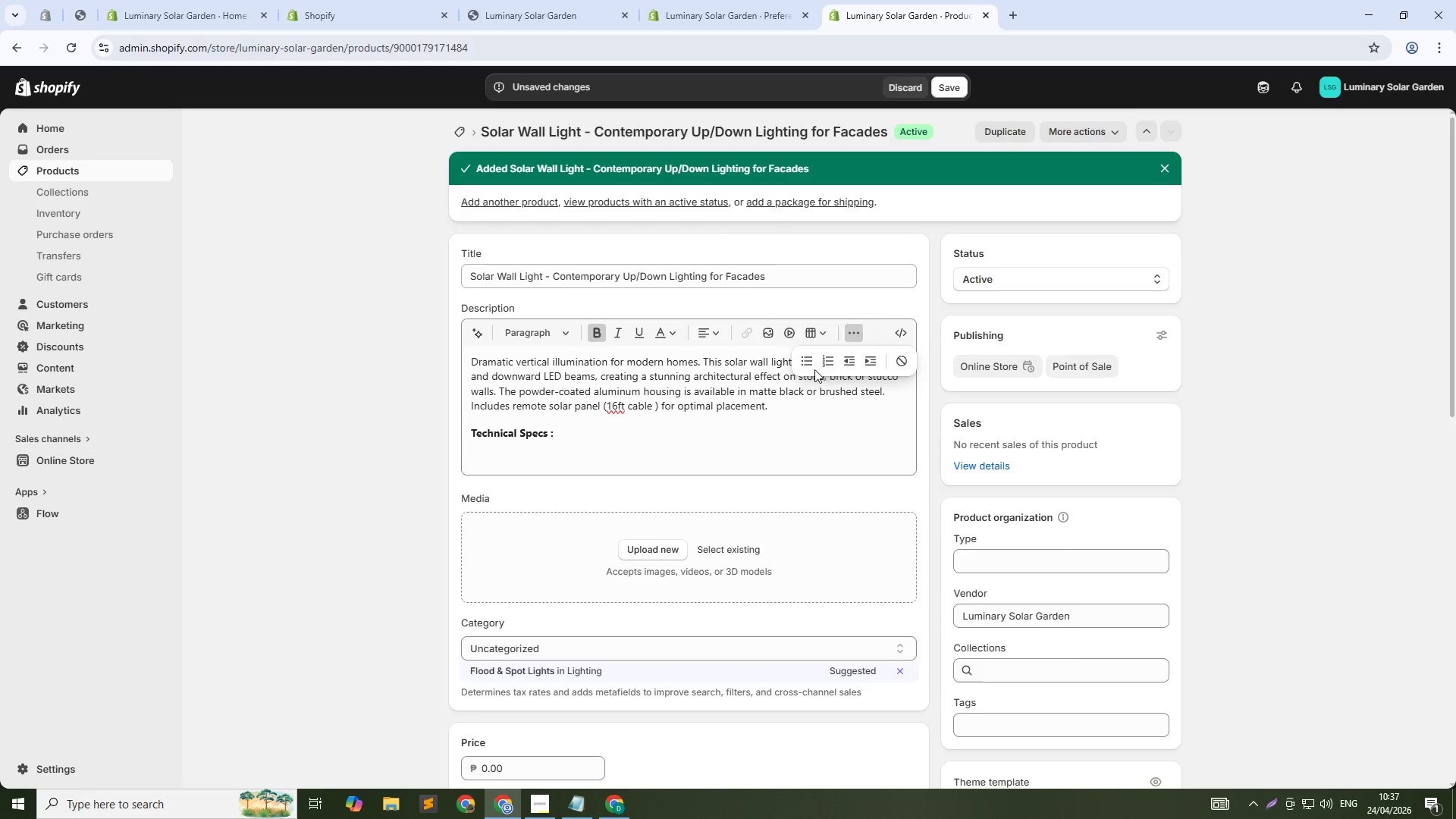 
left_click([808, 366])
 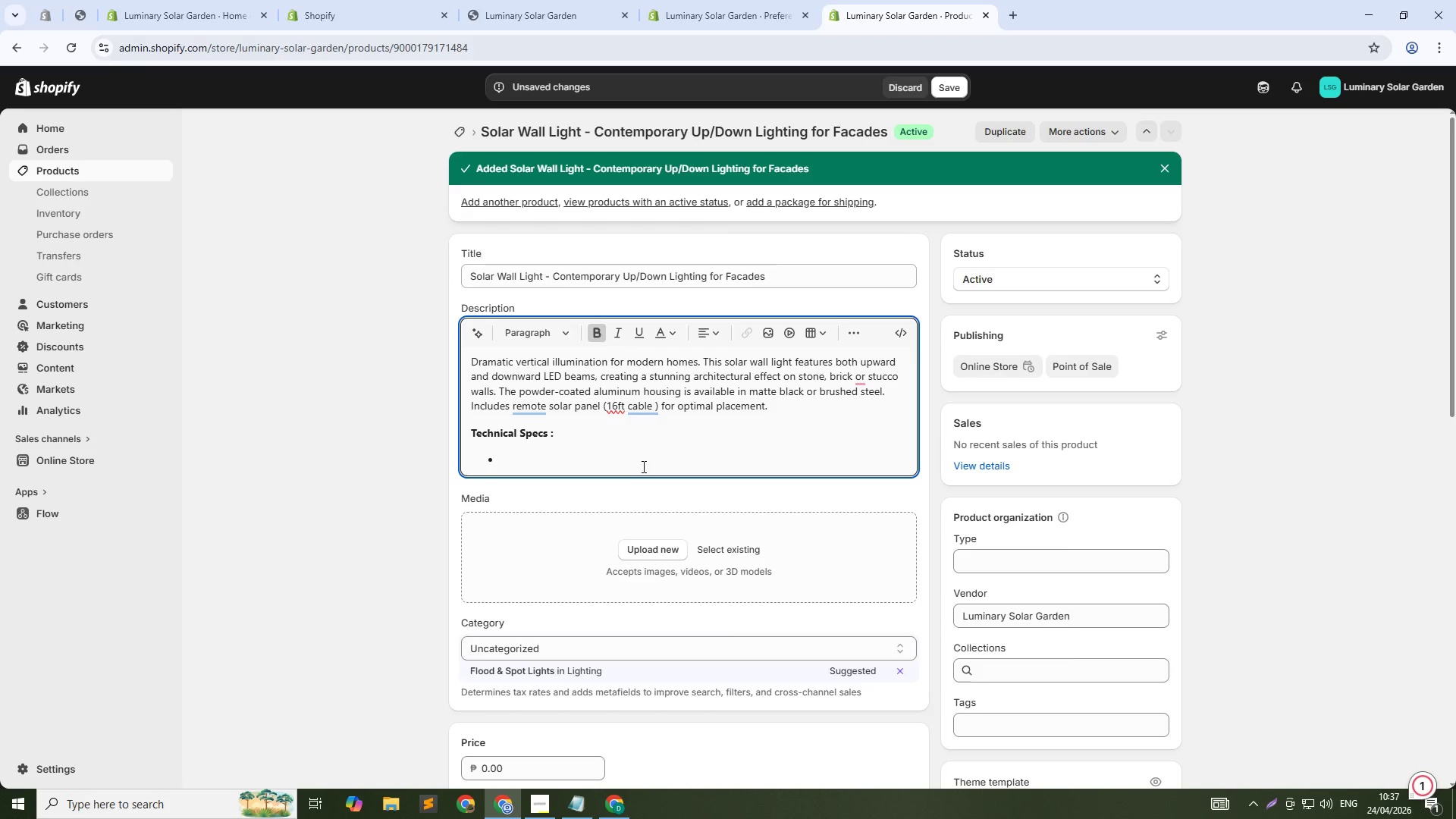 
wait(21.16)
 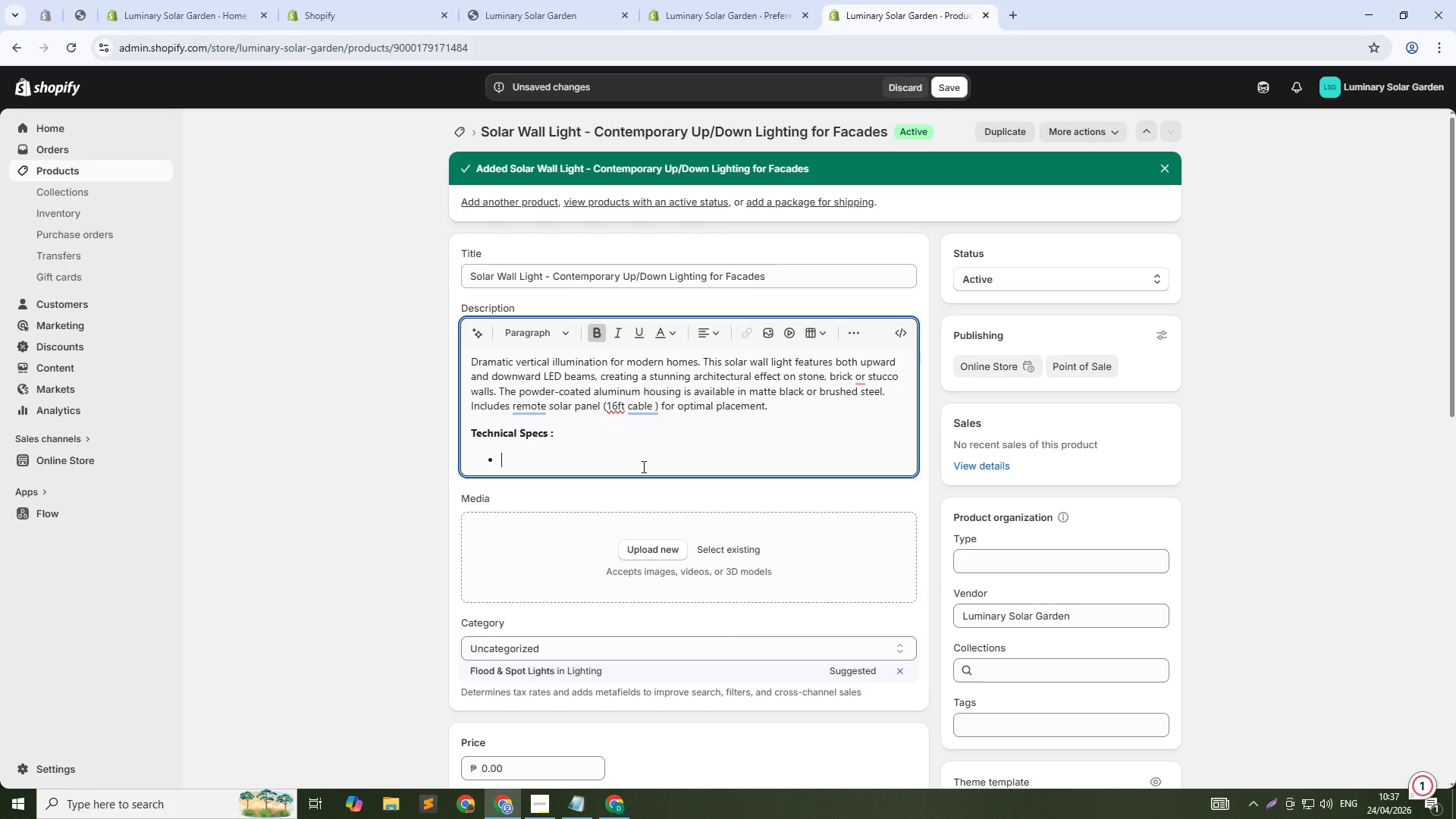 
type(Solr Panel : 3W monocr)
 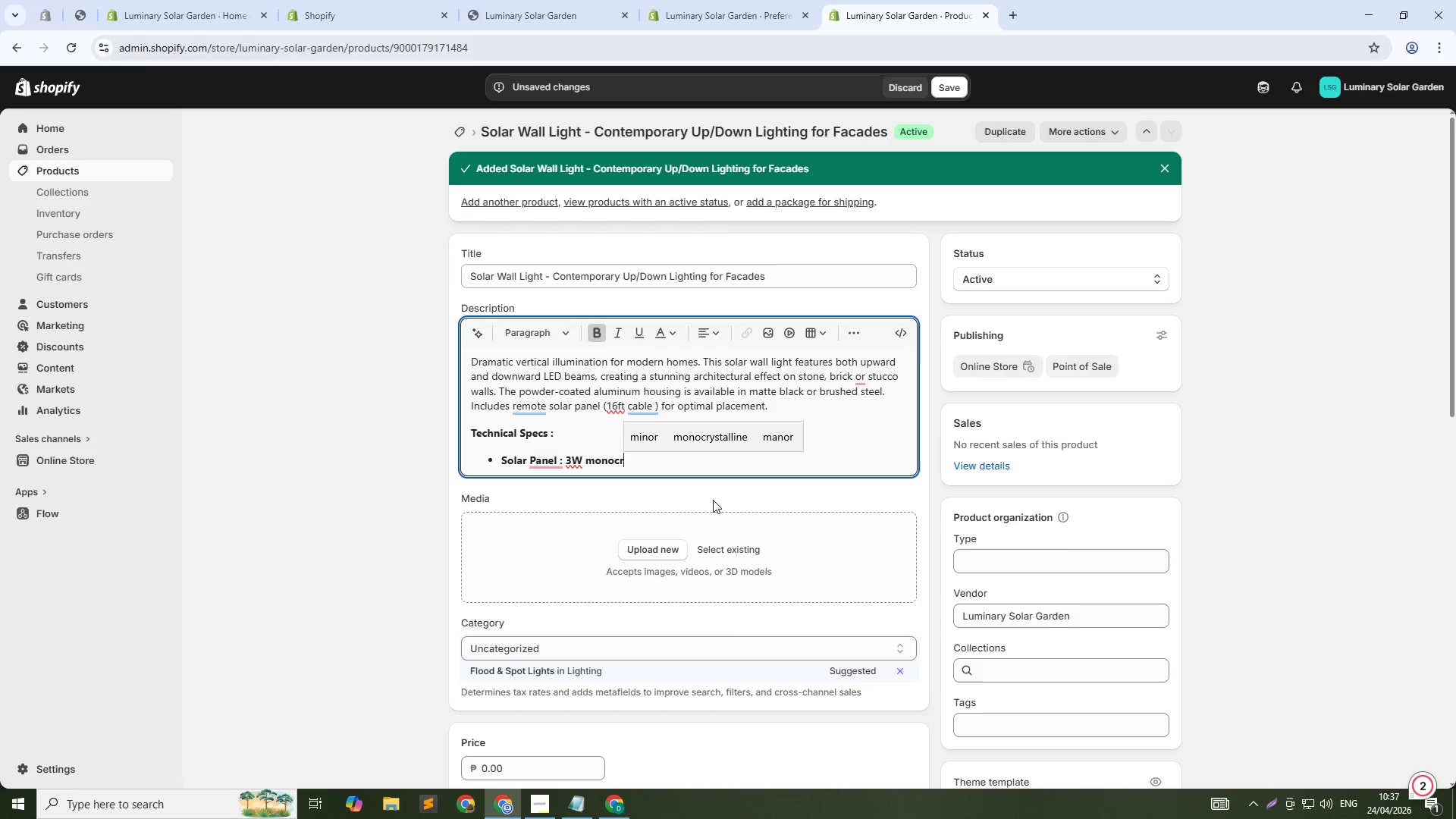 
hold_key(key=Y, duration=0.31)
 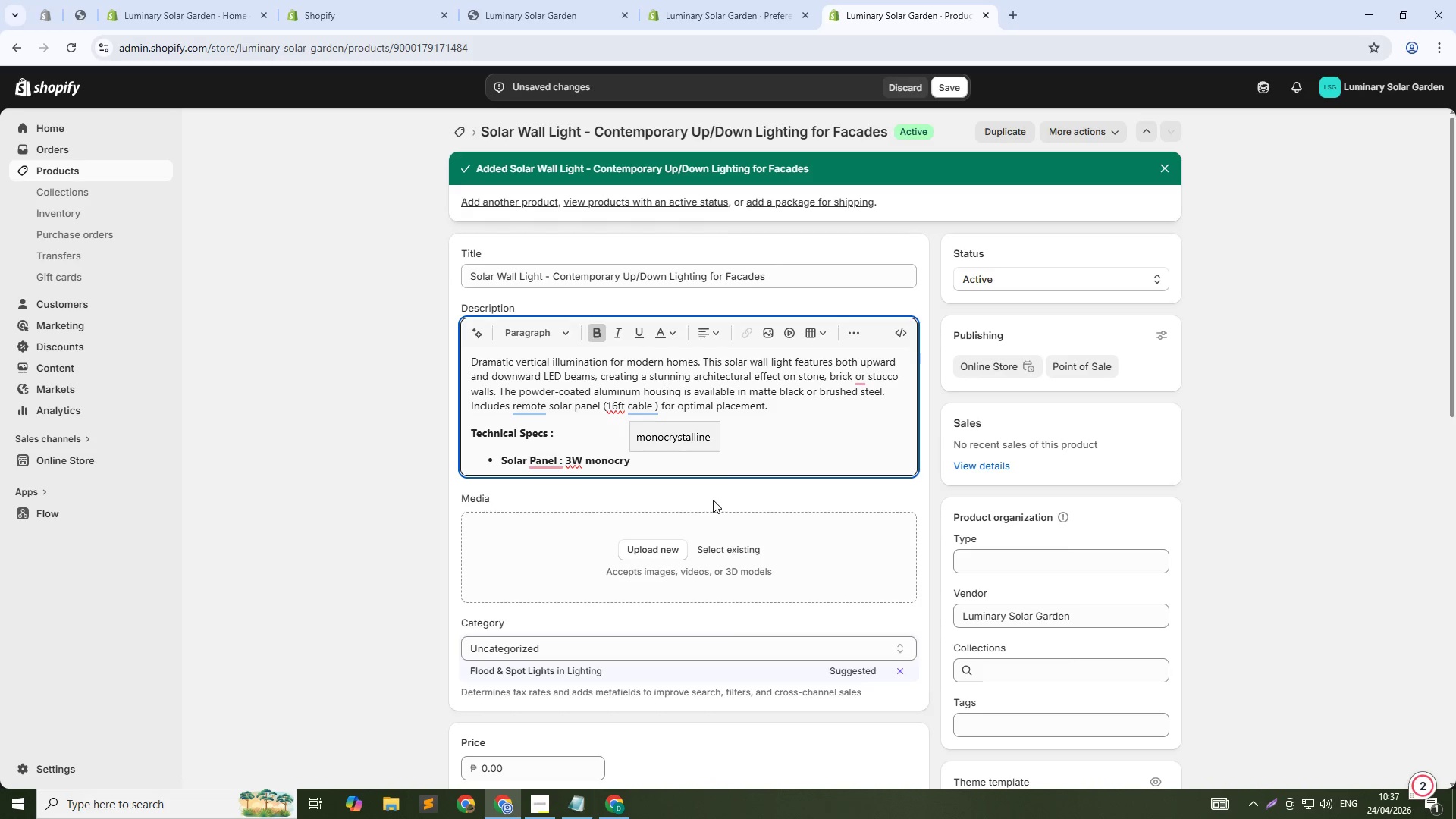 
left_click([670, 444])
 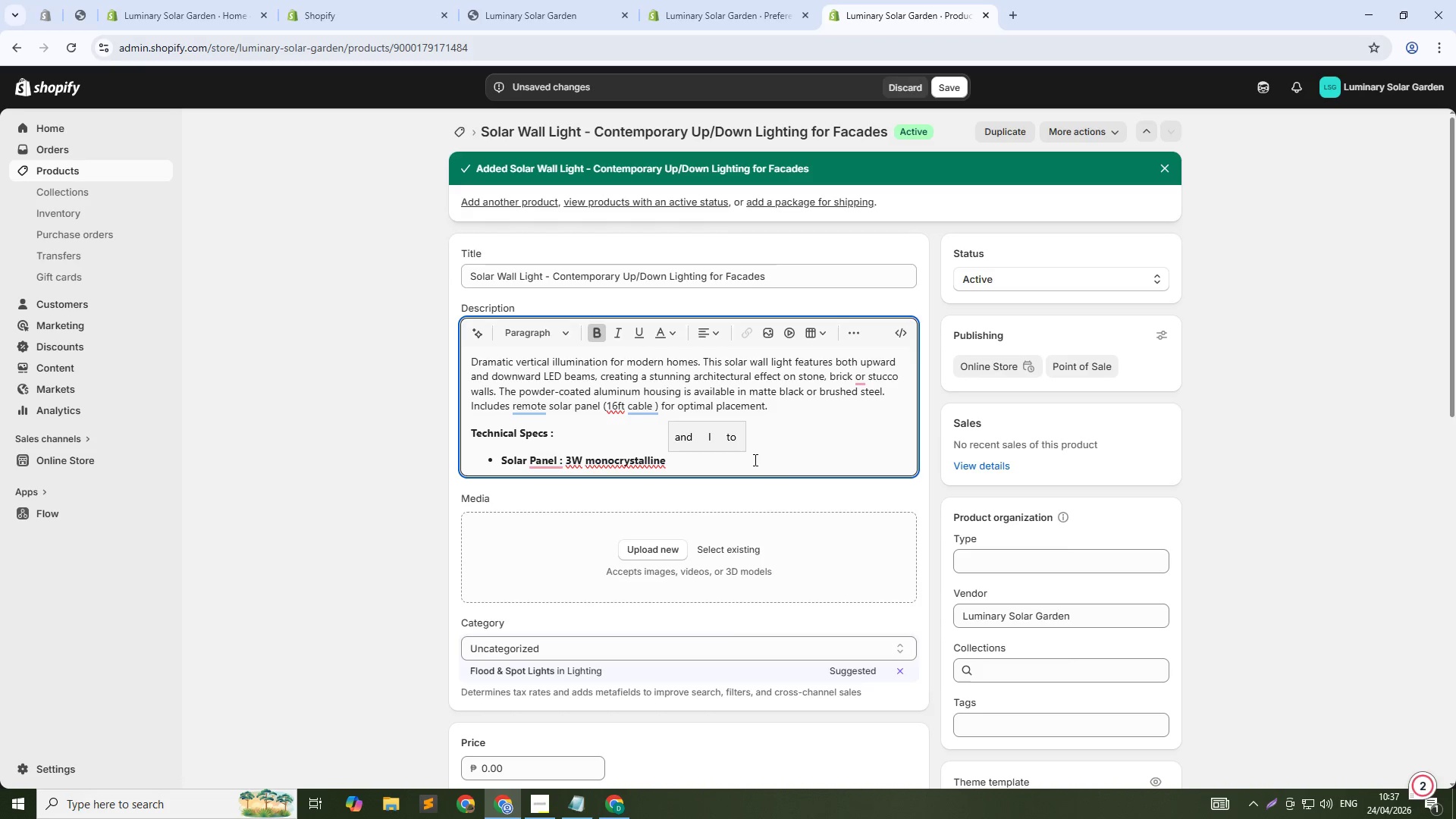 
key(Shift+9)
 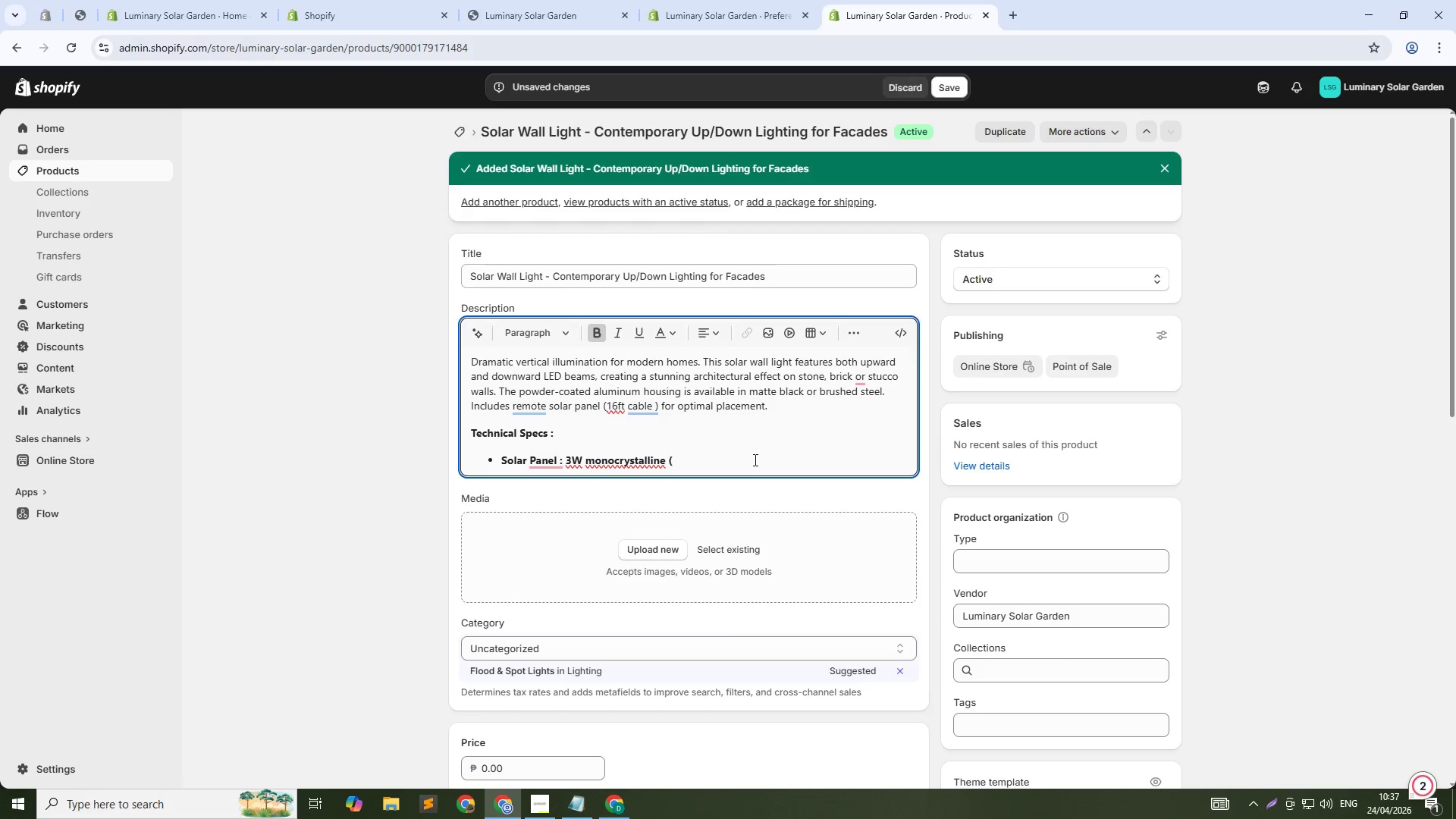 
type(remote))
 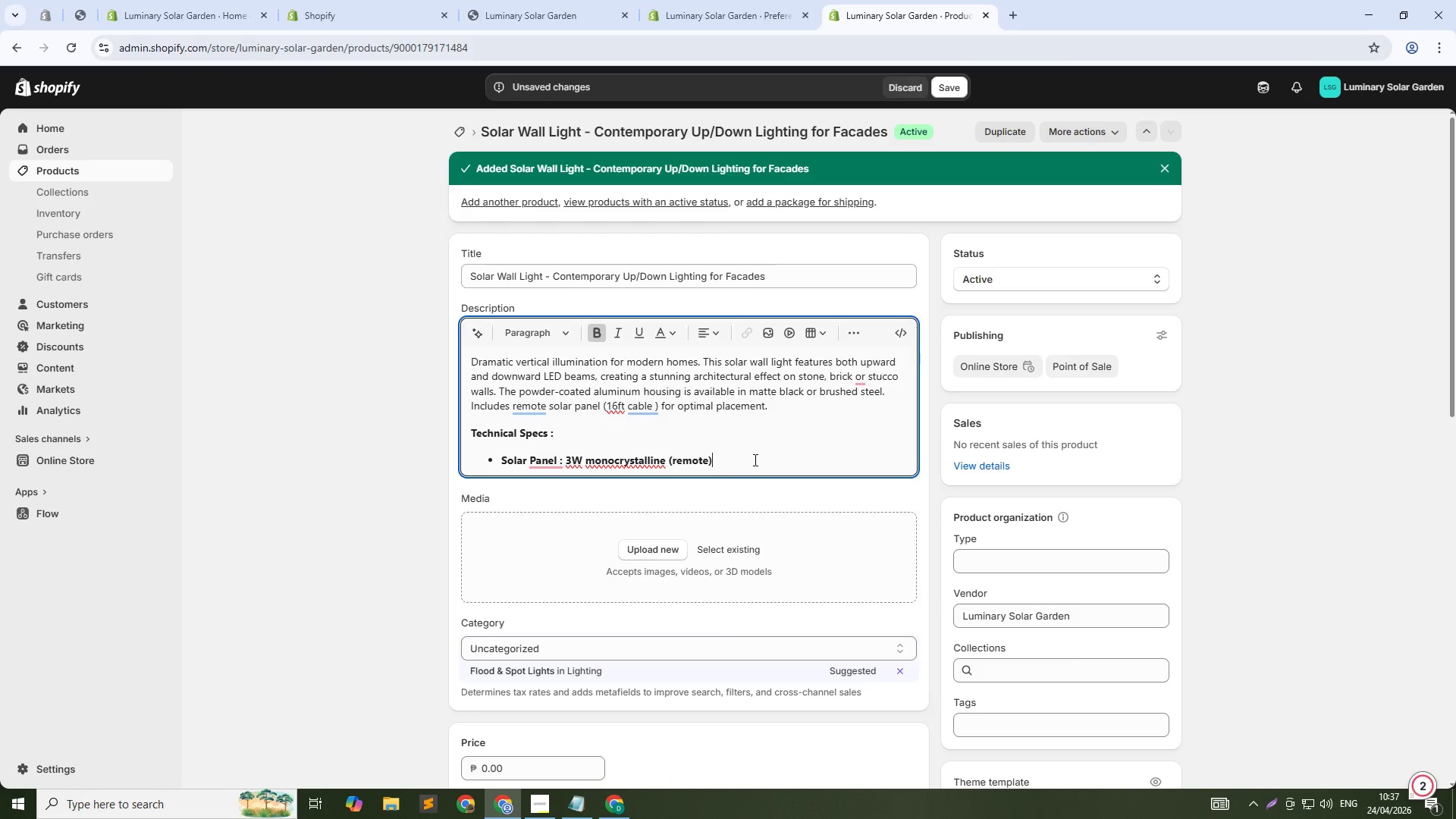 
left_click_drag(start_coordinate=[754, 460], to_coordinate=[566, 456])
 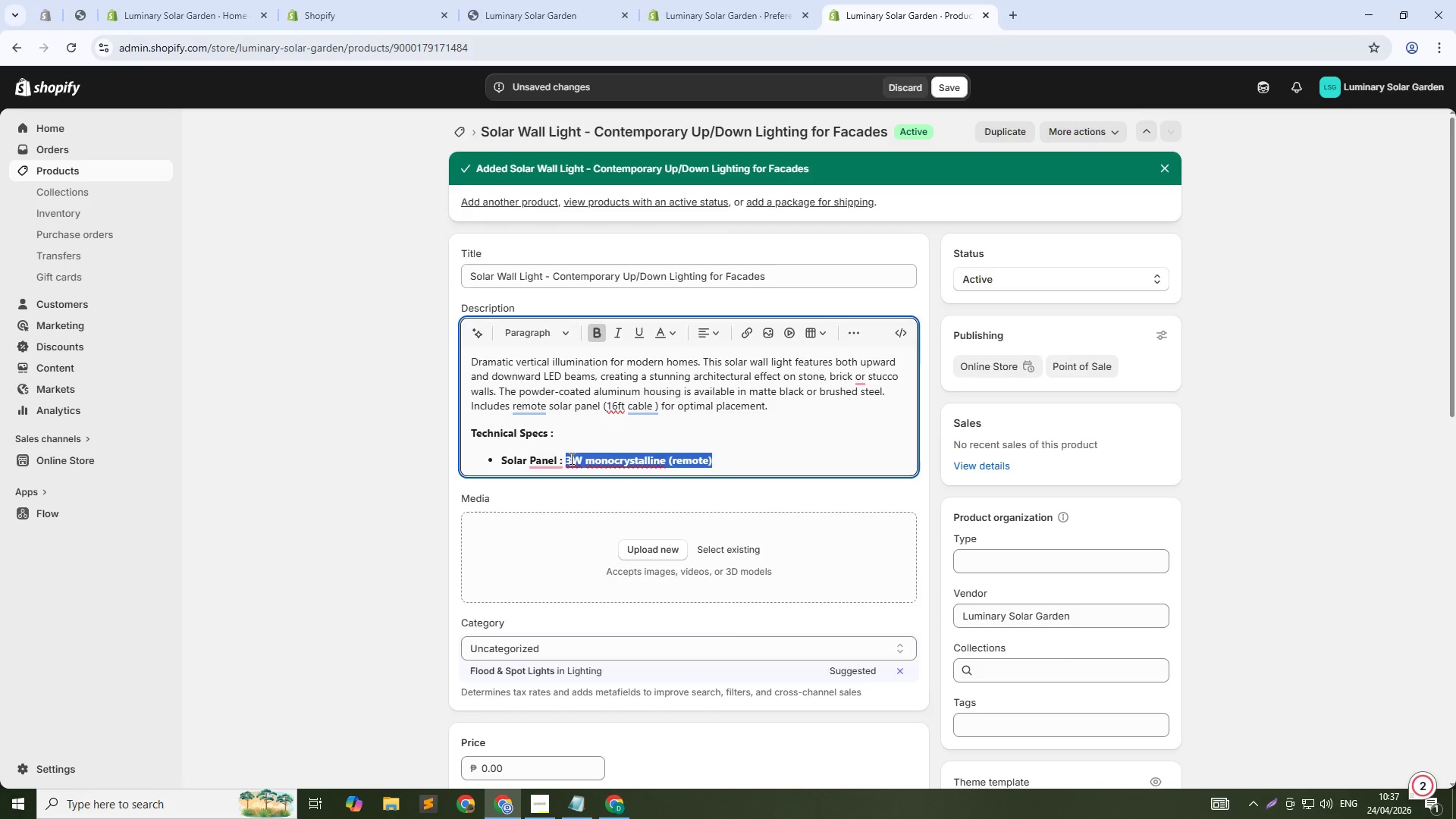 
hold_key(key=ControlLeft, duration=1.0)
 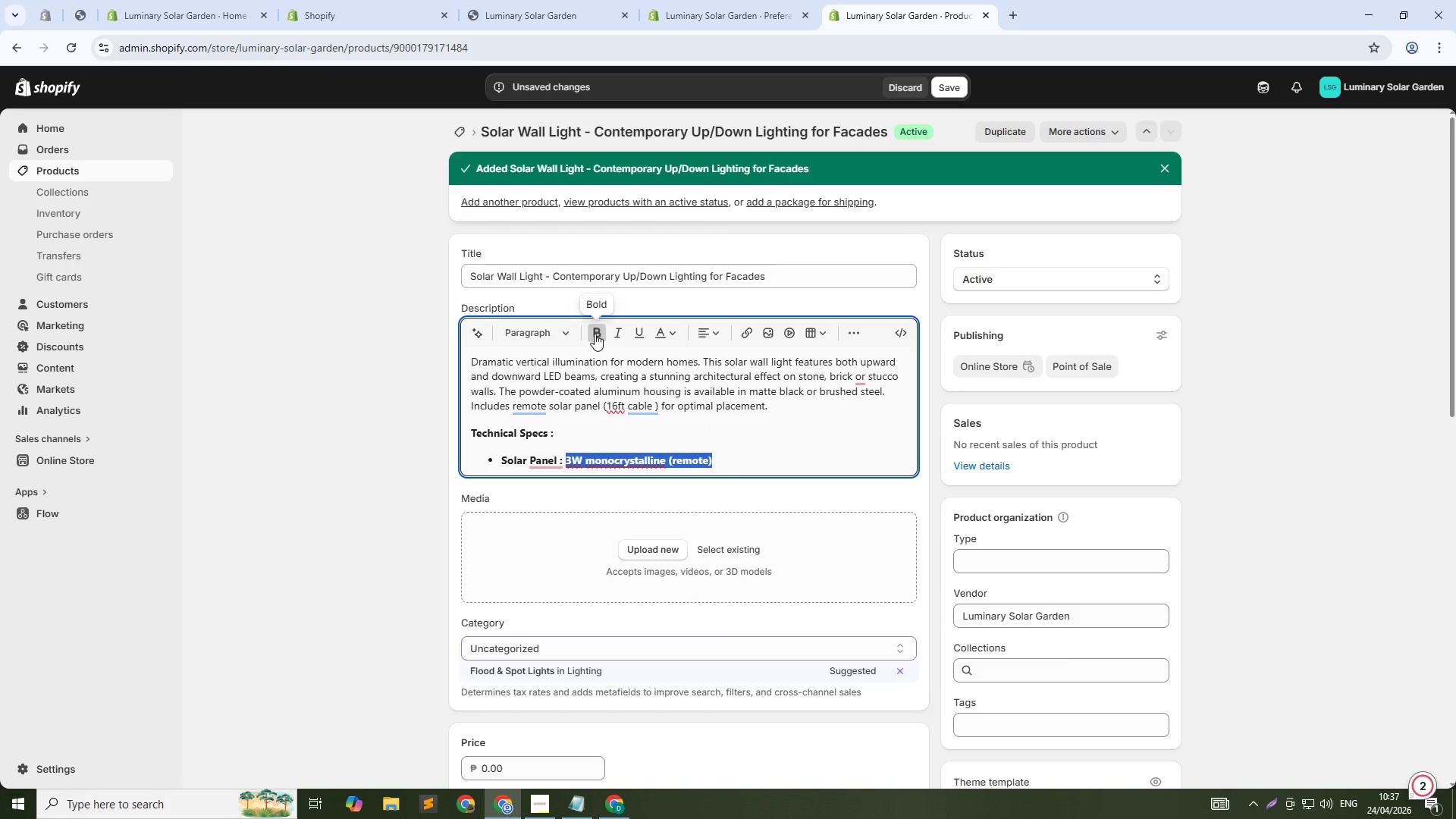 
left_click([595, 334])
 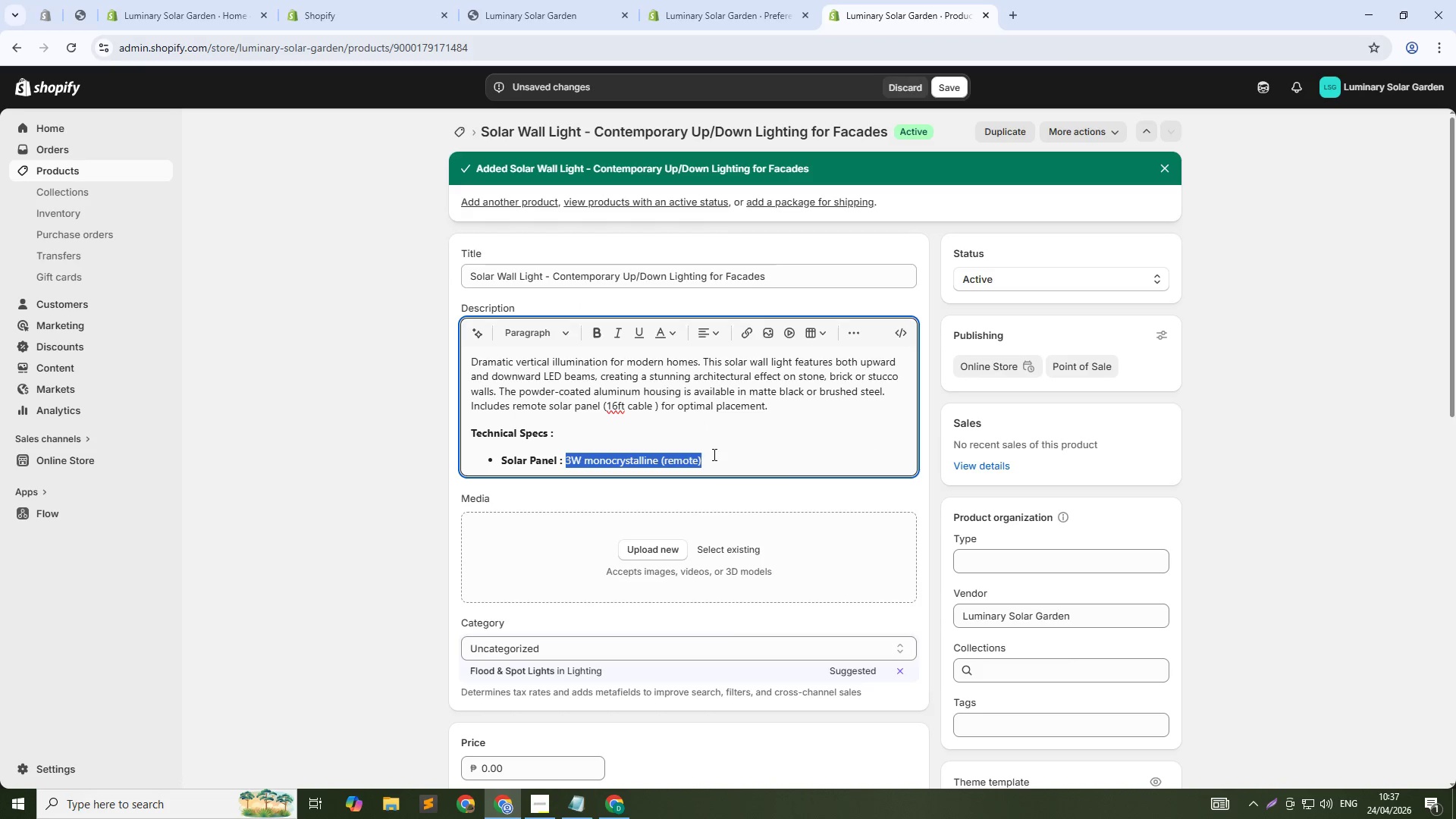 
left_click([726, 455])
 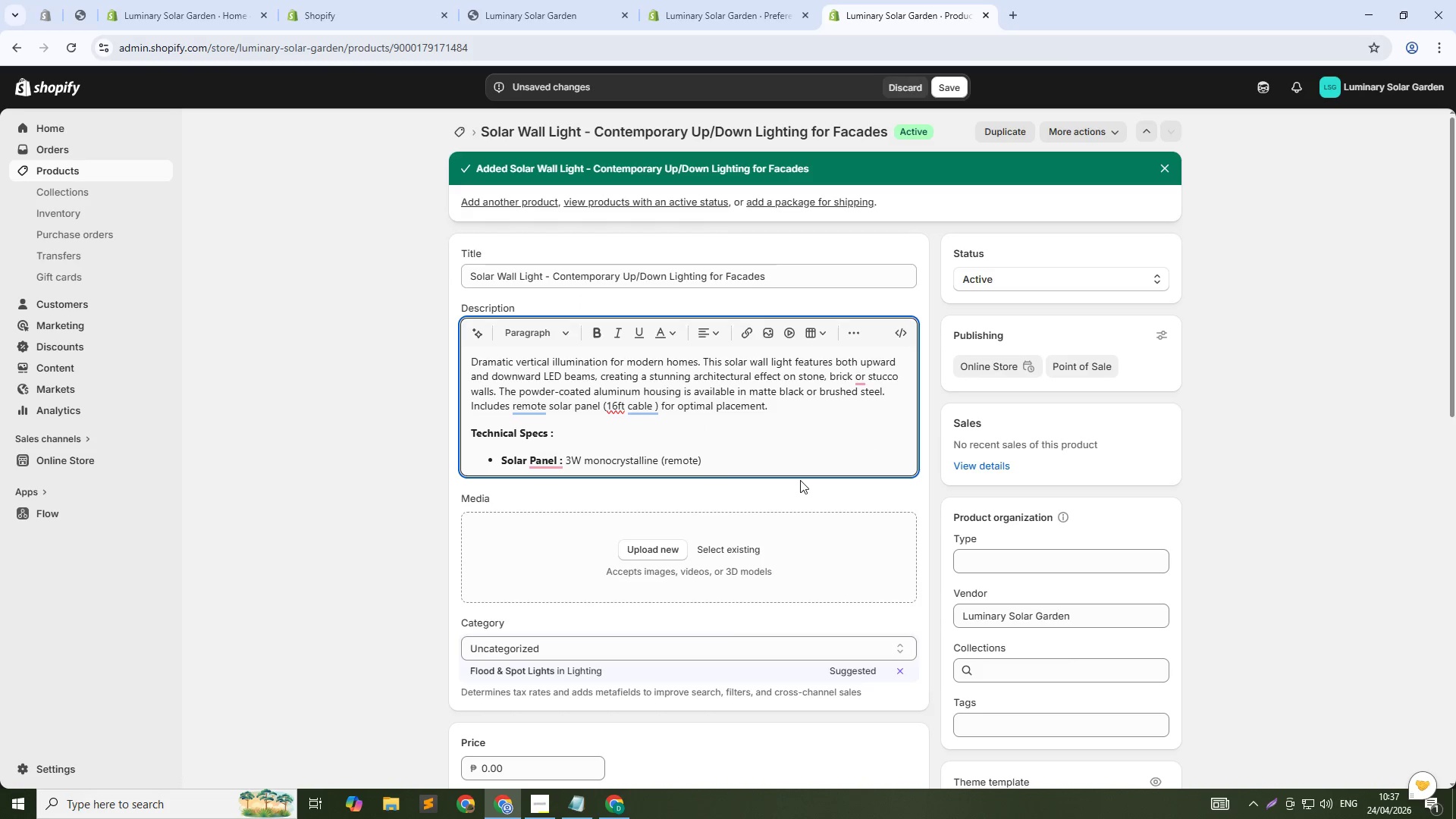 
key(Enter)
 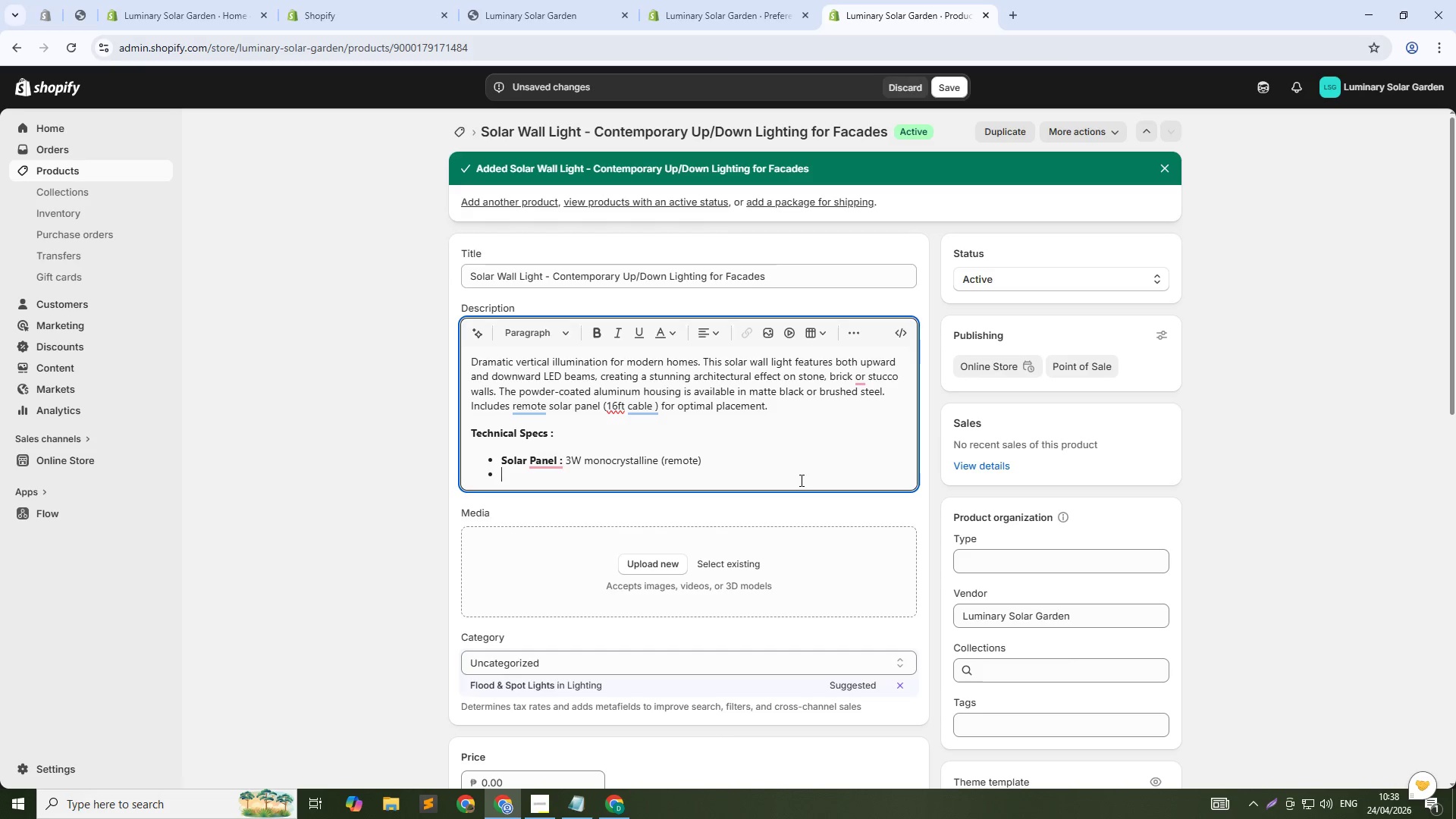 
type(Light Output : 300 L)
key(Backspace)
type(Iumen total ))
key(Backspace)
type((150 up / 150 down ))
 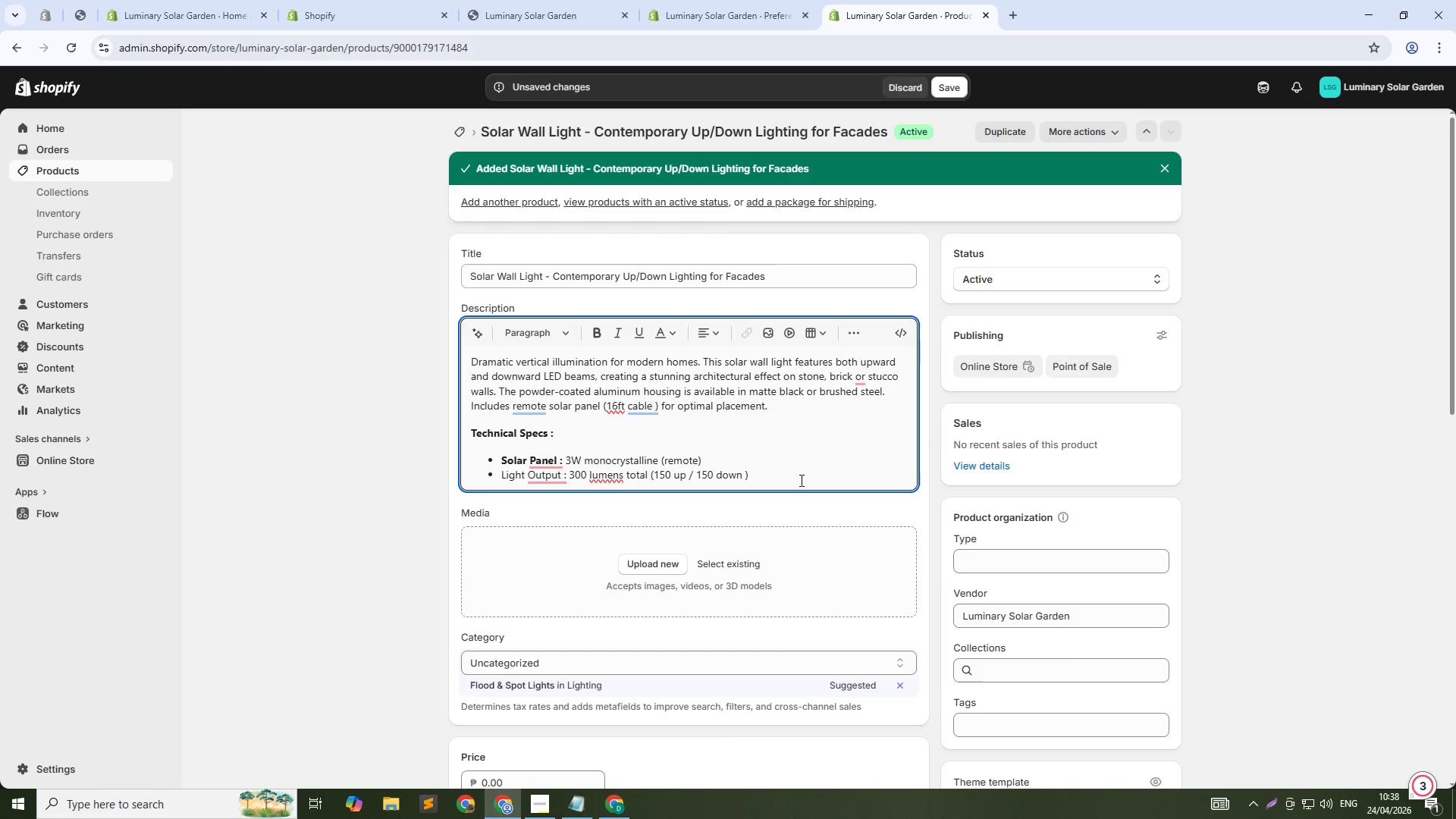 
 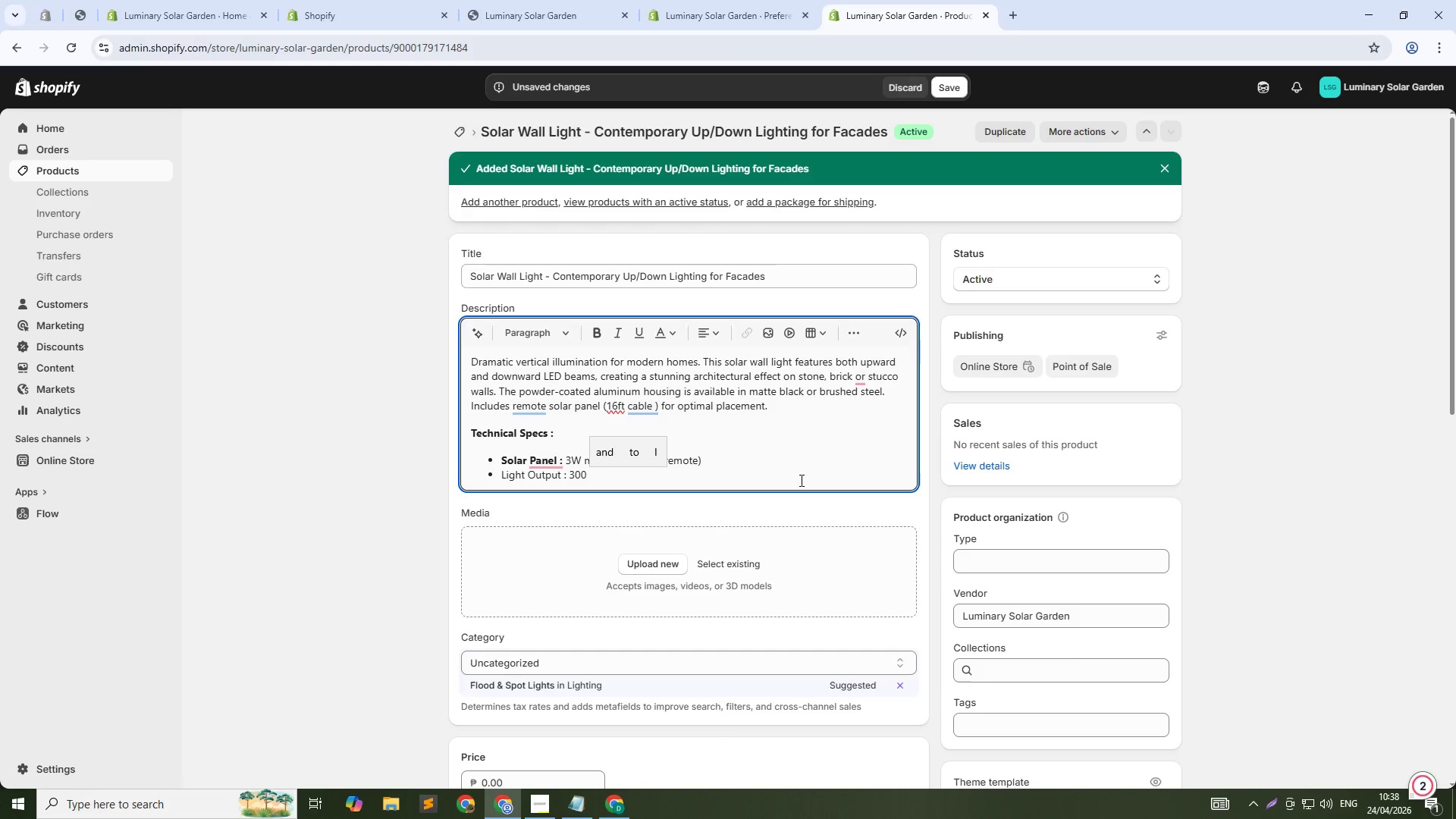 
hold_key(key=S, duration=0.33)
 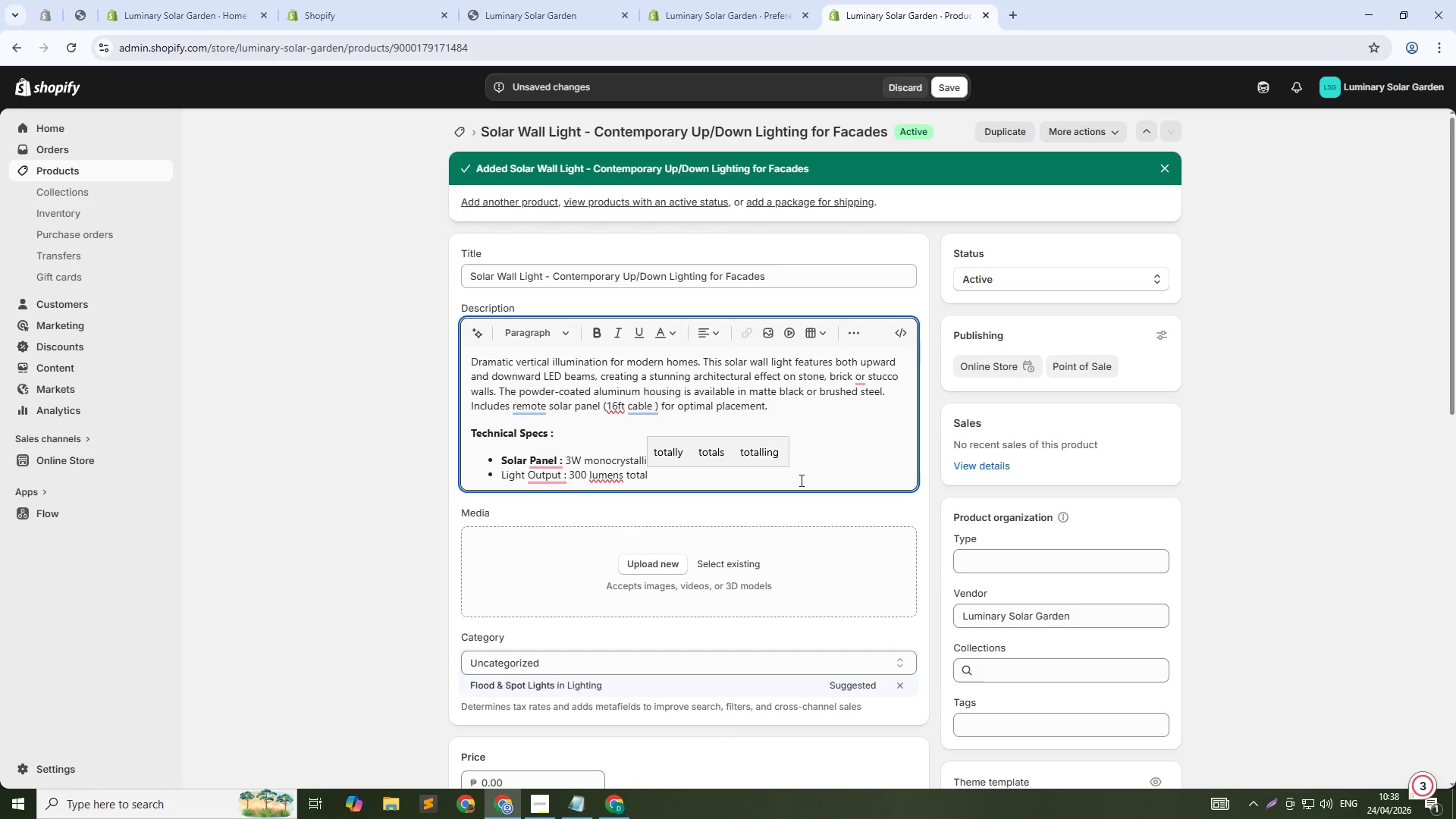 
left_click_drag(start_coordinate=[566, 473], to_coordinate=[499, 469])
 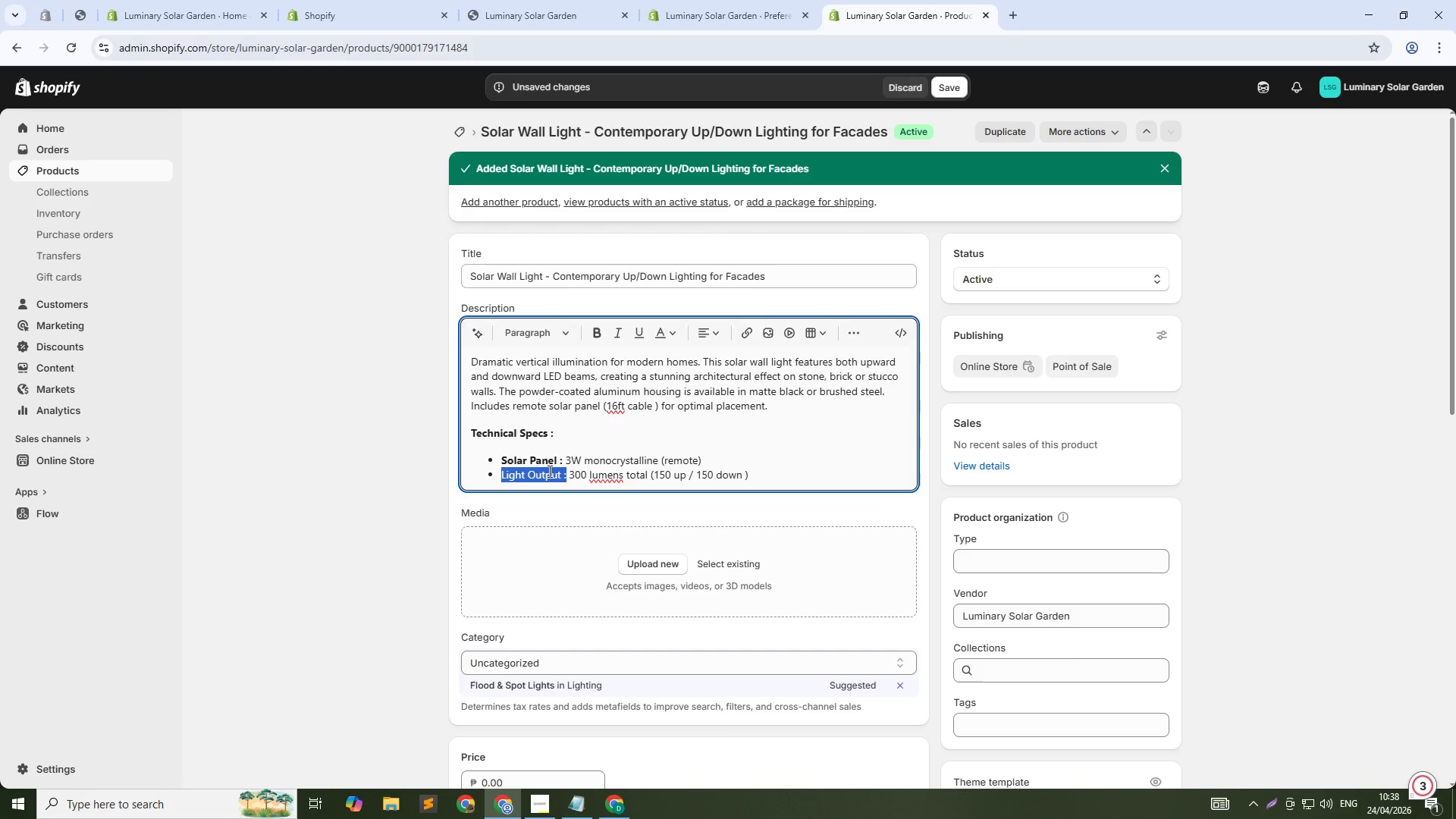 
hold_key(key=ControlLeft, duration=0.41)
 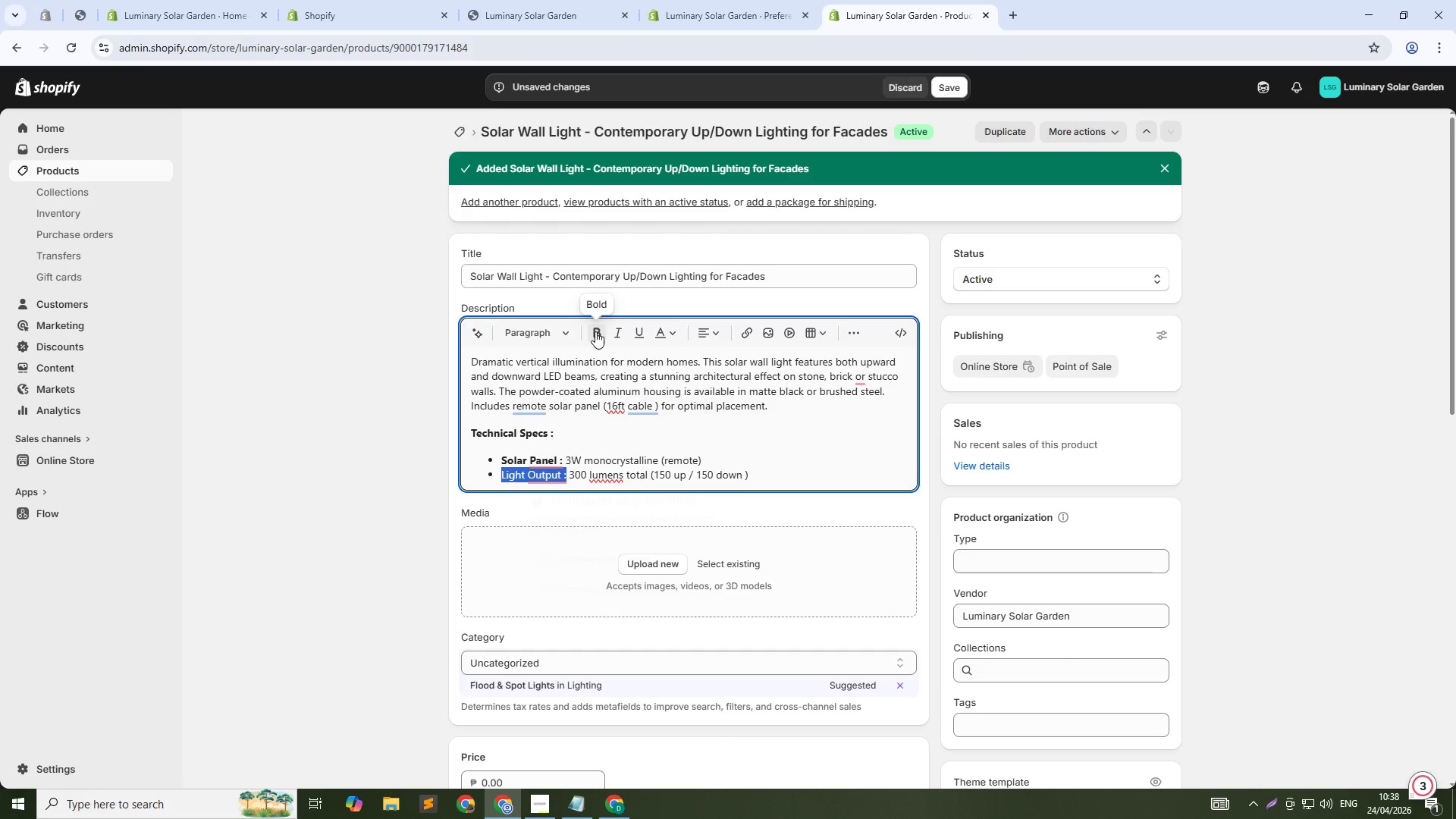 
left_click([595, 331])
 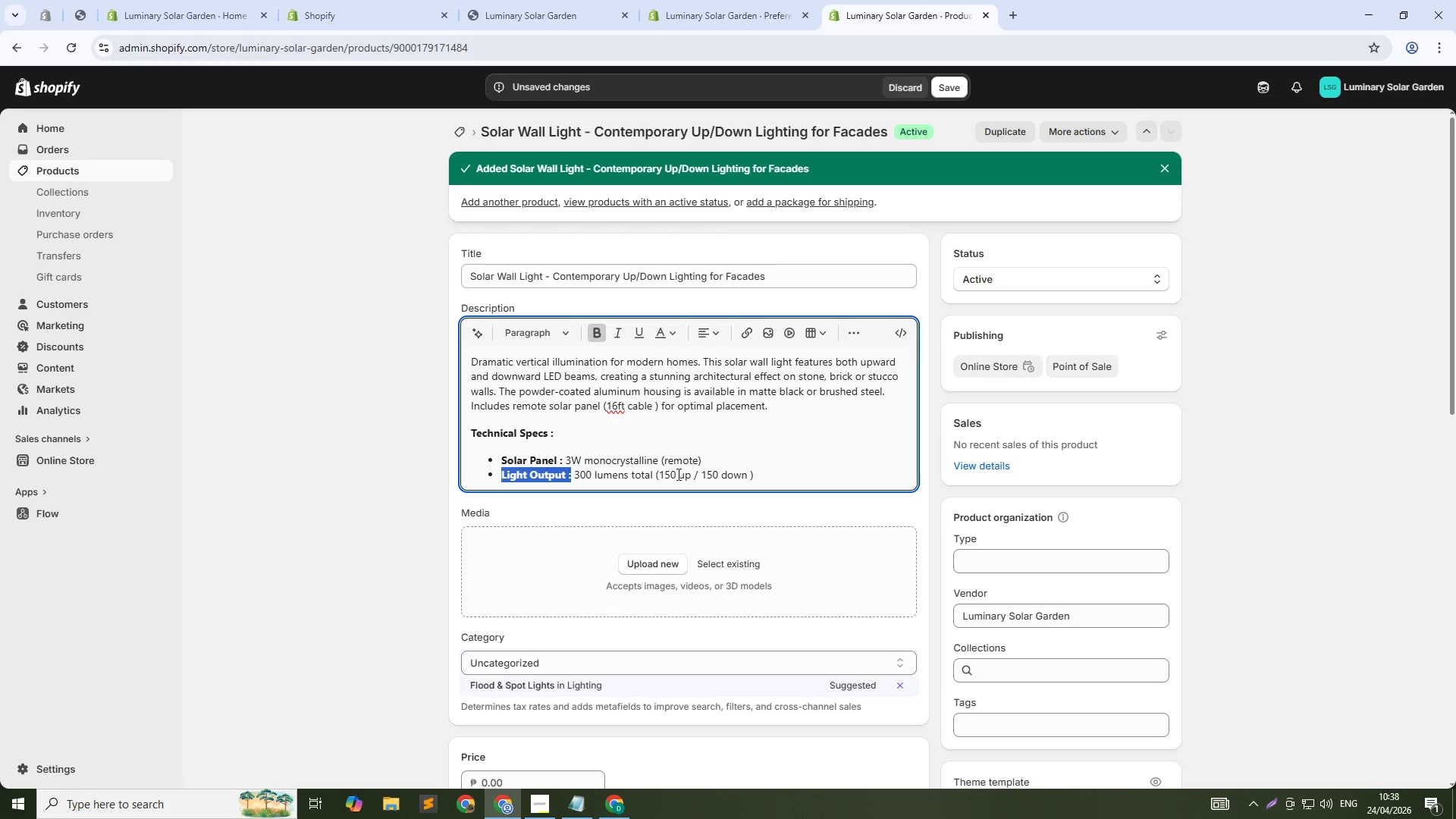 
left_click([758, 464])
 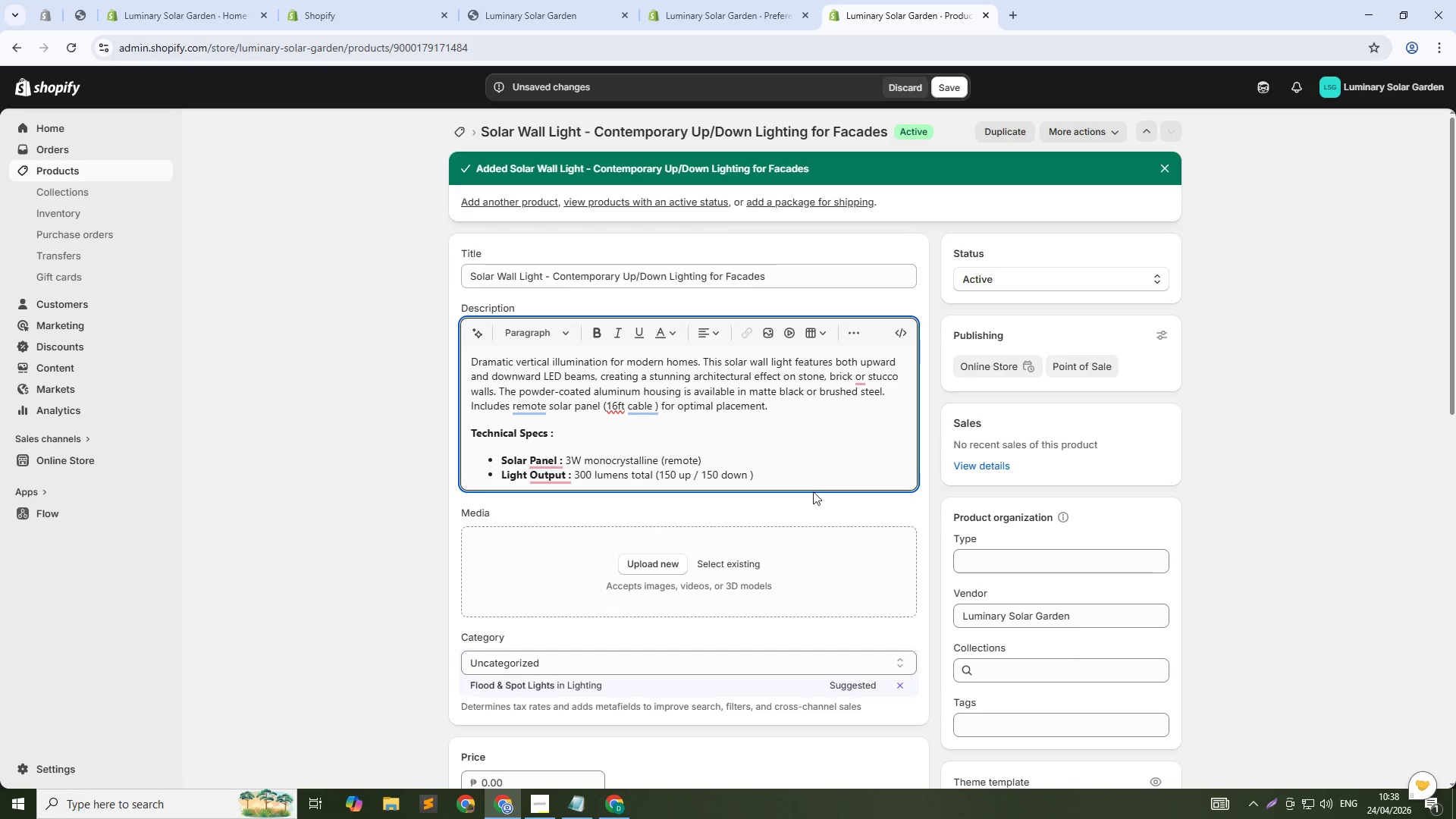 
left_click([814, 464])
 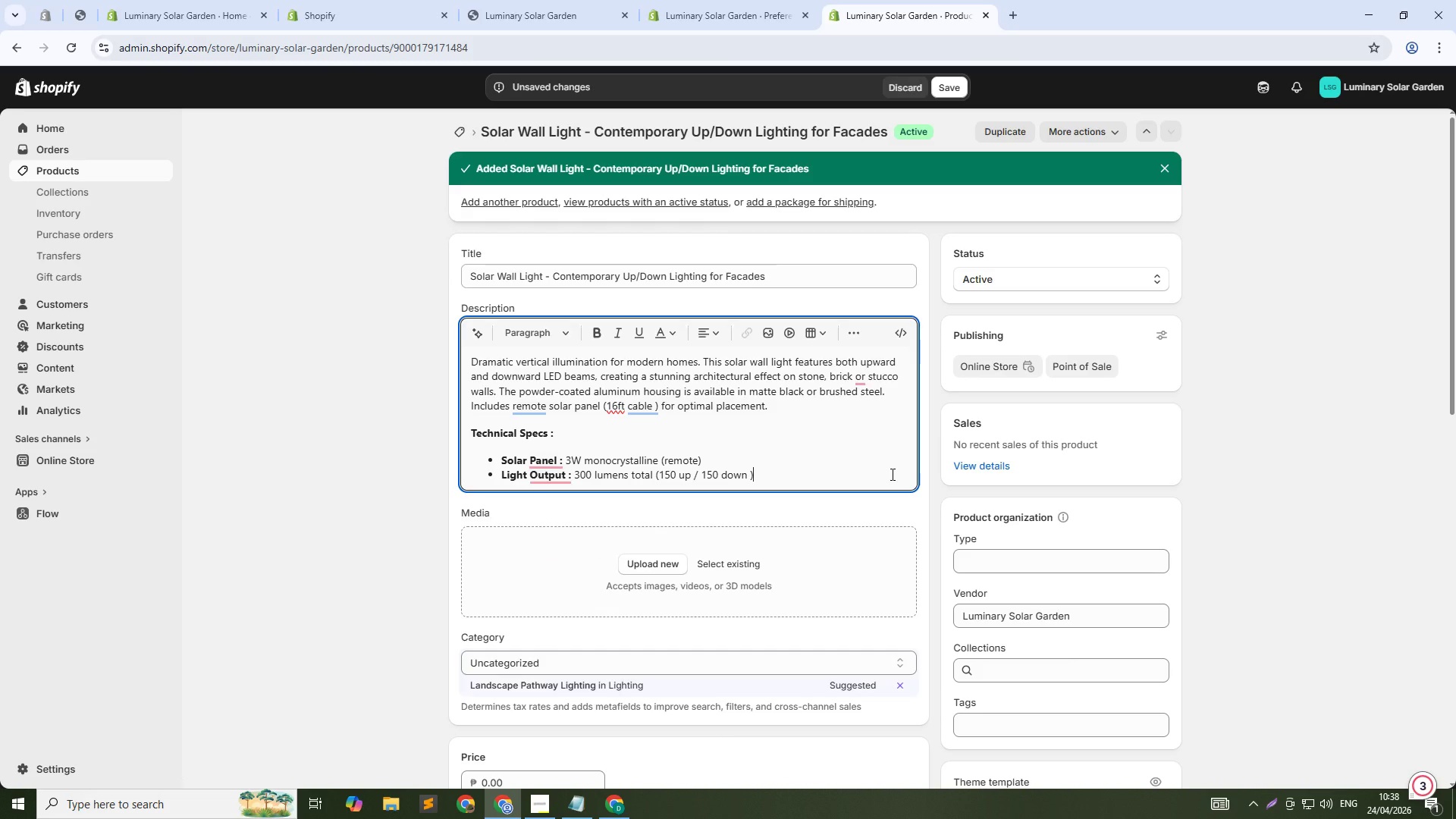 
key(Enter)
 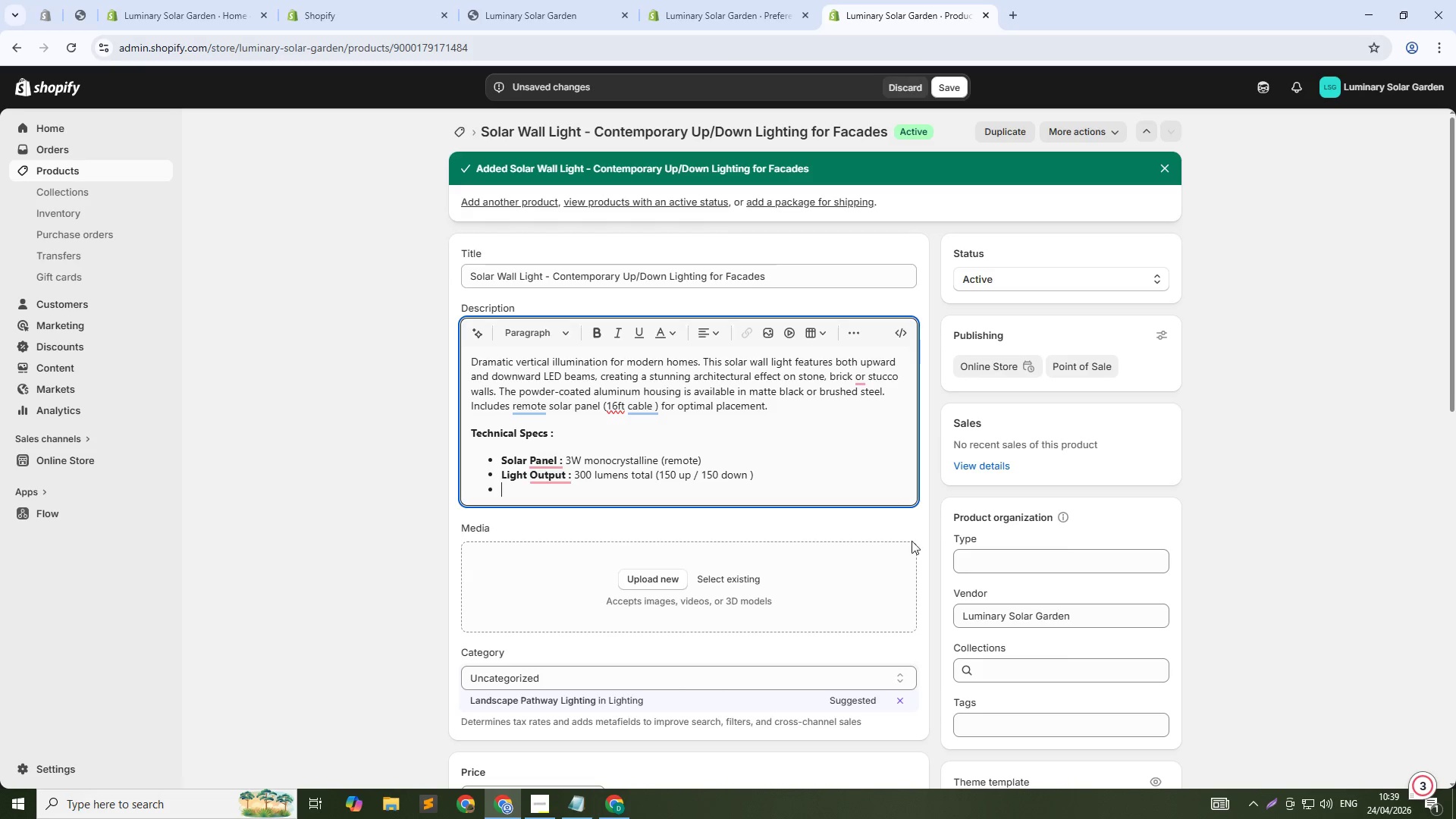 
wait(25.78)
 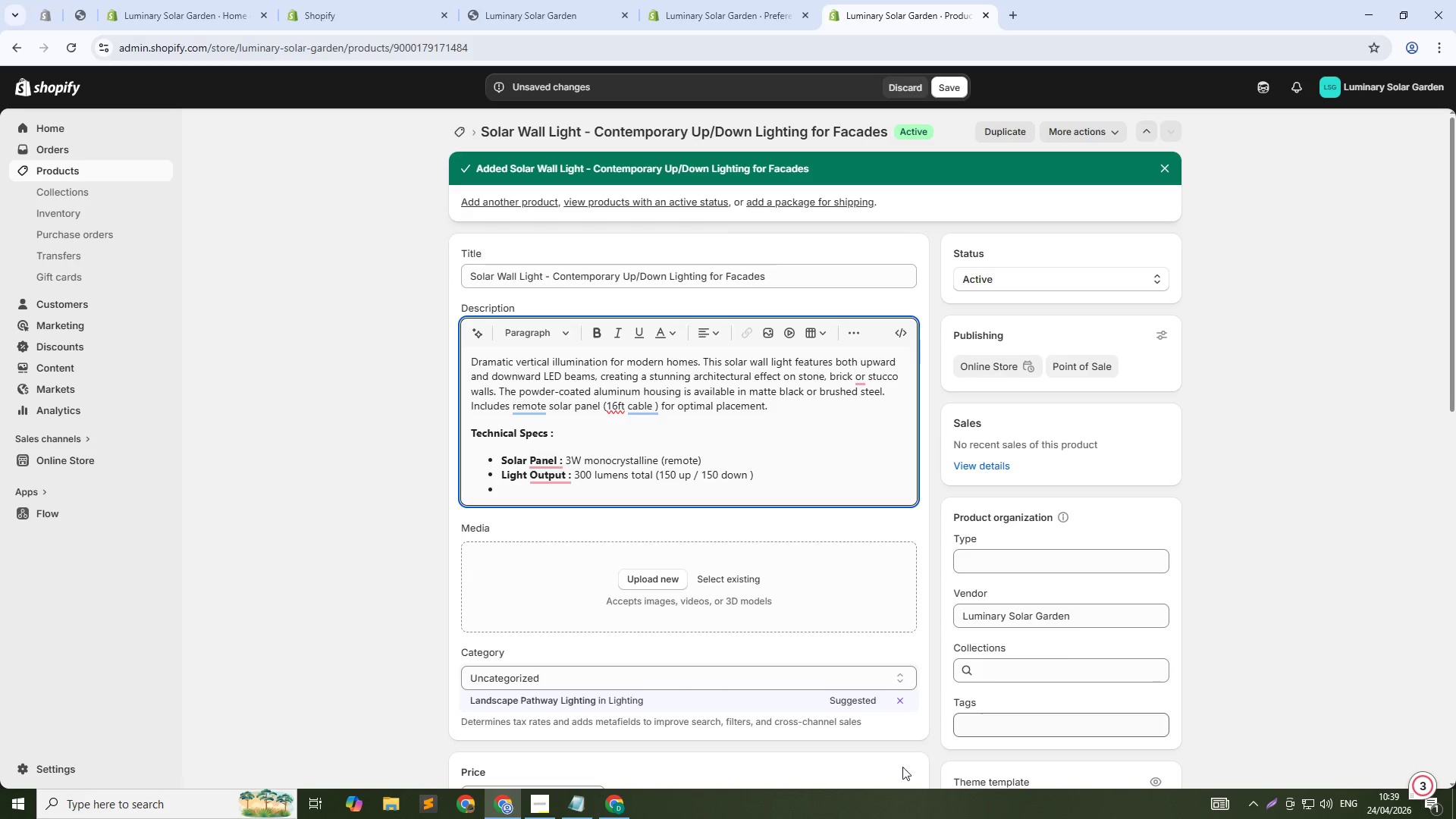 
type(Color Temp :)
 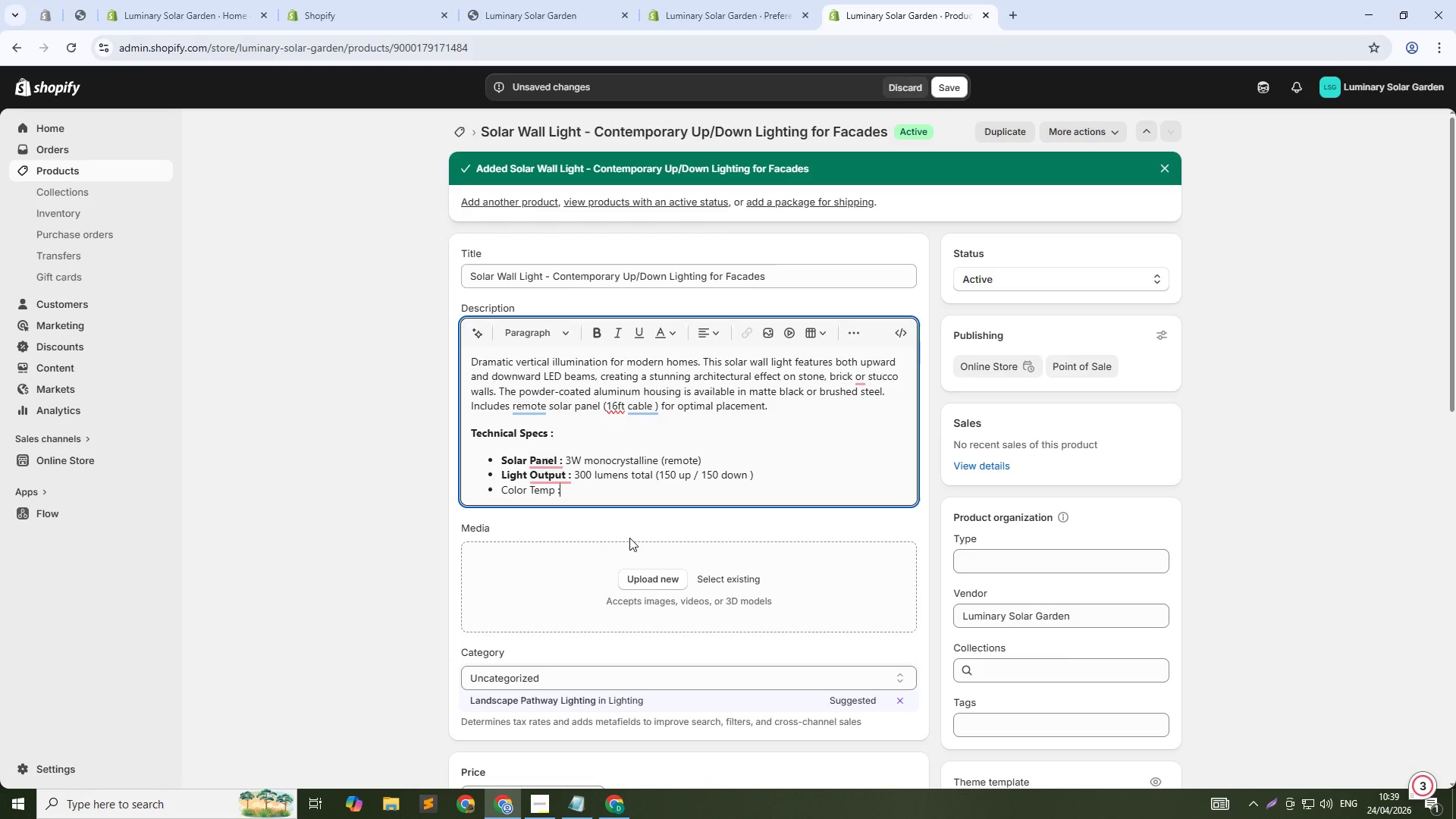 
key(Space)
 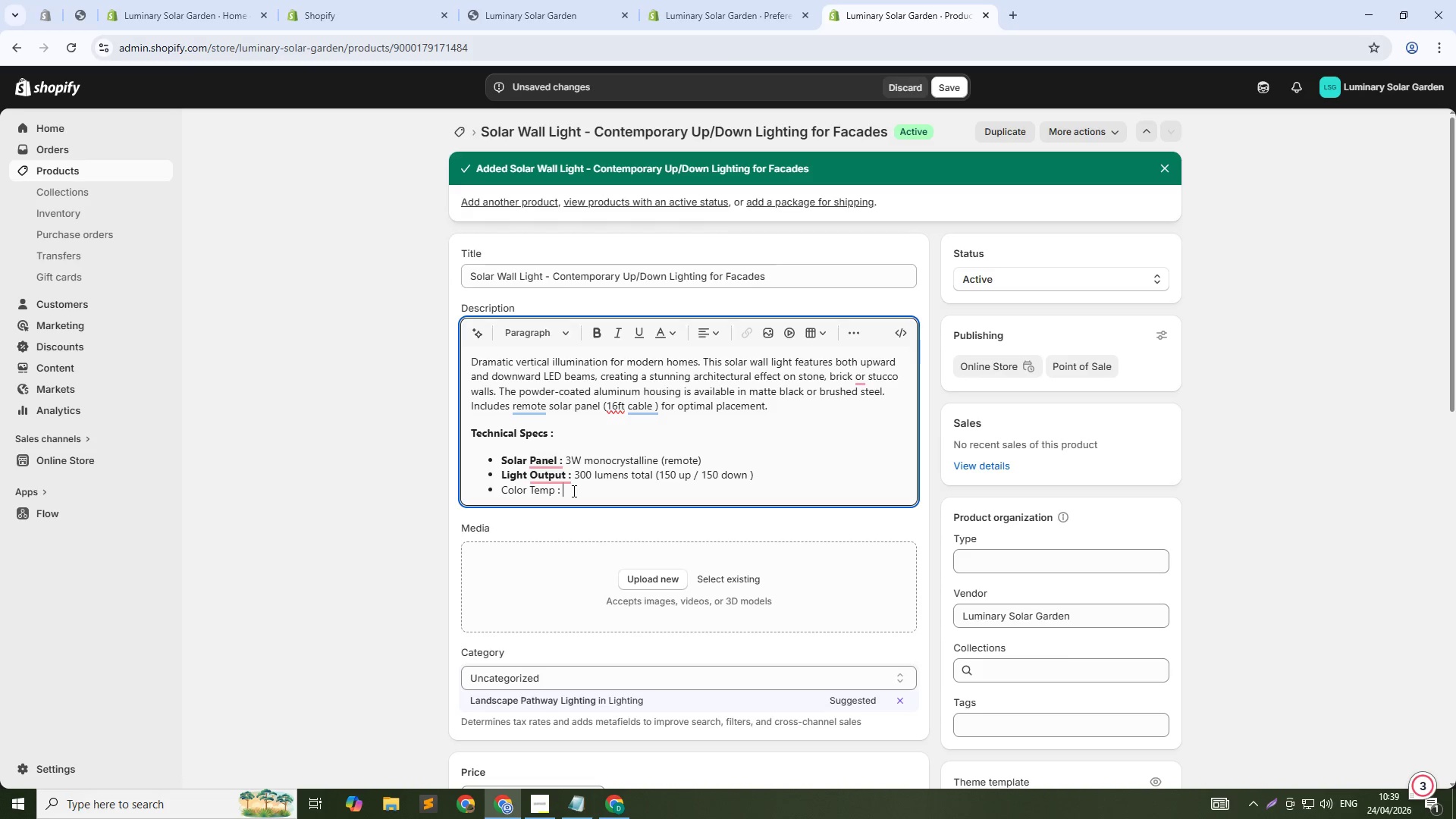 
left_click_drag(start_coordinate=[563, 491], to_coordinate=[488, 485])
 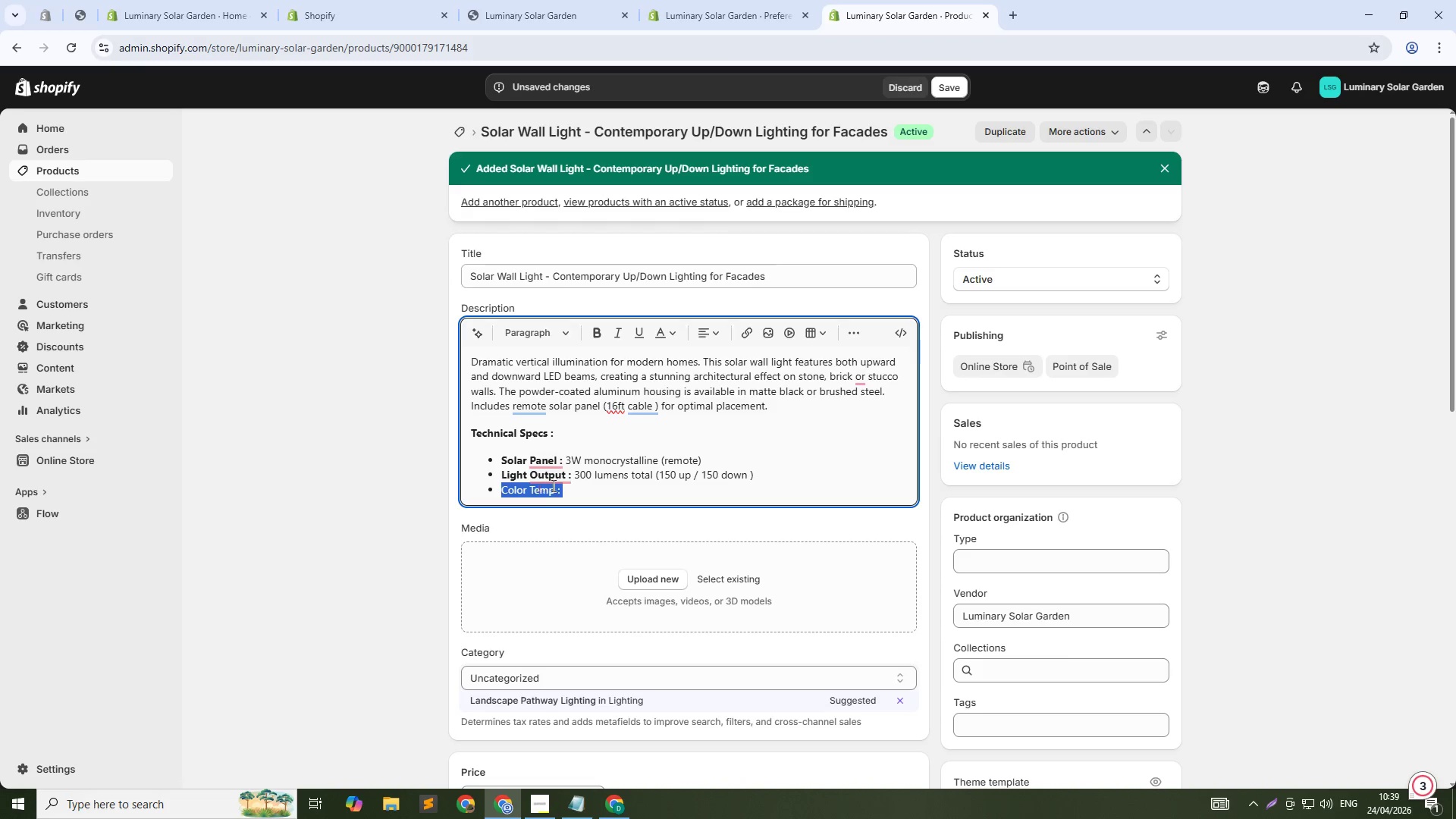 
key(Control+B)
 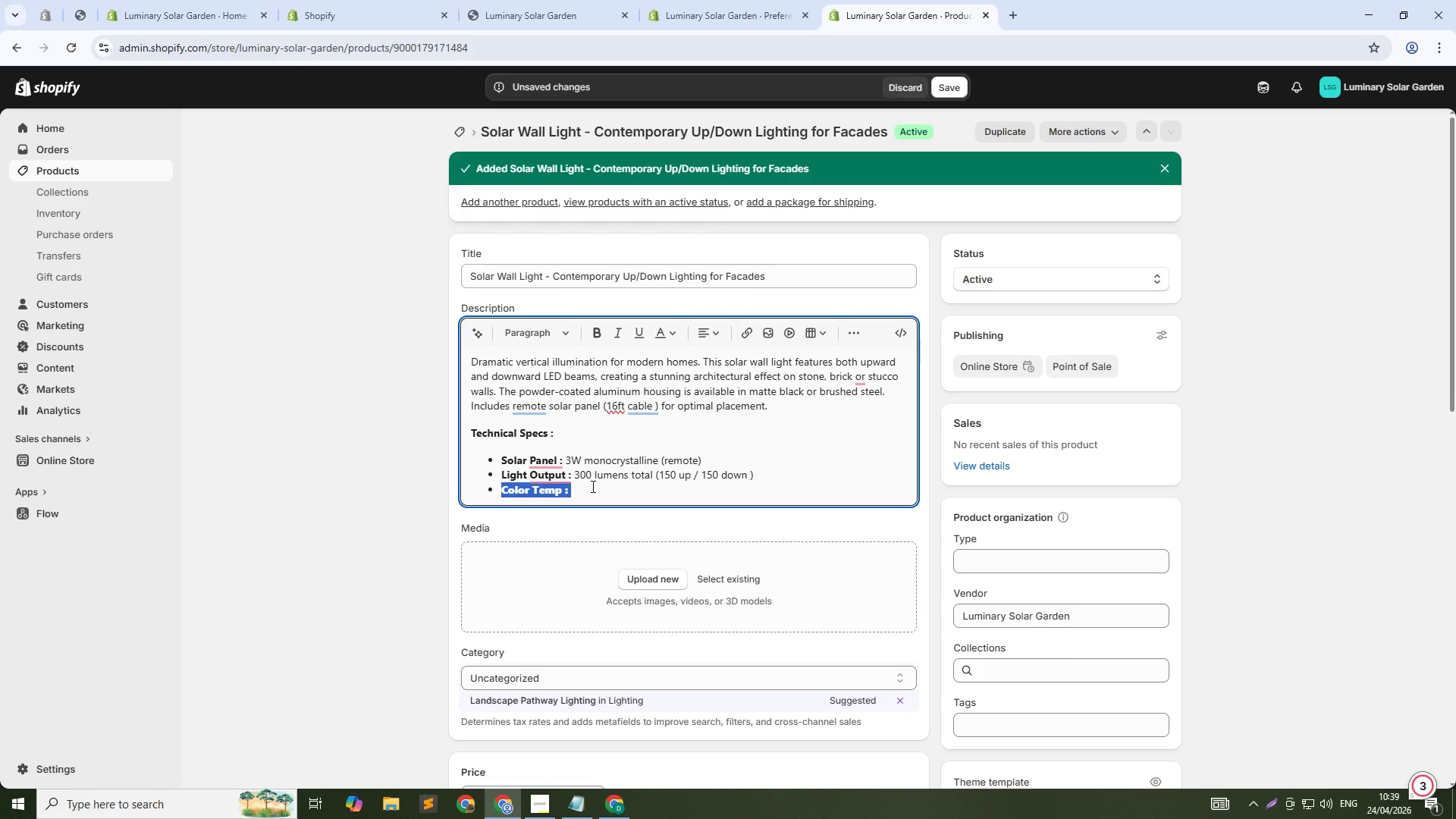 
left_click([592, 486])
 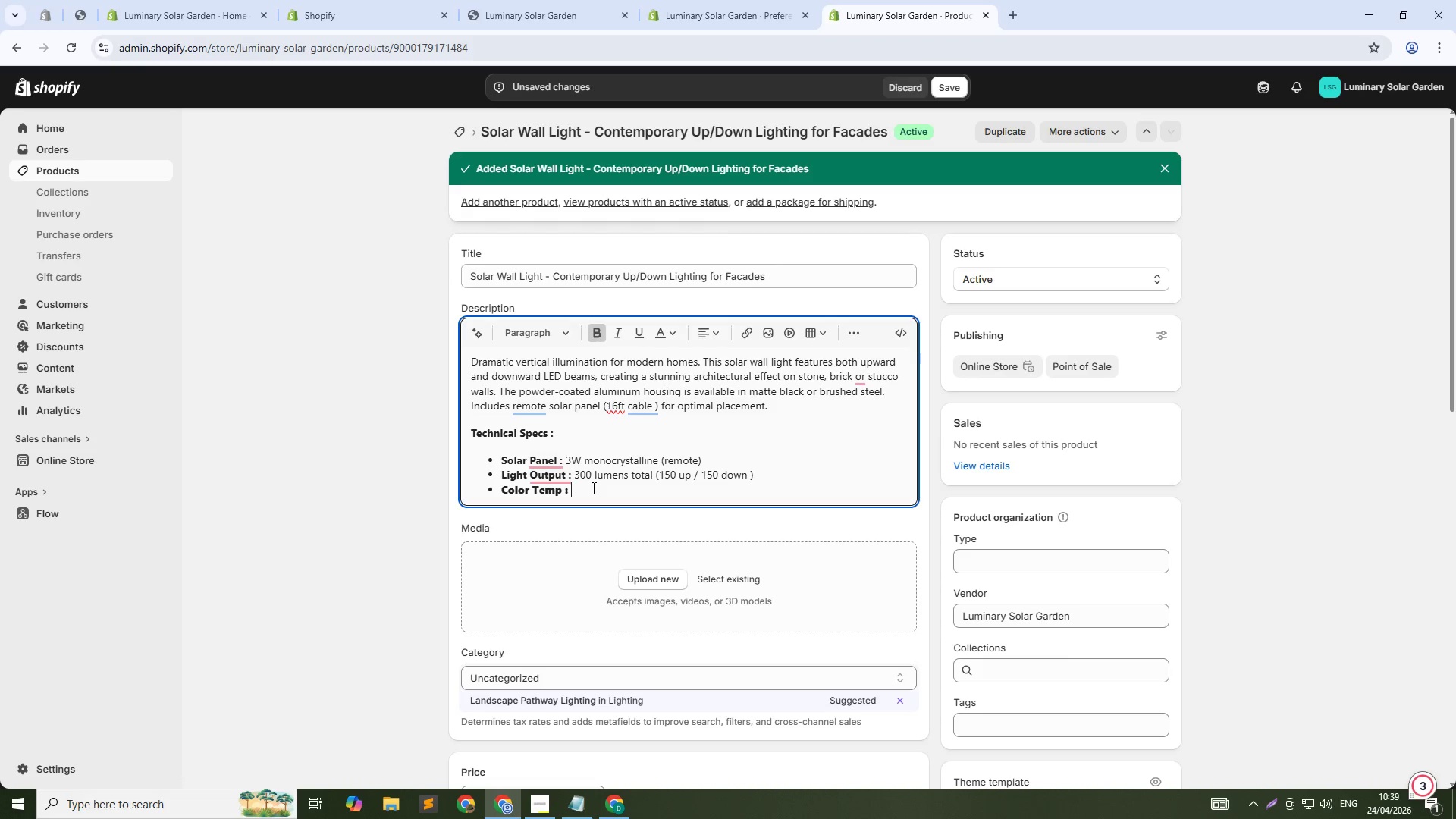 
key(Control+Z)
 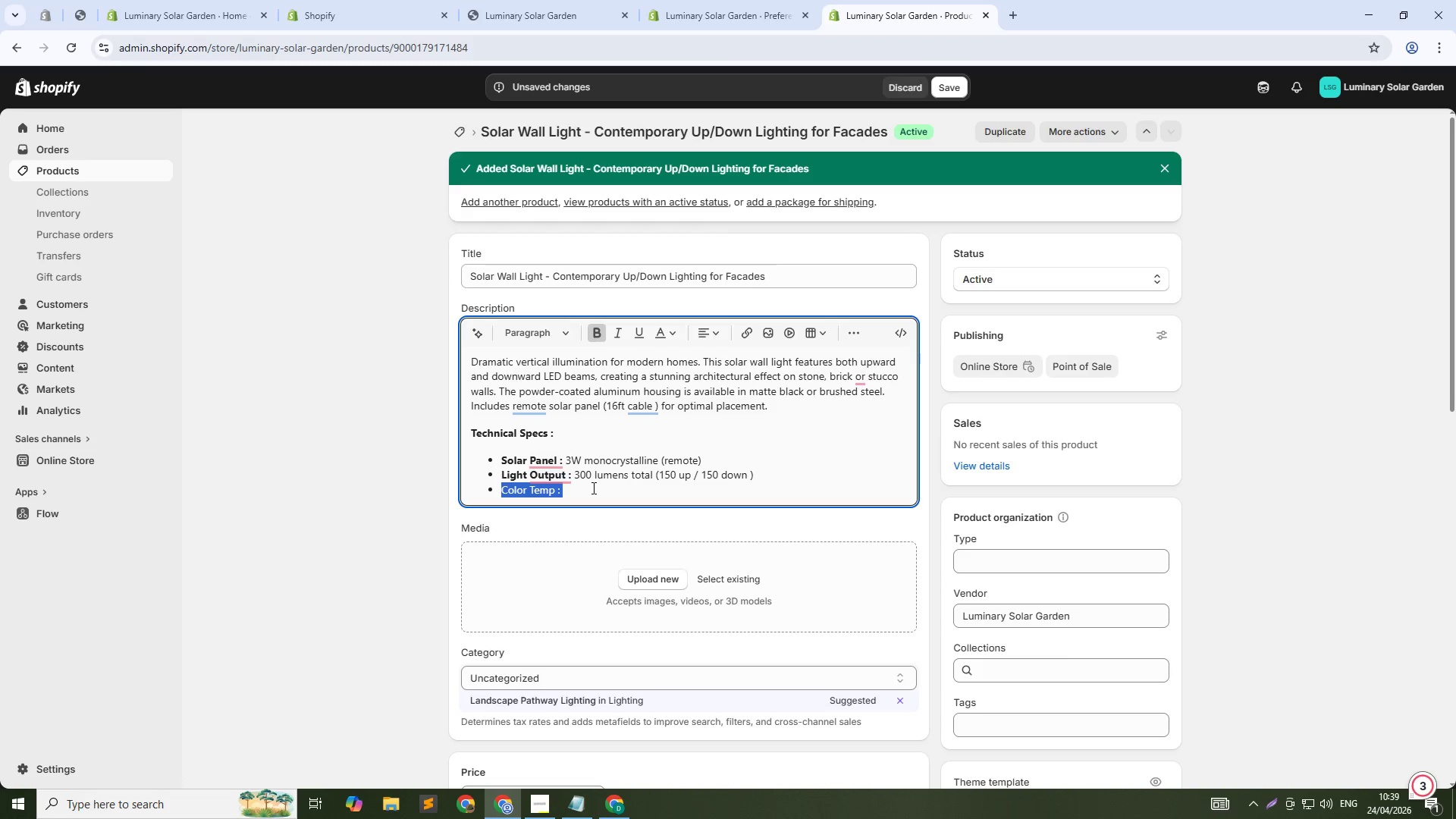 
left_click([592, 488])
 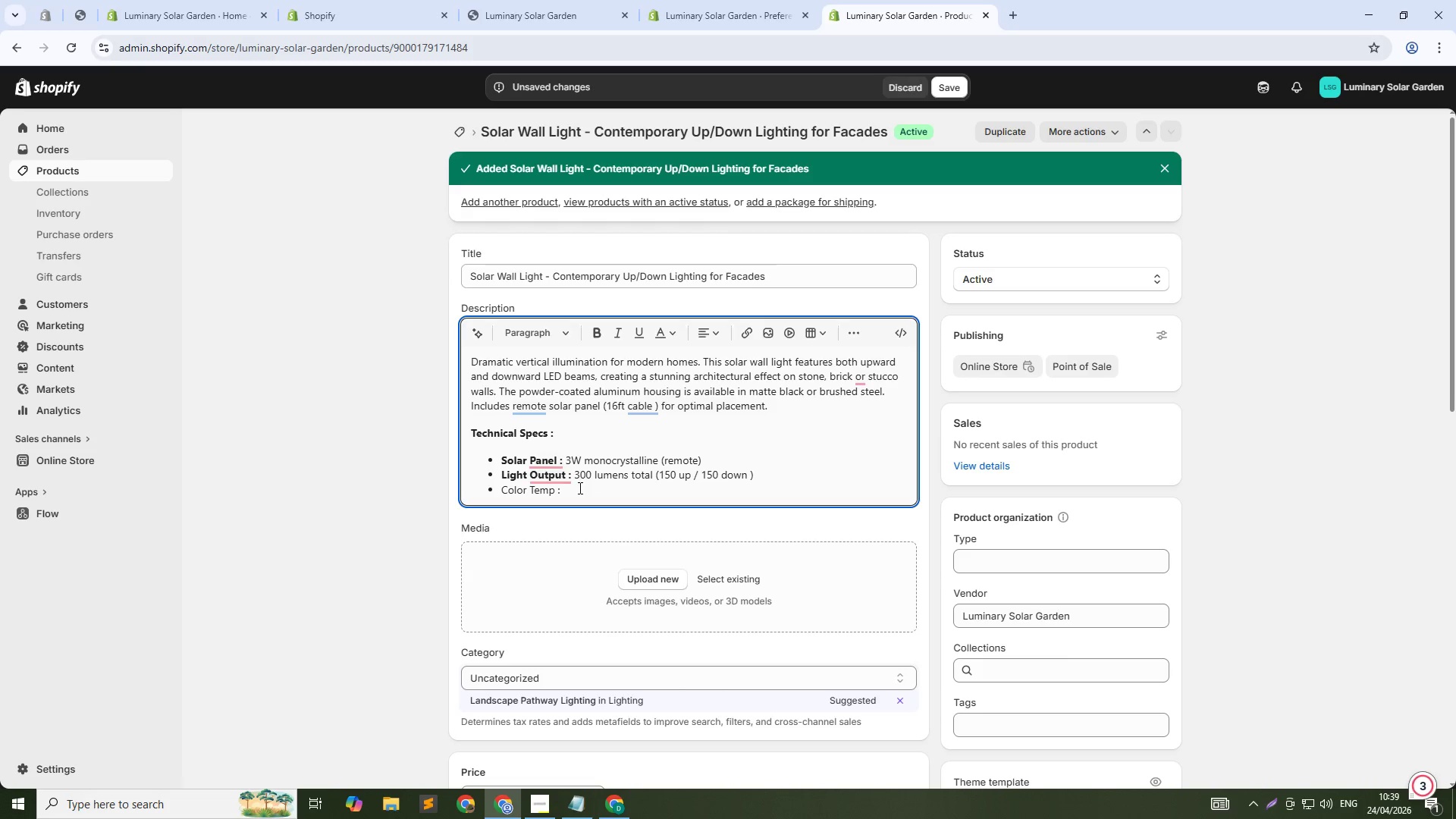 
type(3000K Warm White)
 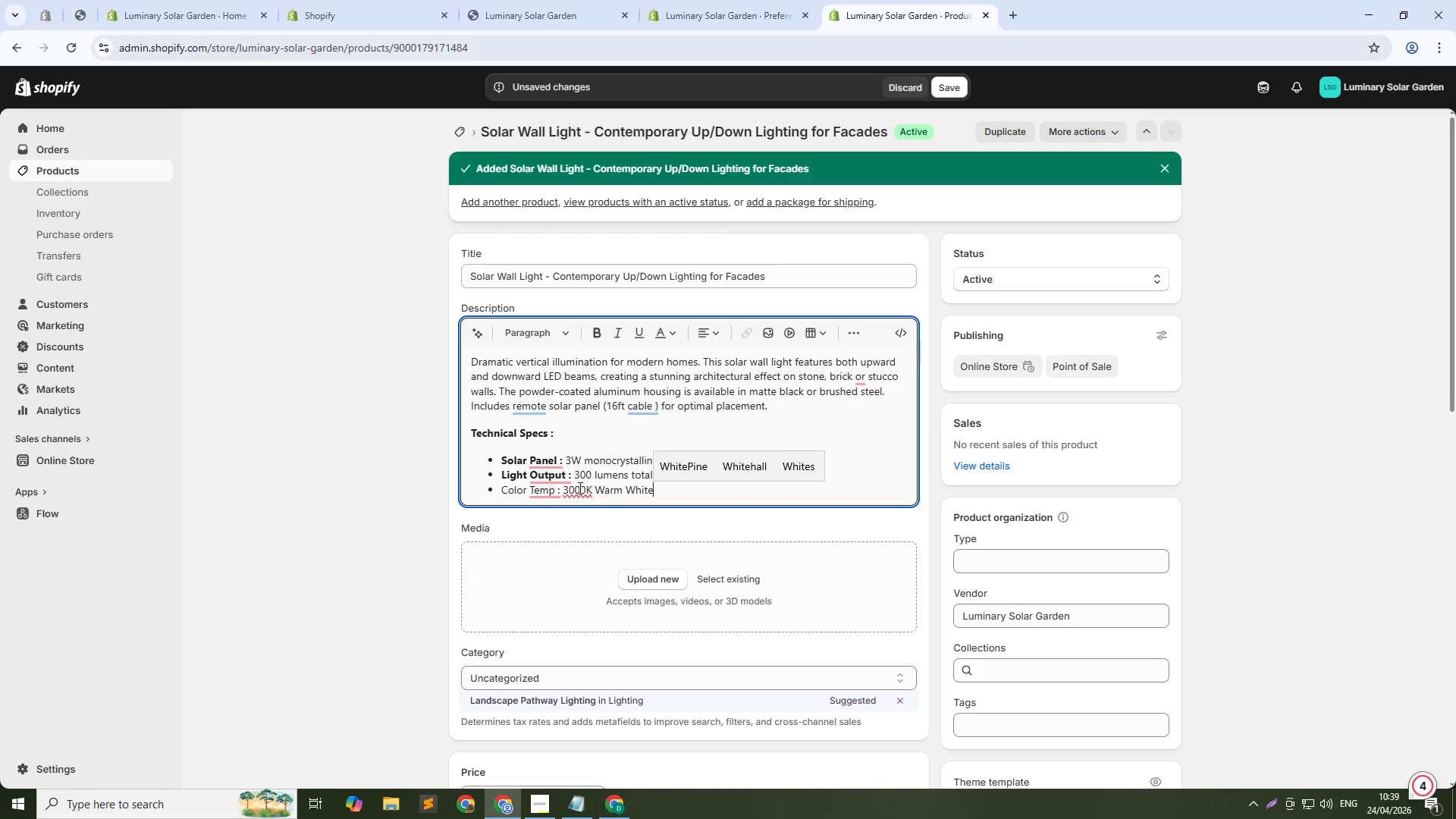 
left_click([576, 488])
 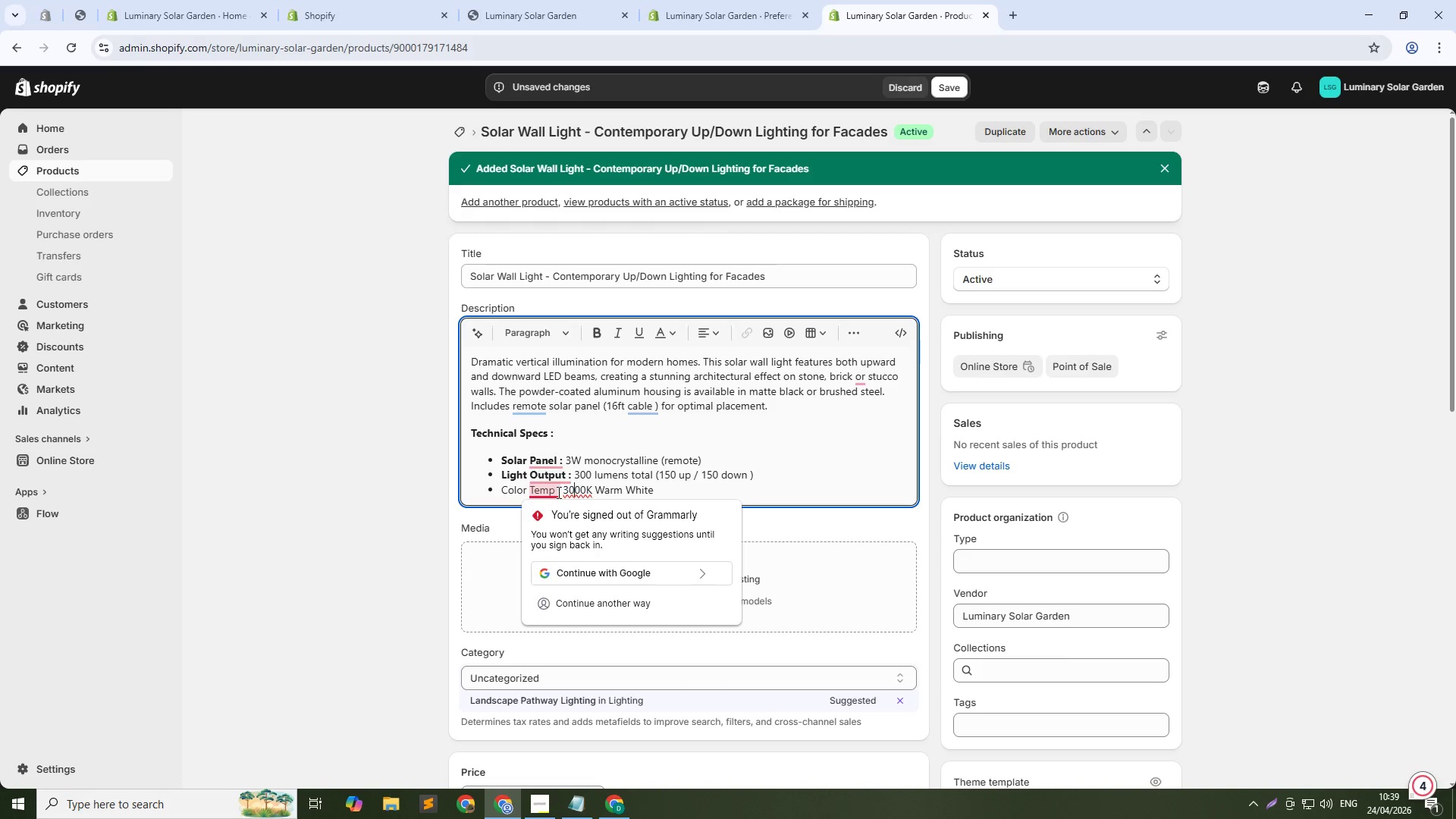 
left_click([563, 491])
 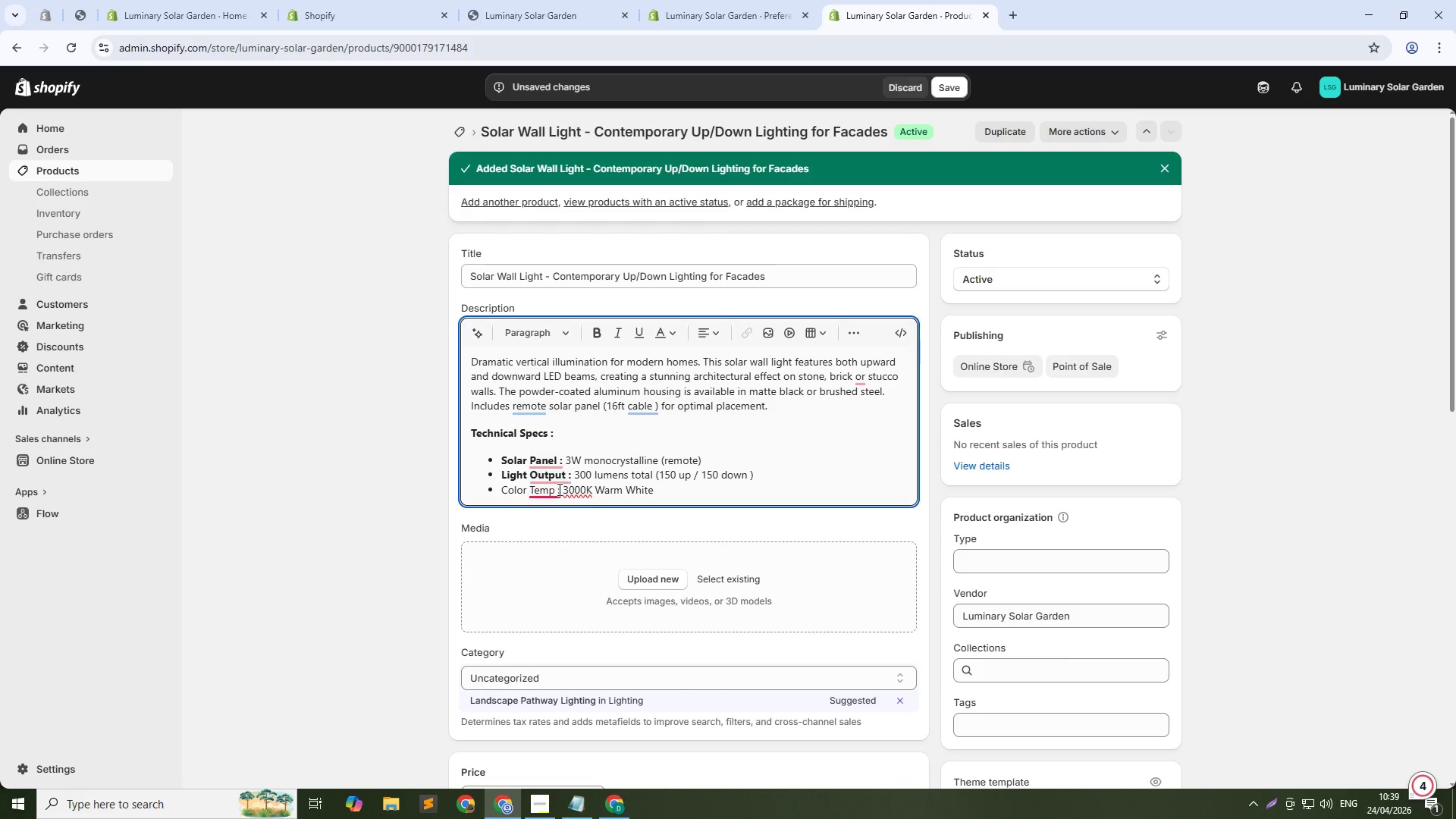 
left_click_drag(start_coordinate=[558, 489], to_coordinate=[506, 487])
 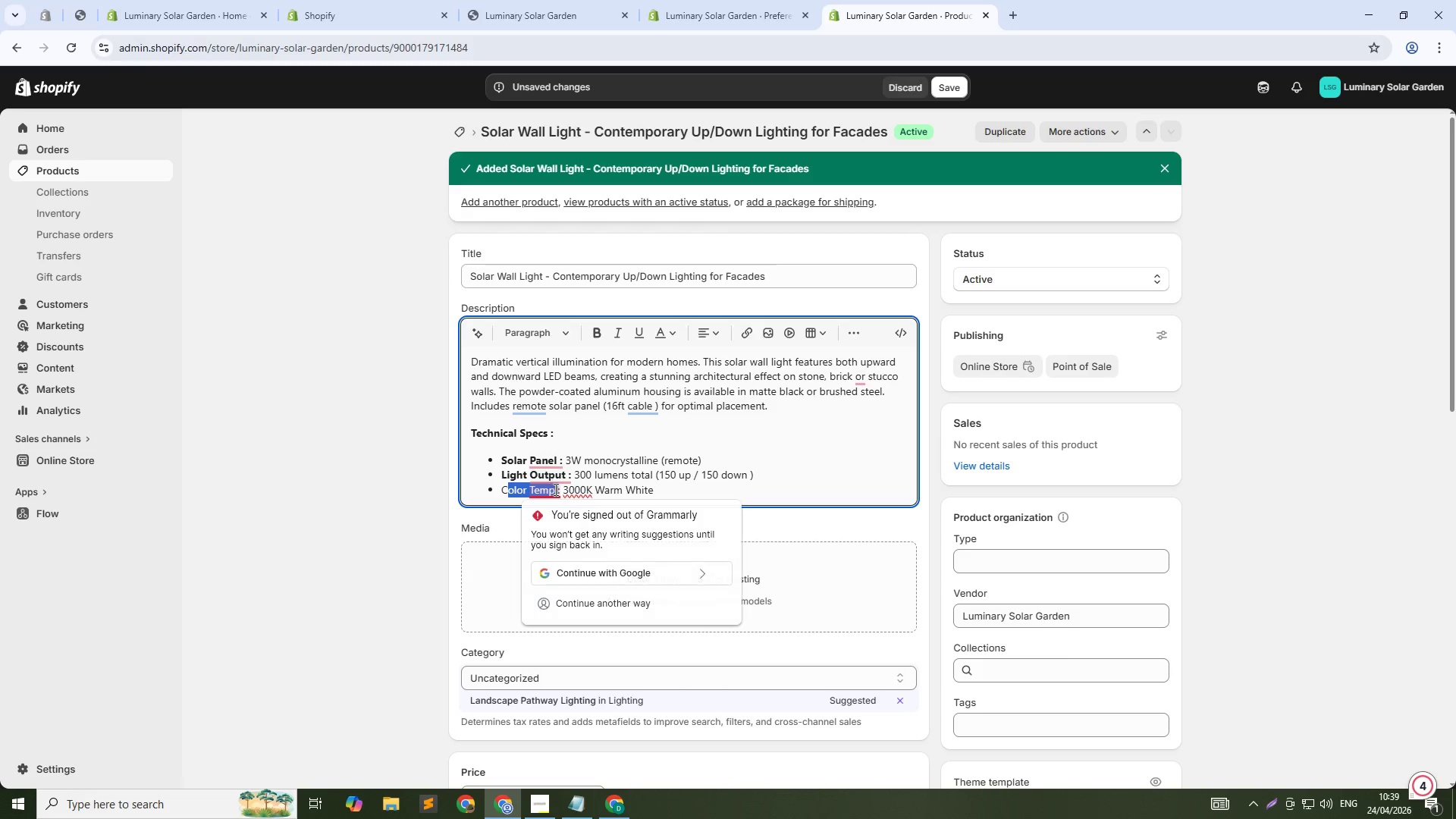 
left_click([554, 489])
 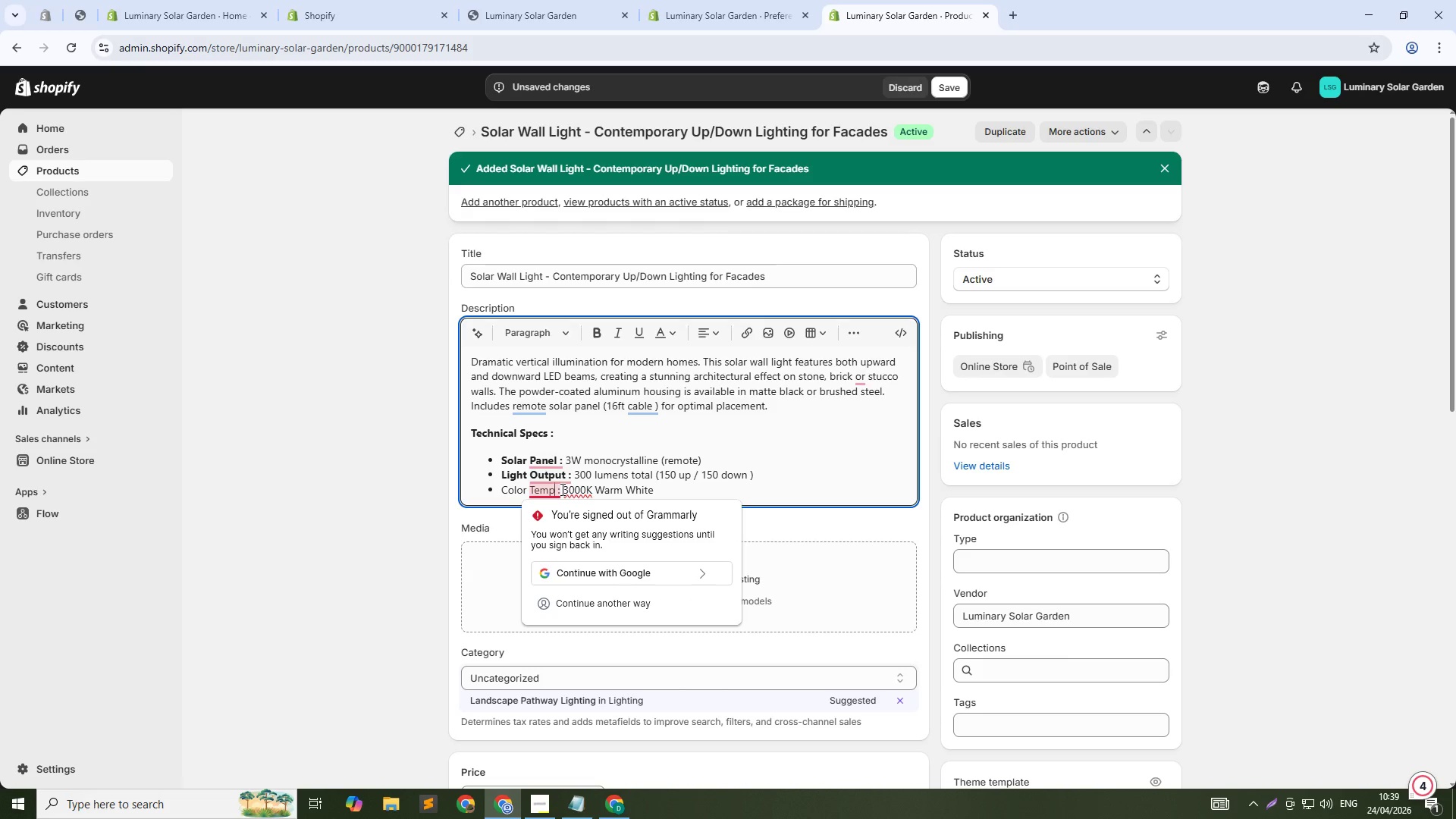 
left_click_drag(start_coordinate=[561, 489], to_coordinate=[504, 494])
 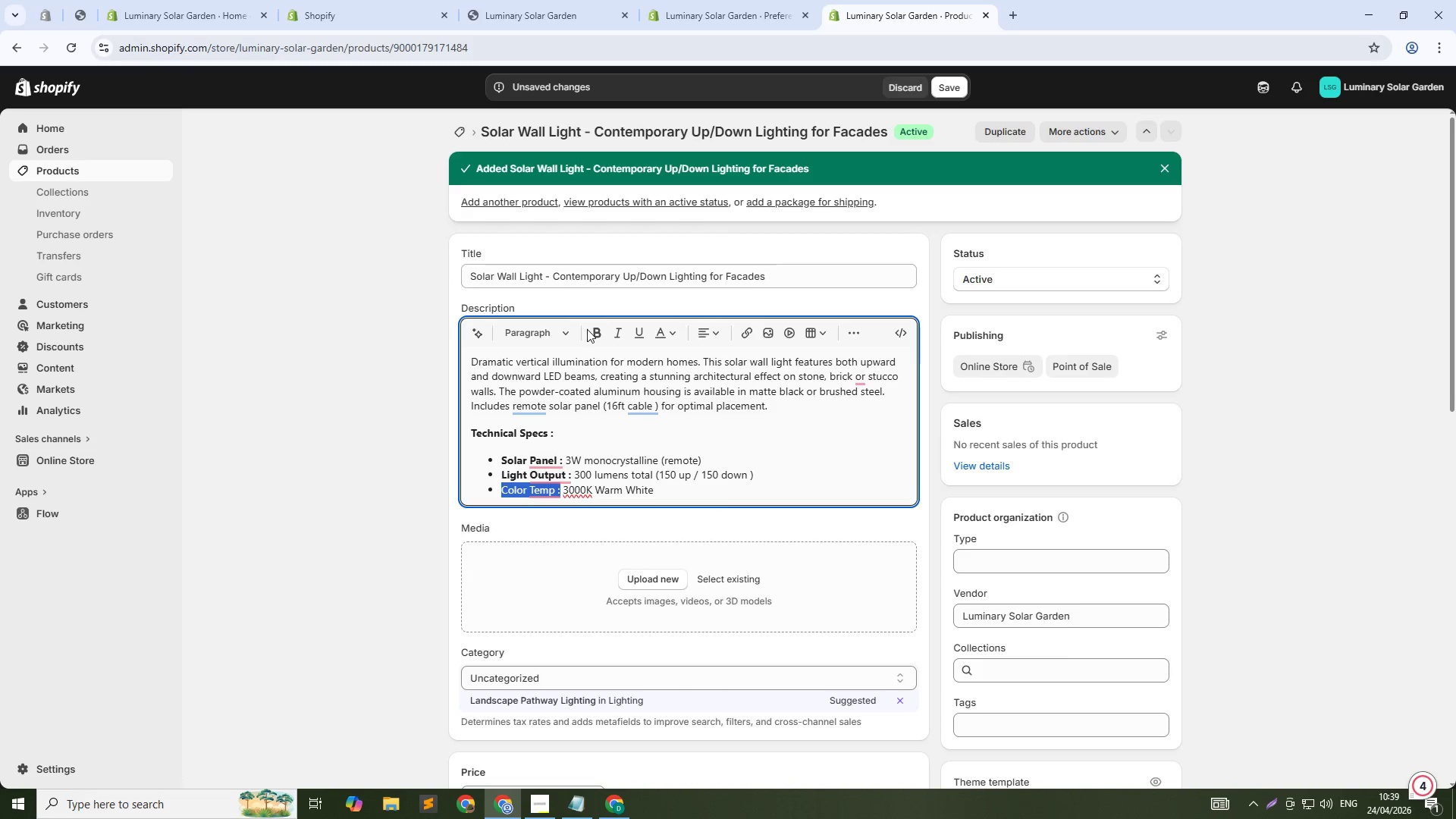 
left_click([592, 329])
 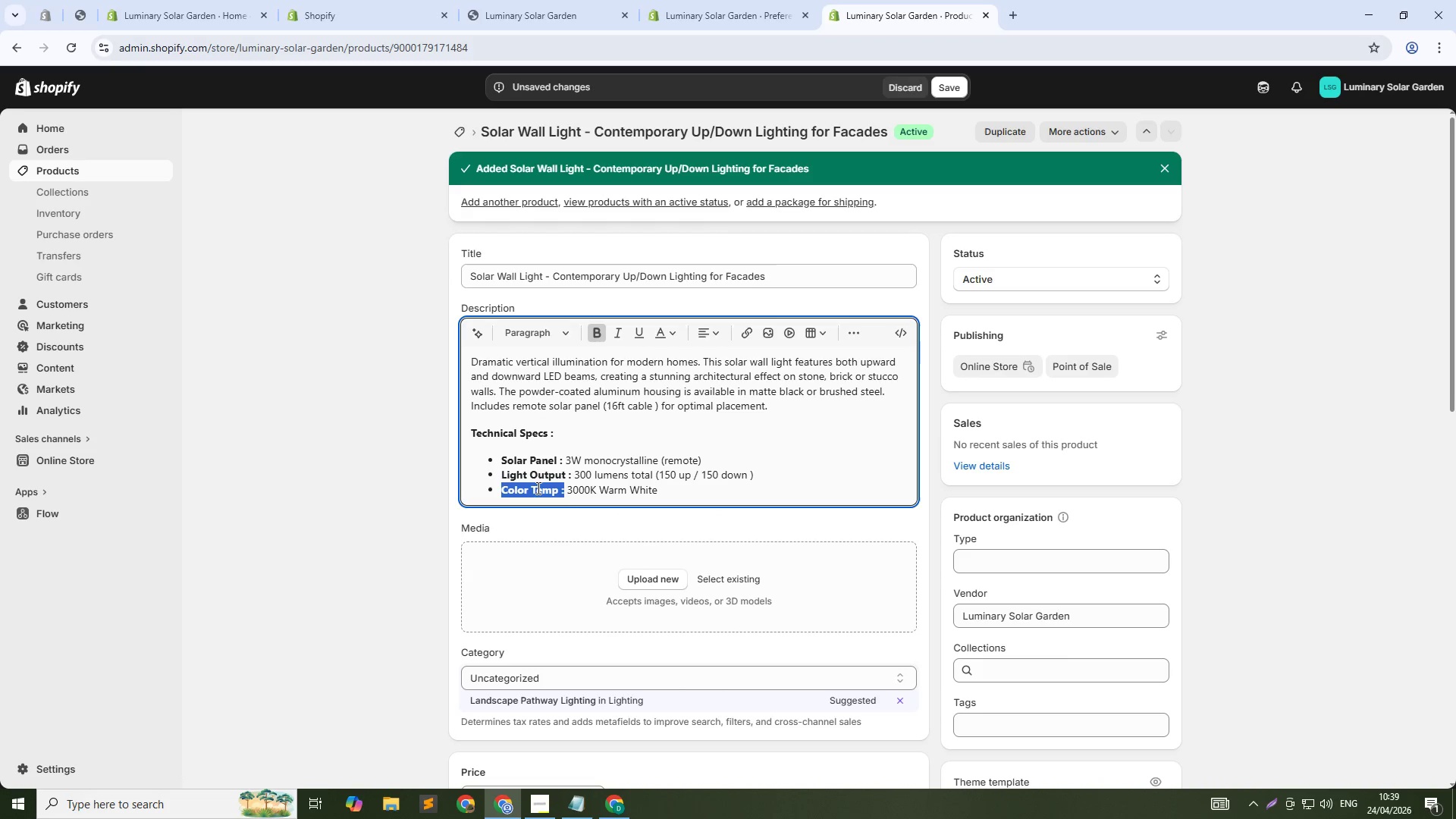 
left_click([567, 504])
 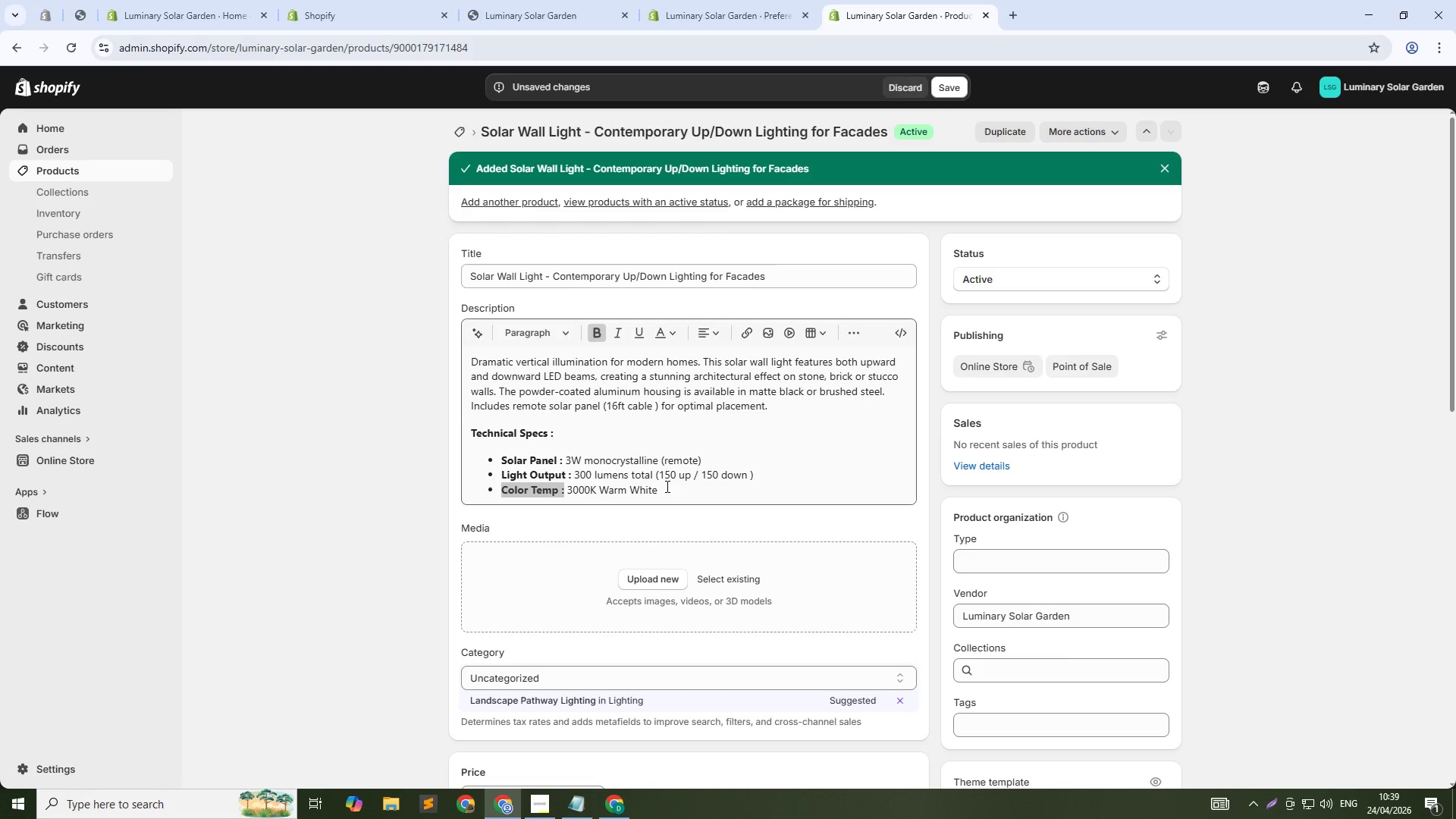 
left_click([692, 486])
 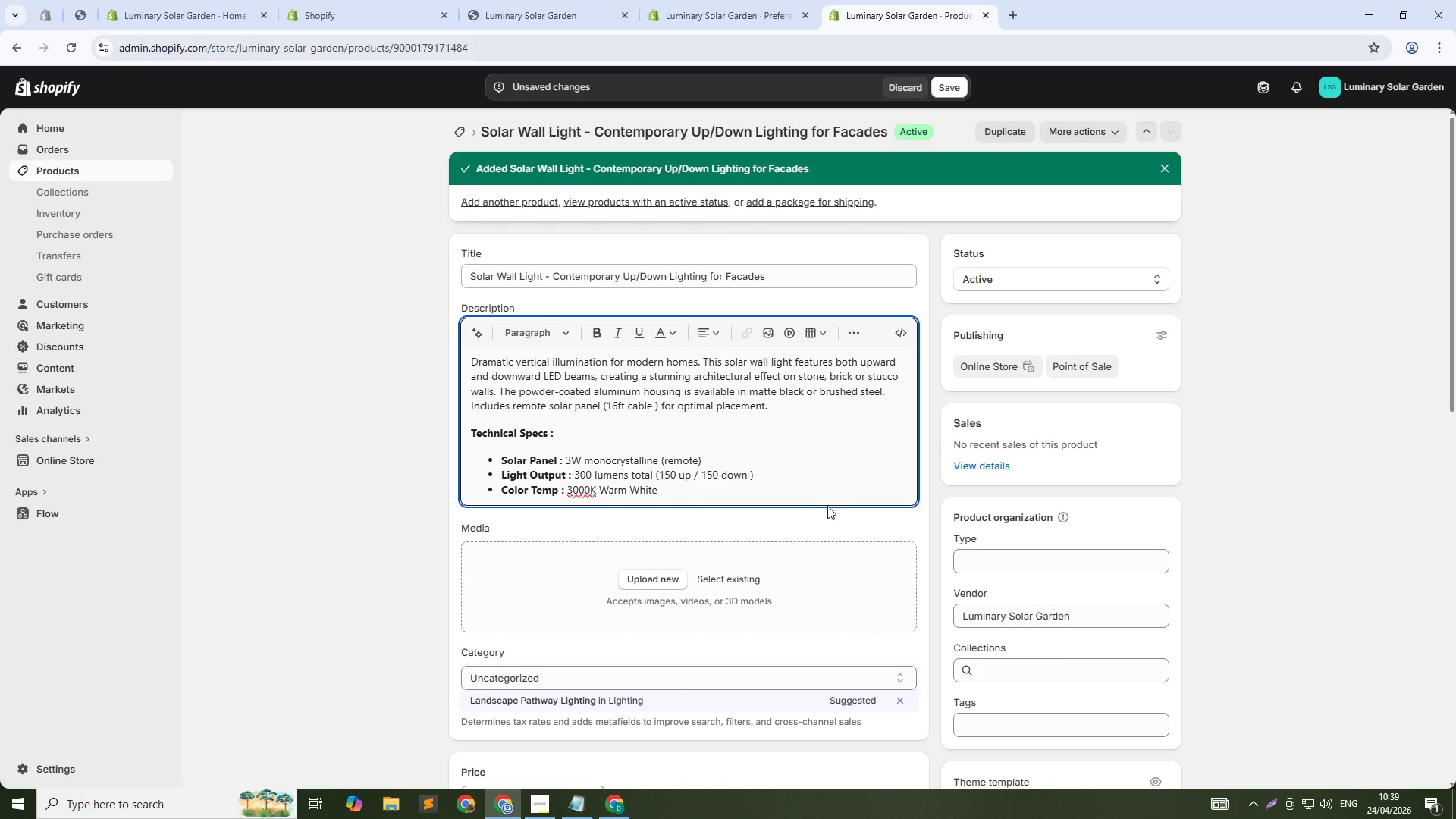 
key(Space)
 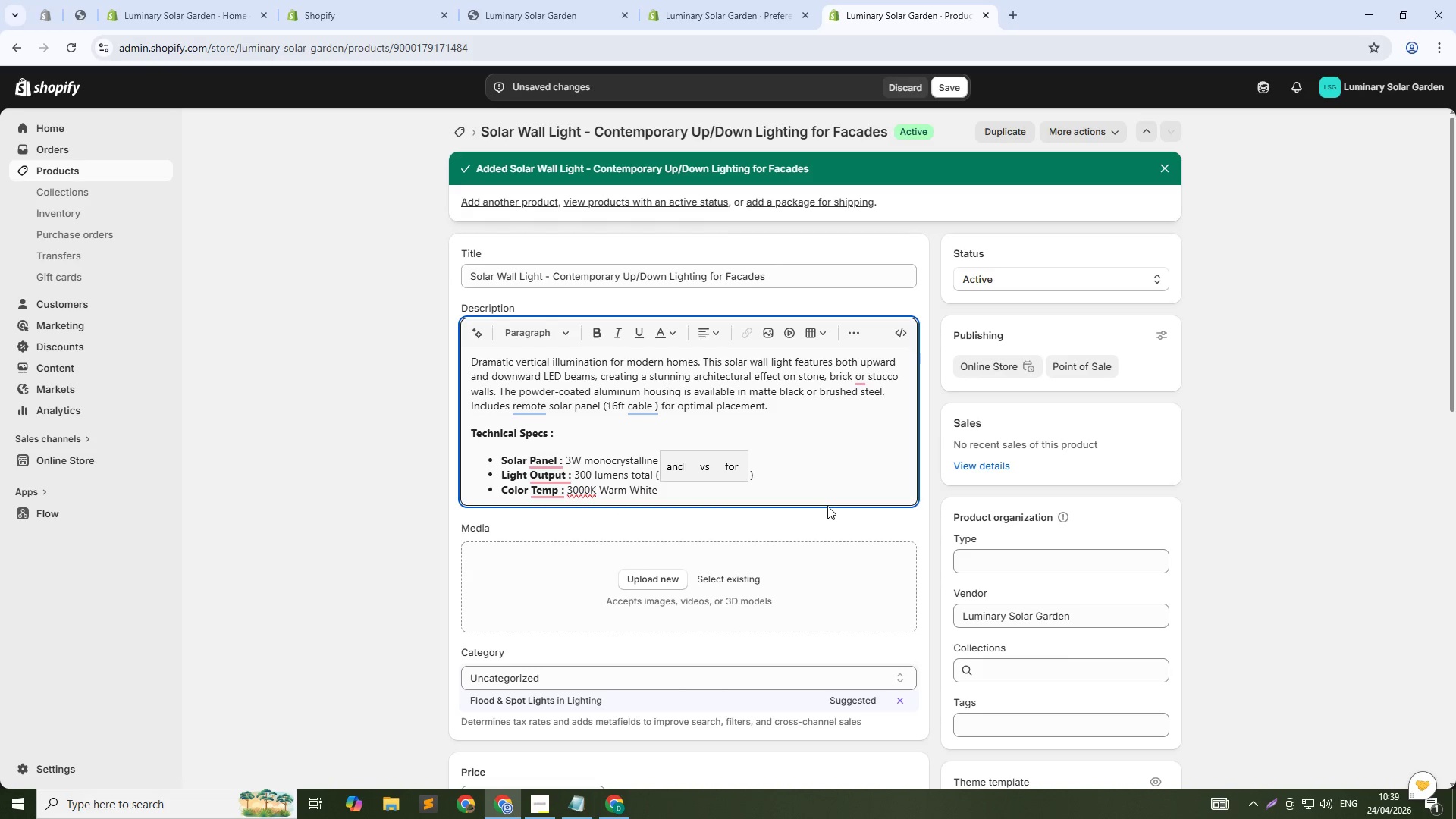 
key(Enter)
 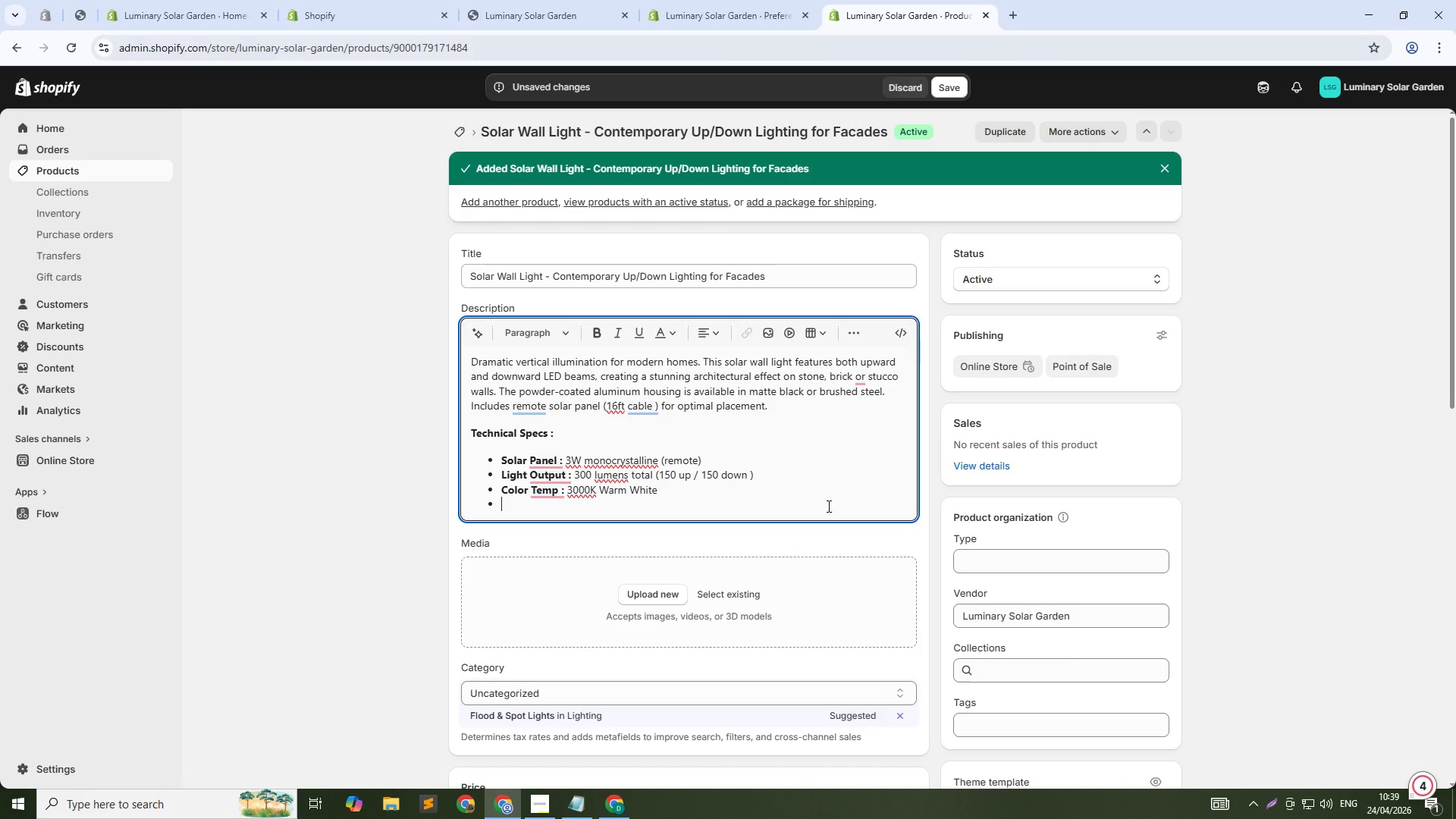 
wait(10.89)
 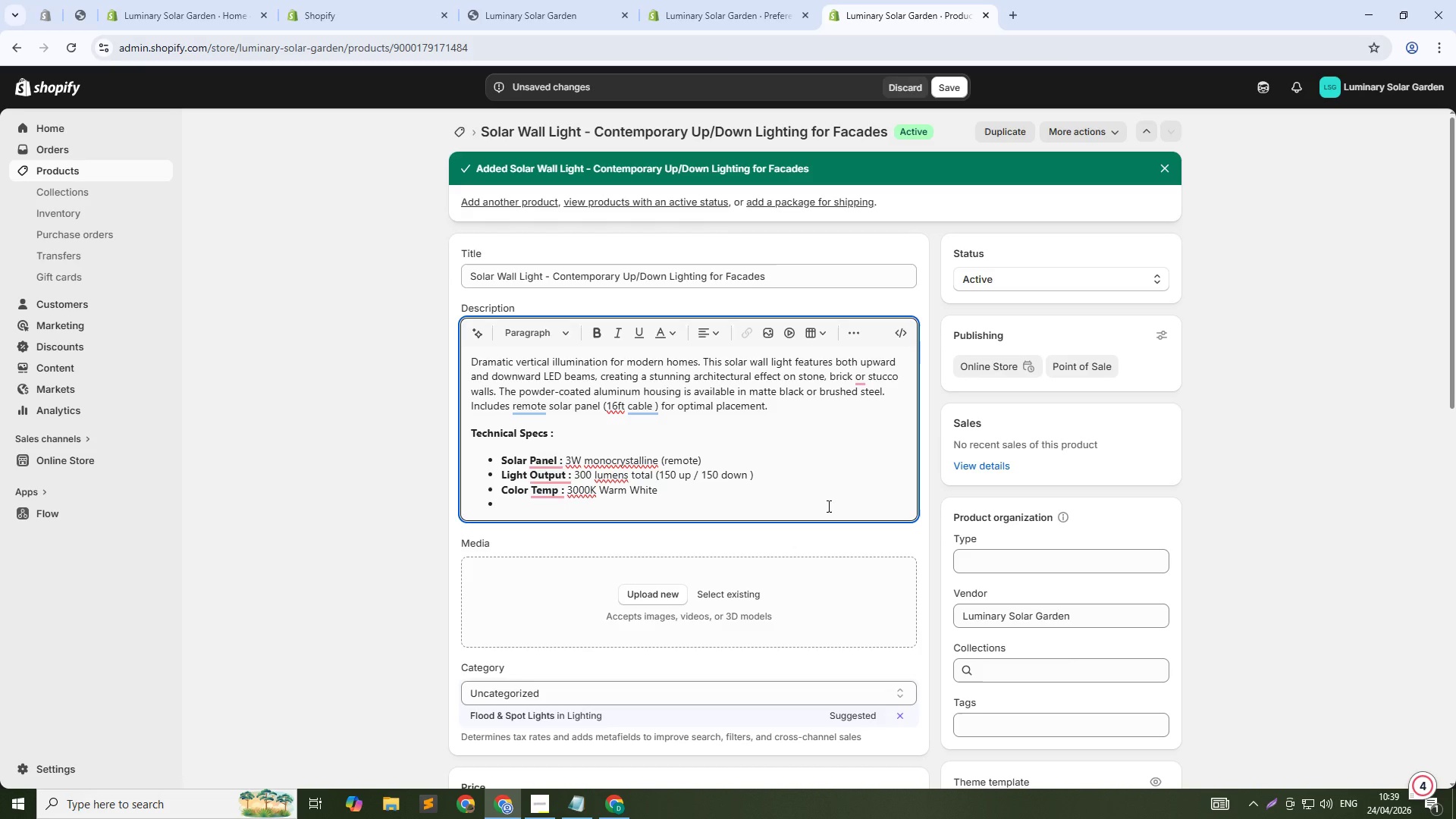 
type(IP rating :)
key(Backspace)
key(Backspace)
key(Backspace)
key(Backspace)
key(Backspace)
key(Backspace)
key(Backspace)
key(Backspace)
type(Rating : IP65)
 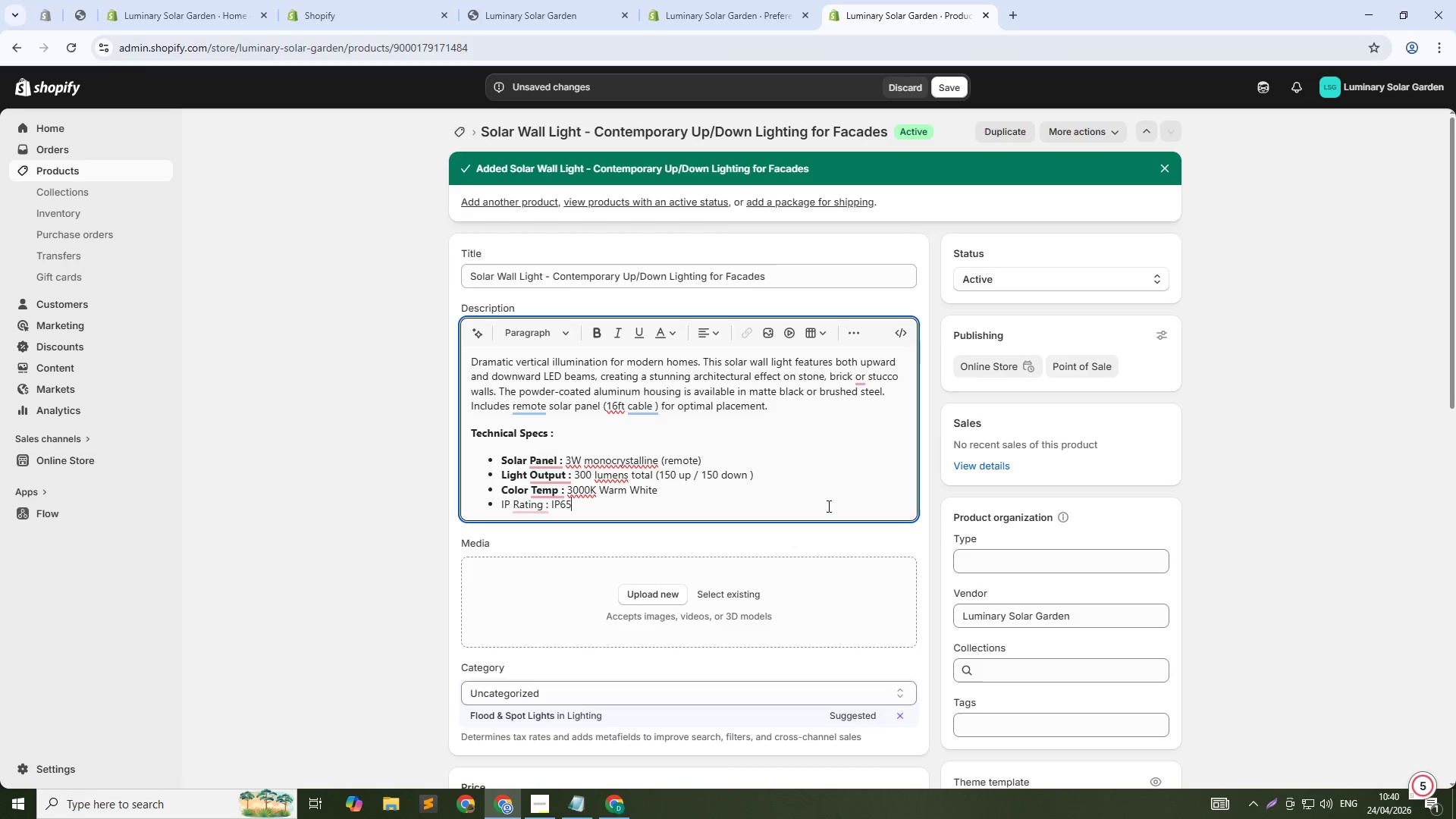 
left_click_drag(start_coordinate=[548, 506], to_coordinate=[487, 506])
 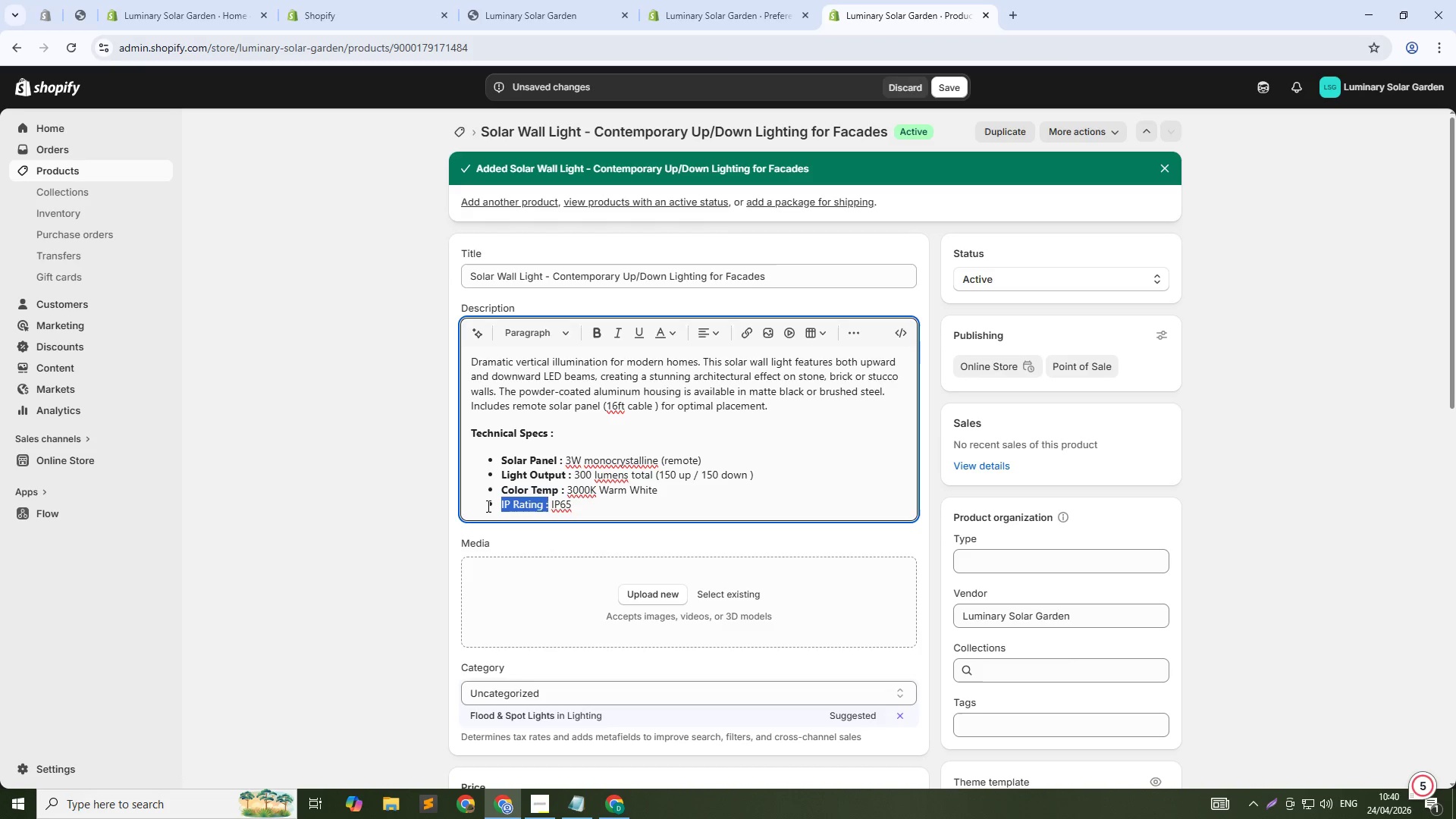 
key(Control+B)
 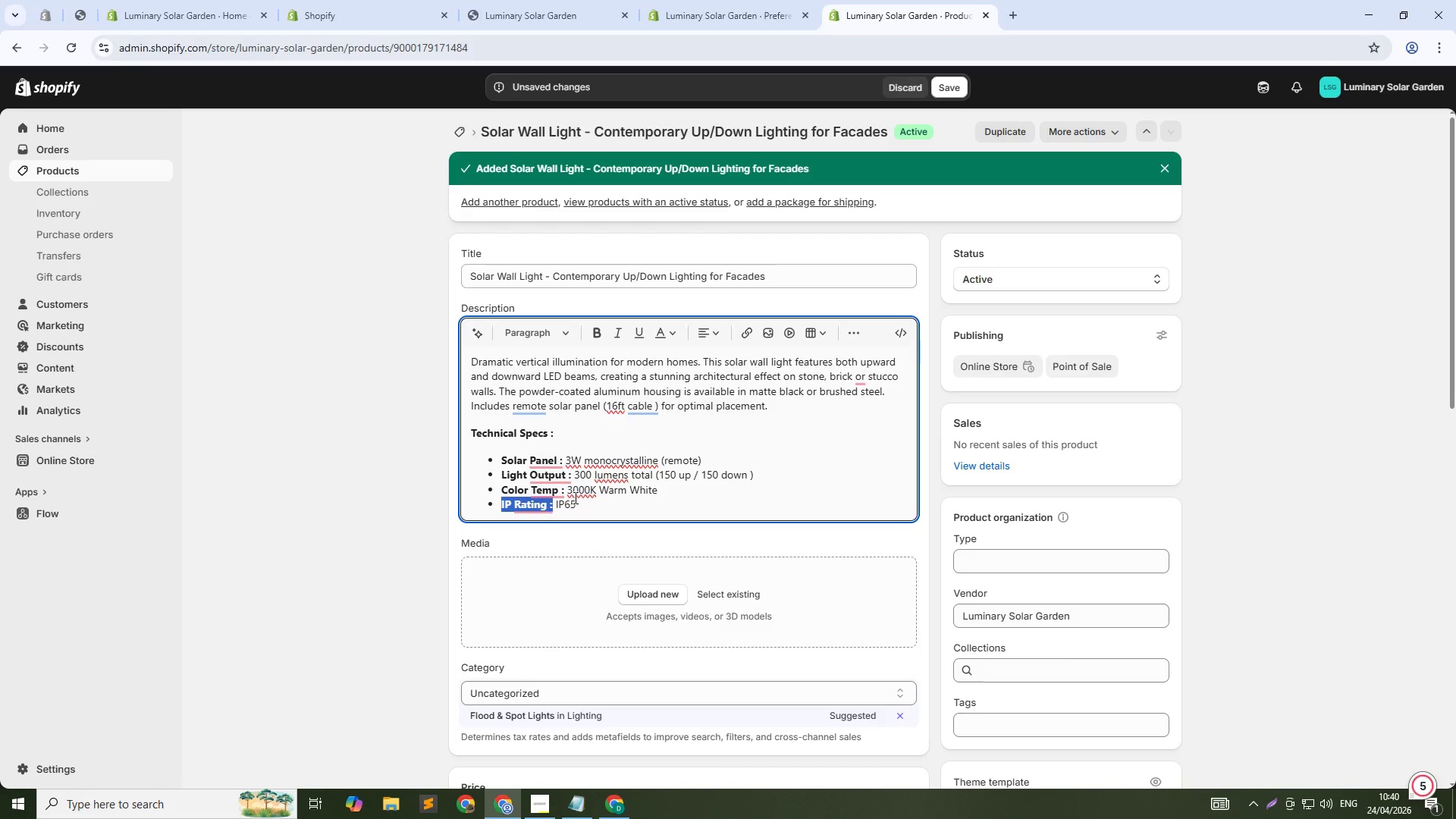 
left_click([575, 497])
 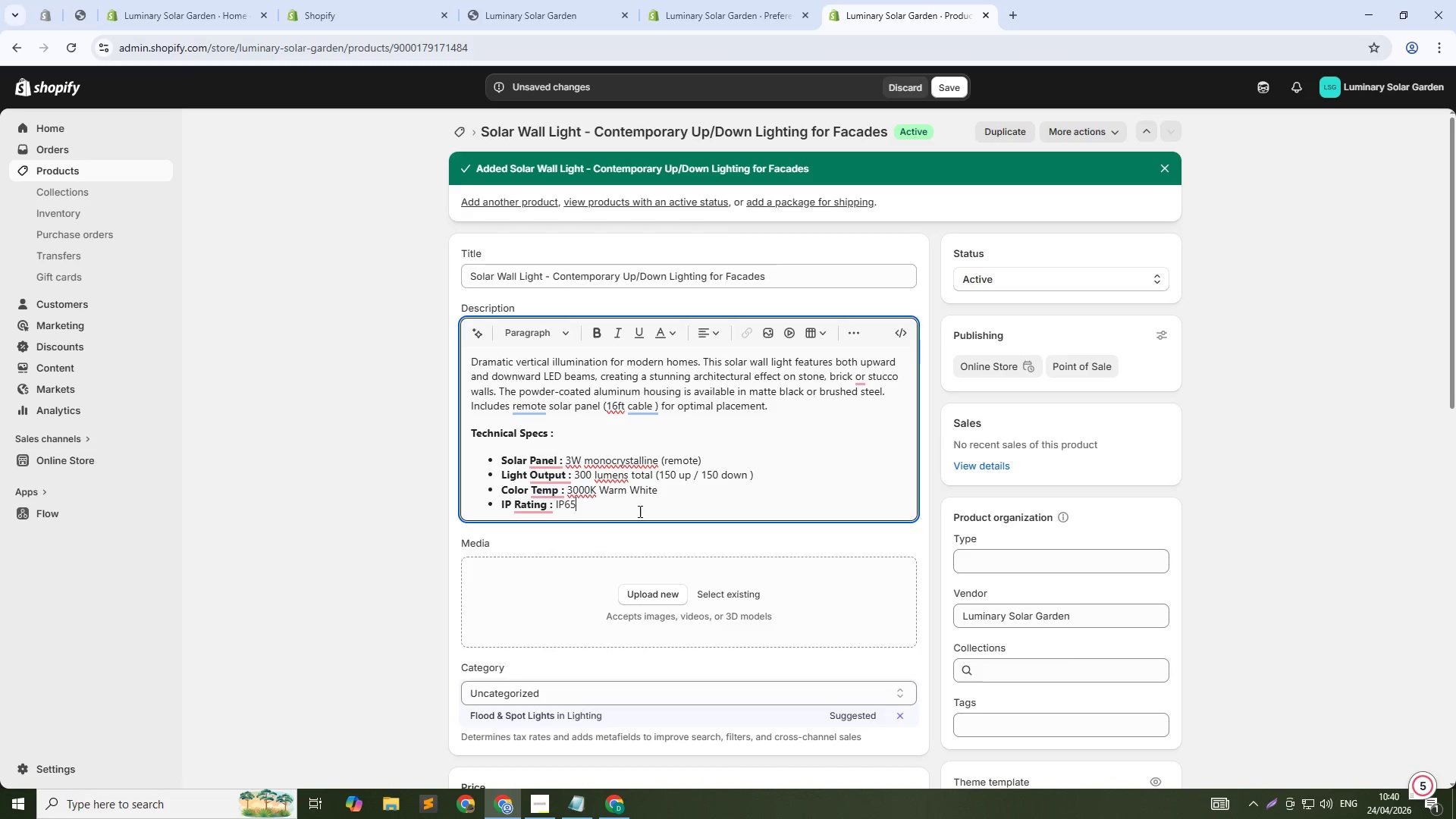 
key(Enter)
 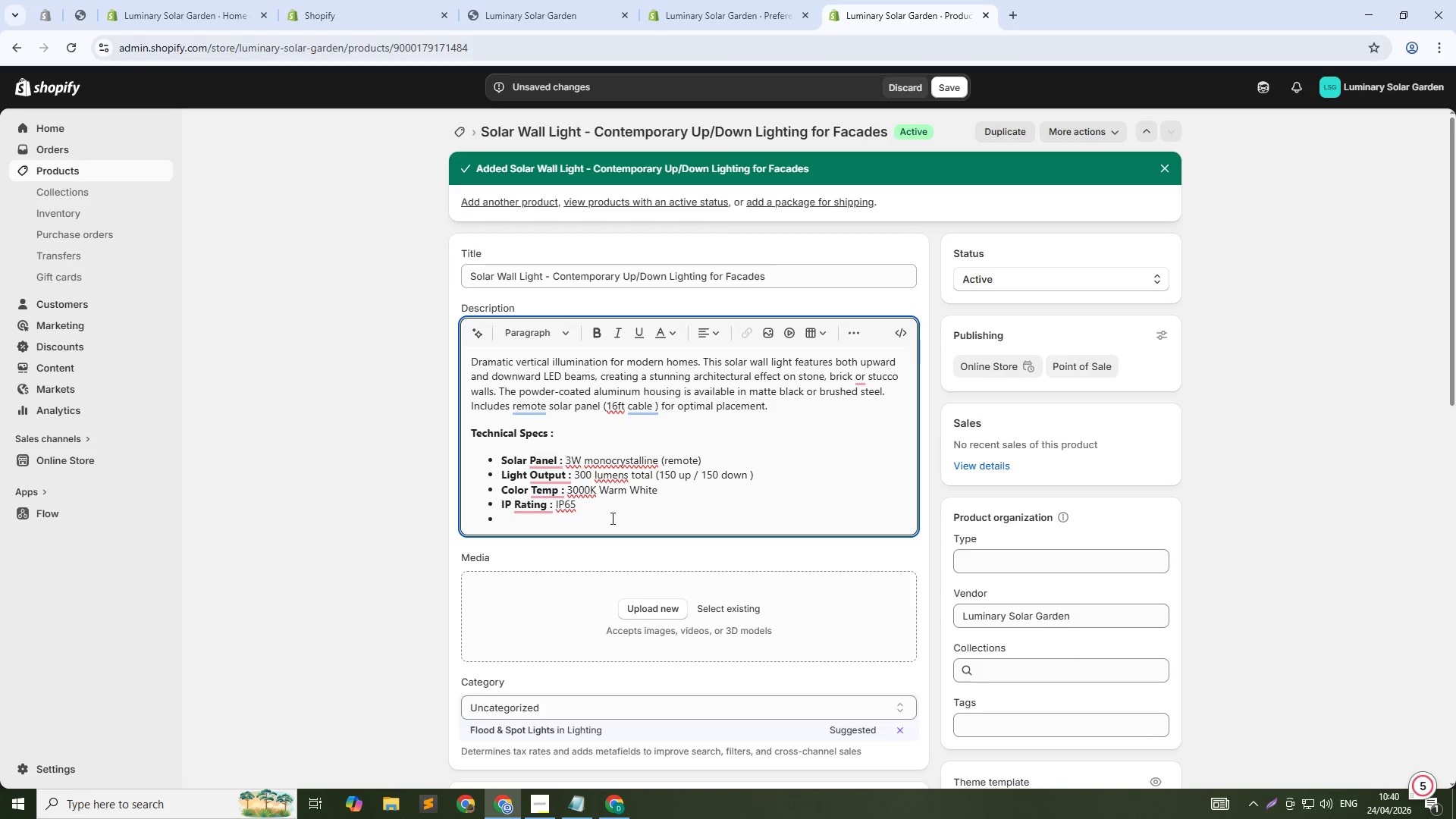 
type(Dimensions : )
 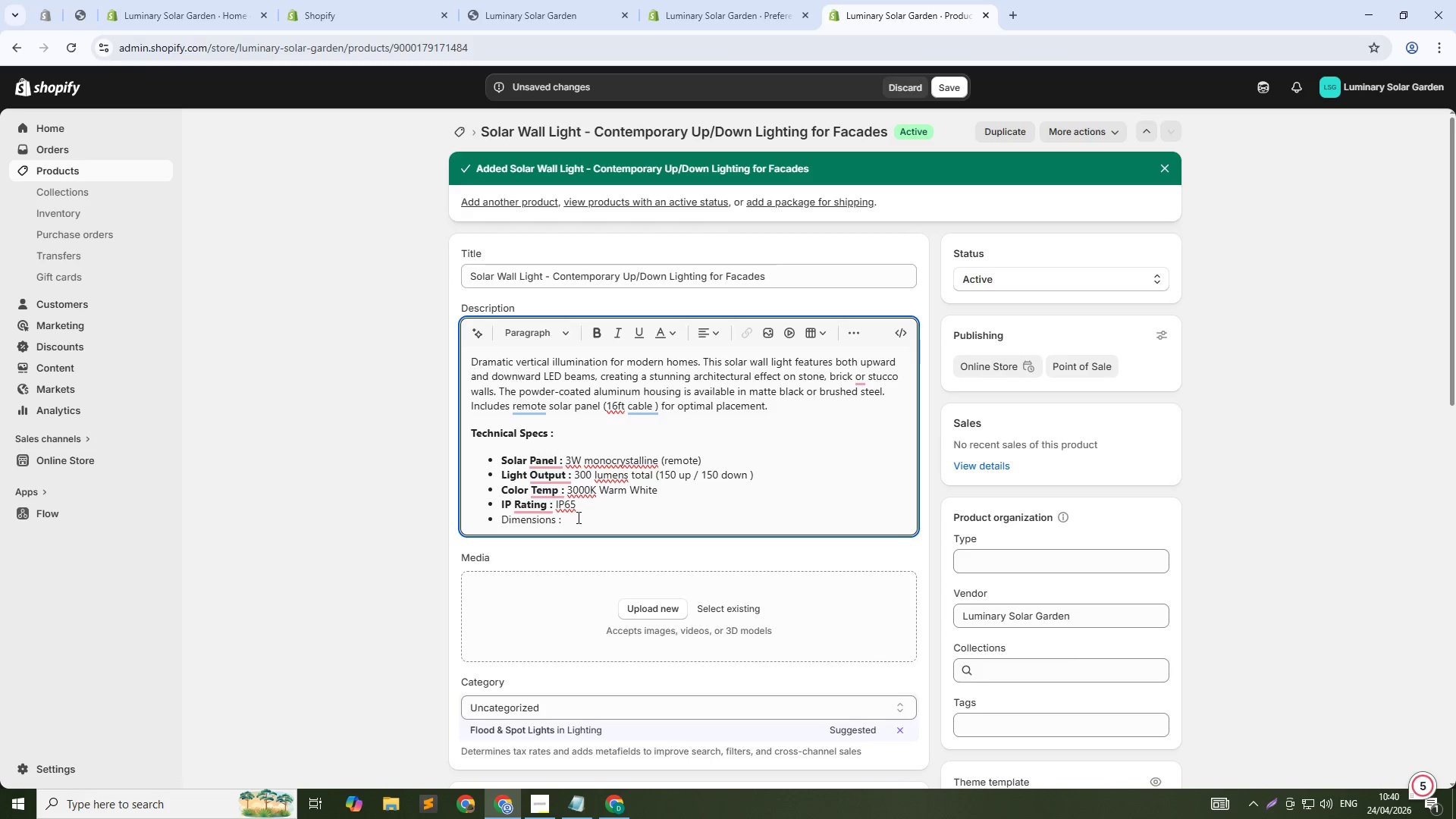 
left_click_drag(start_coordinate=[569, 517], to_coordinate=[498, 527])
 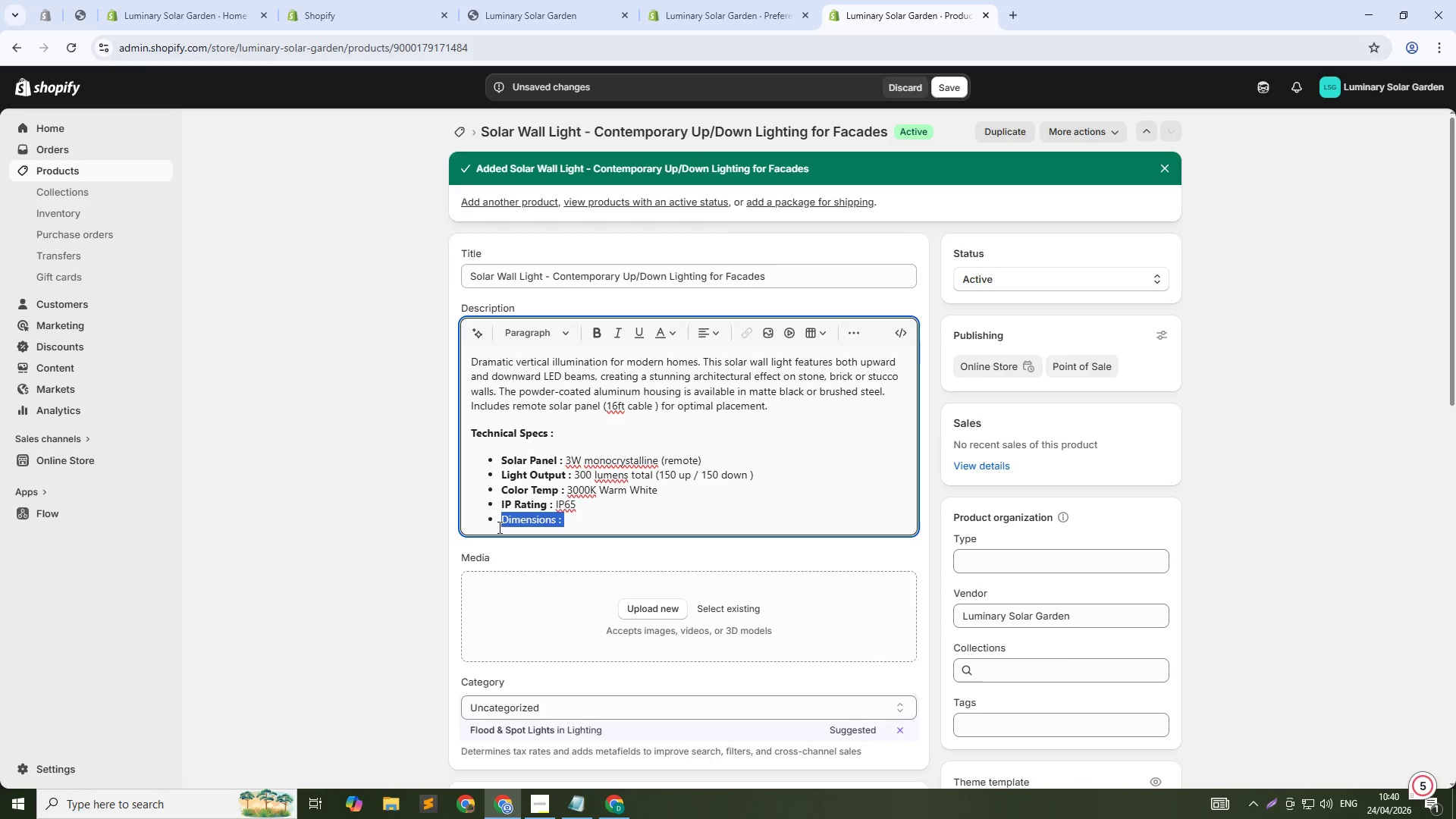 
key(Control+B)
 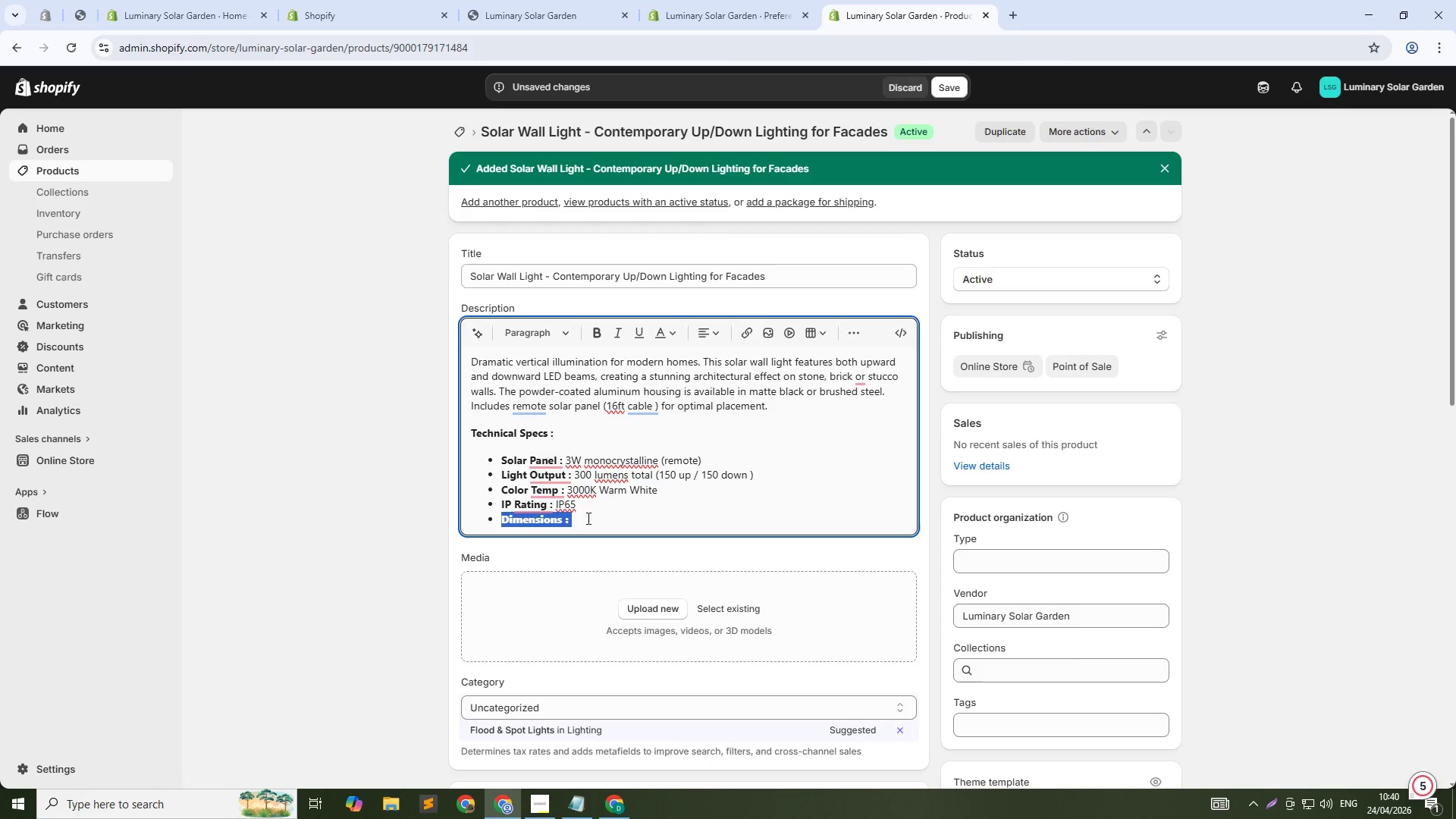 
left_click([595, 513])
 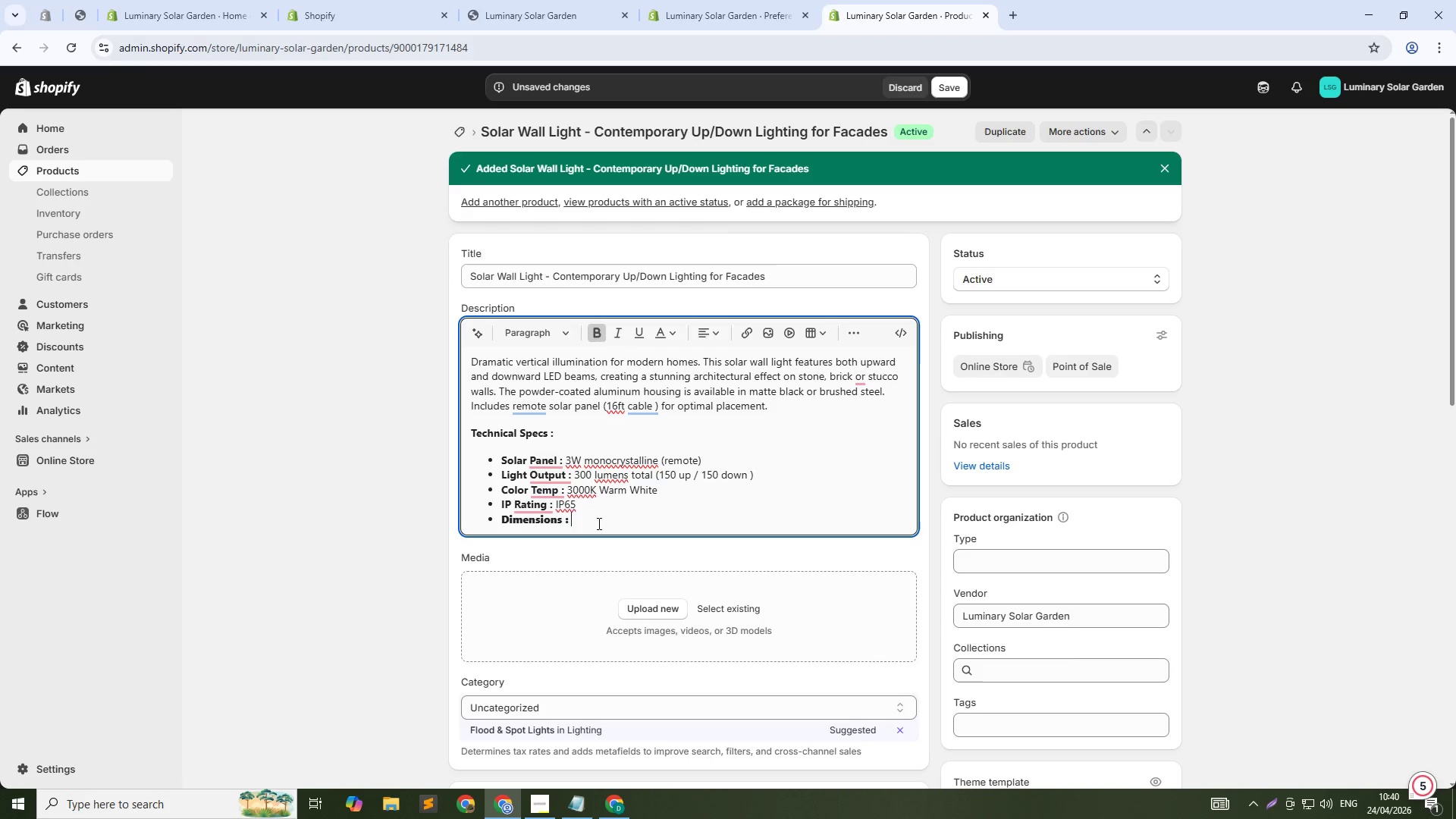 
left_click_drag(start_coordinate=[595, 524], to_coordinate=[498, 532])
 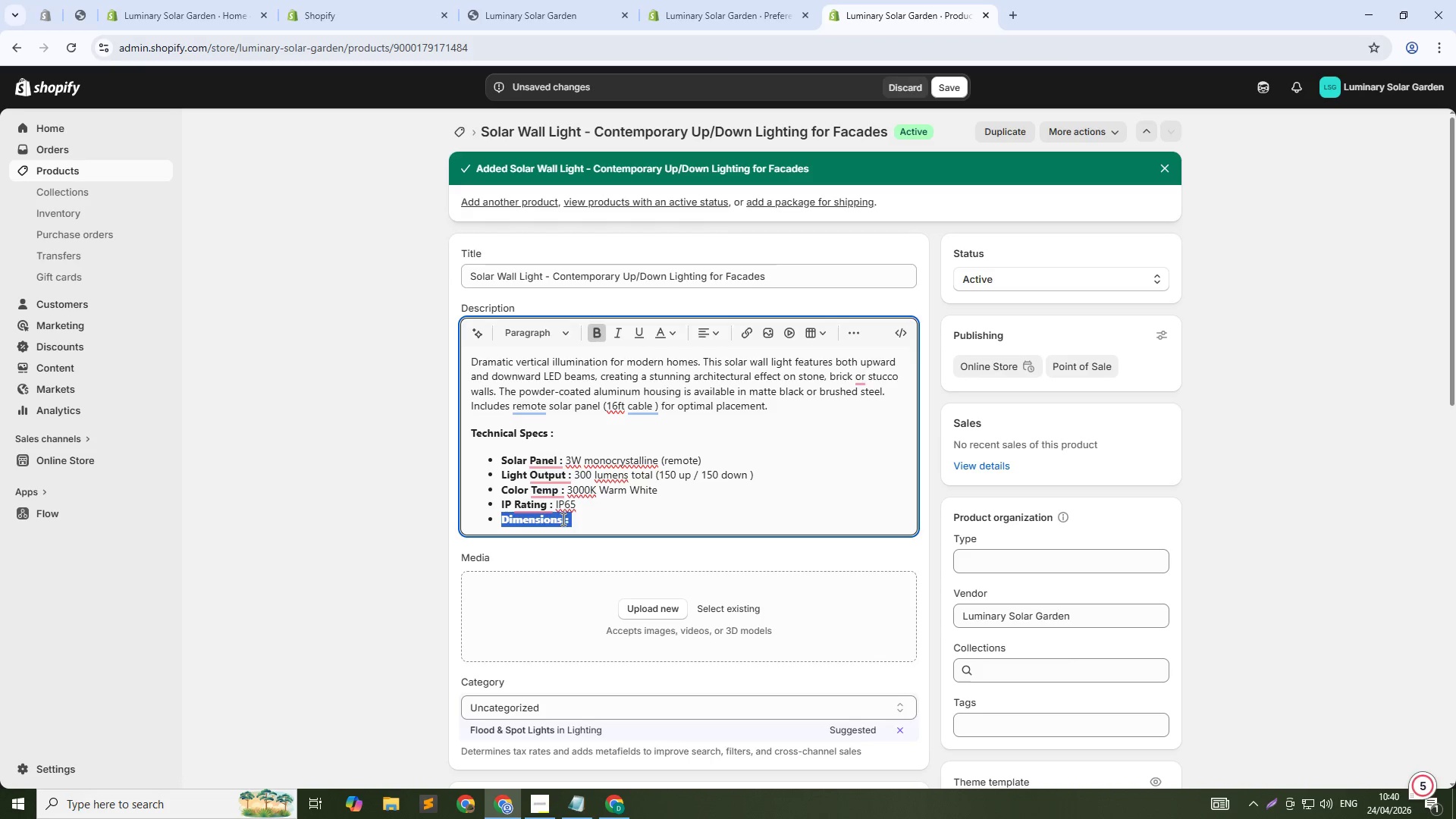 
key(Control+X)
 